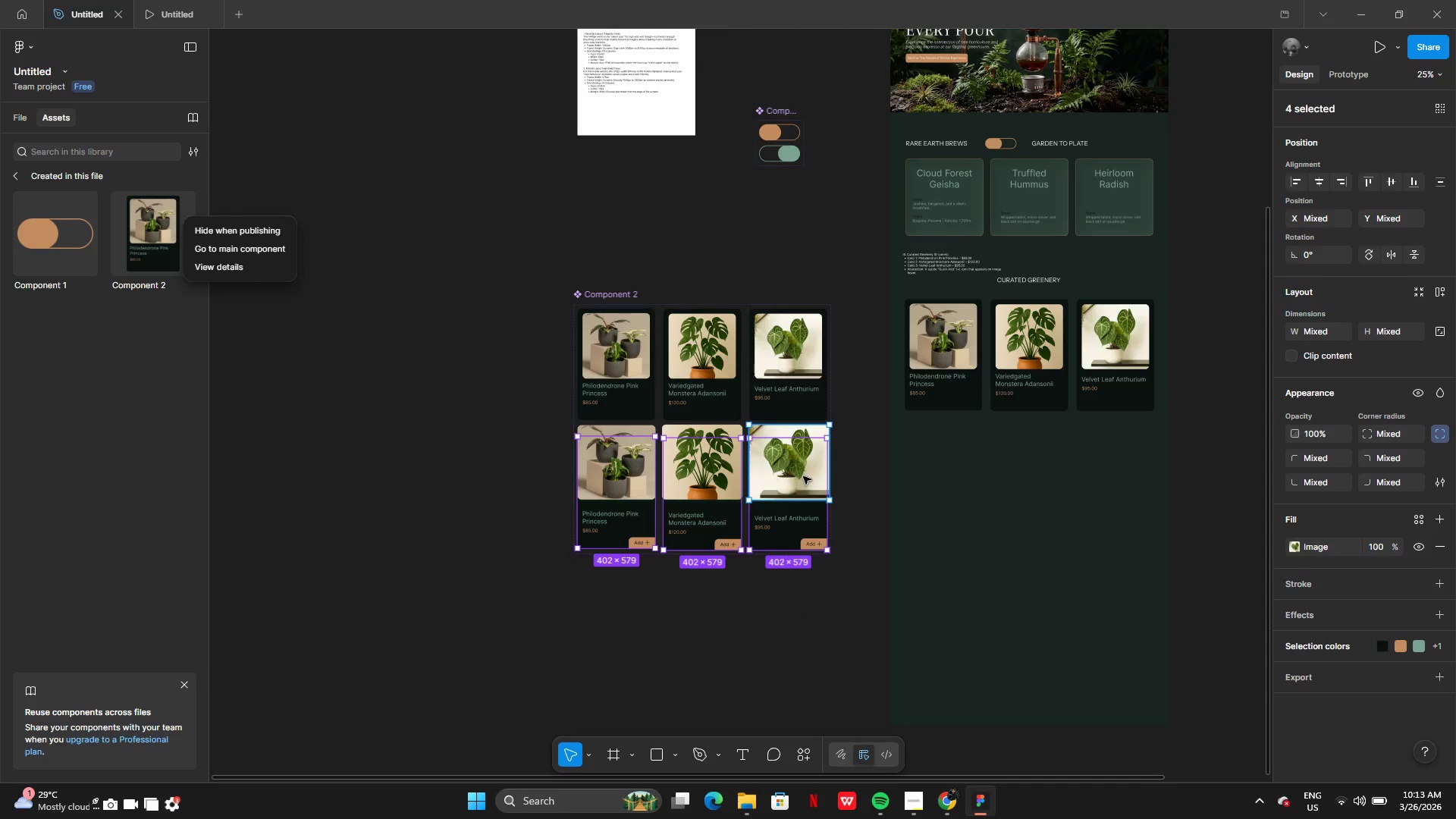 
left_click_drag(start_coordinate=[803, 476], to_coordinate=[379, 582])
 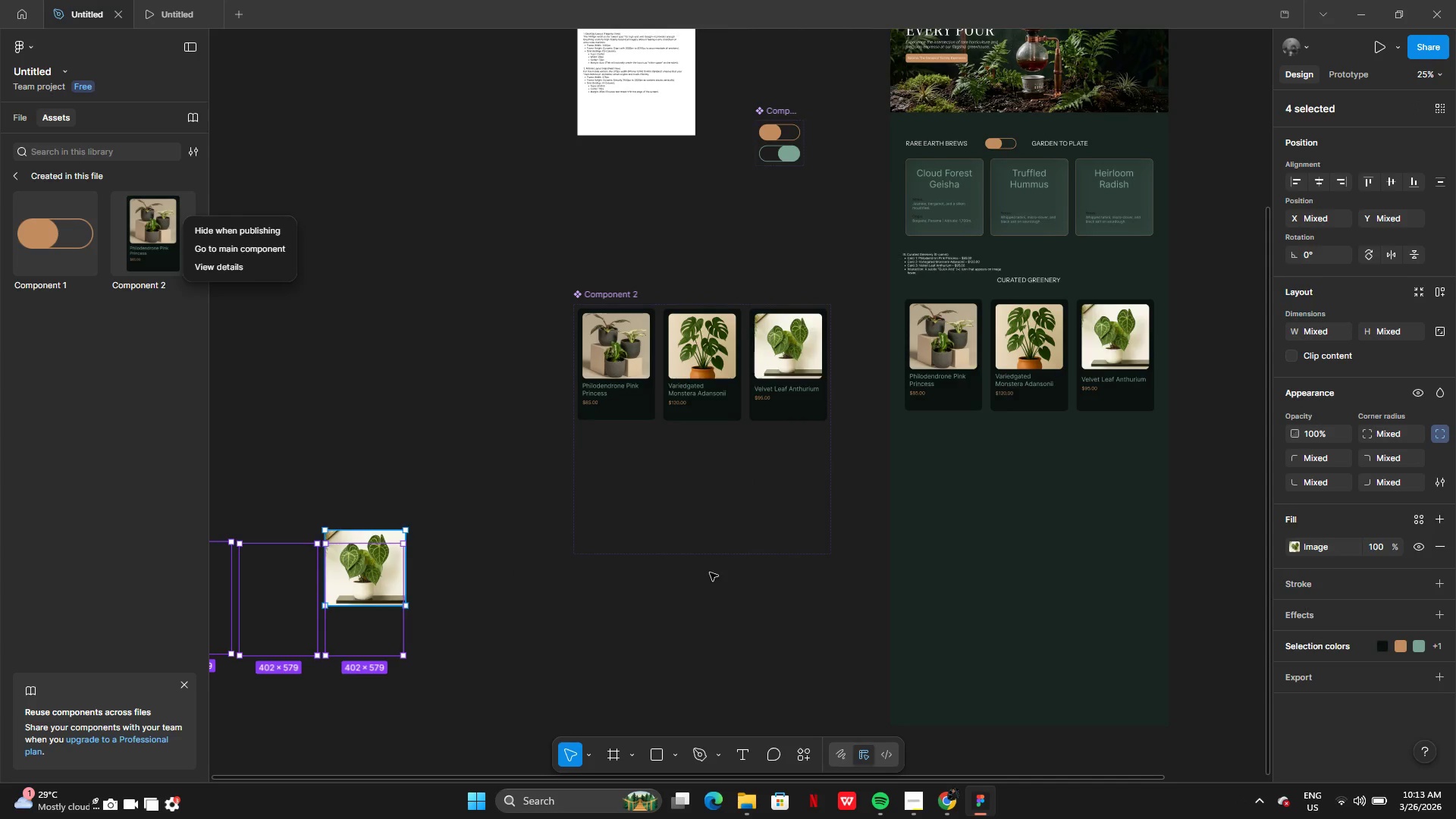 
key(Control+Z)
 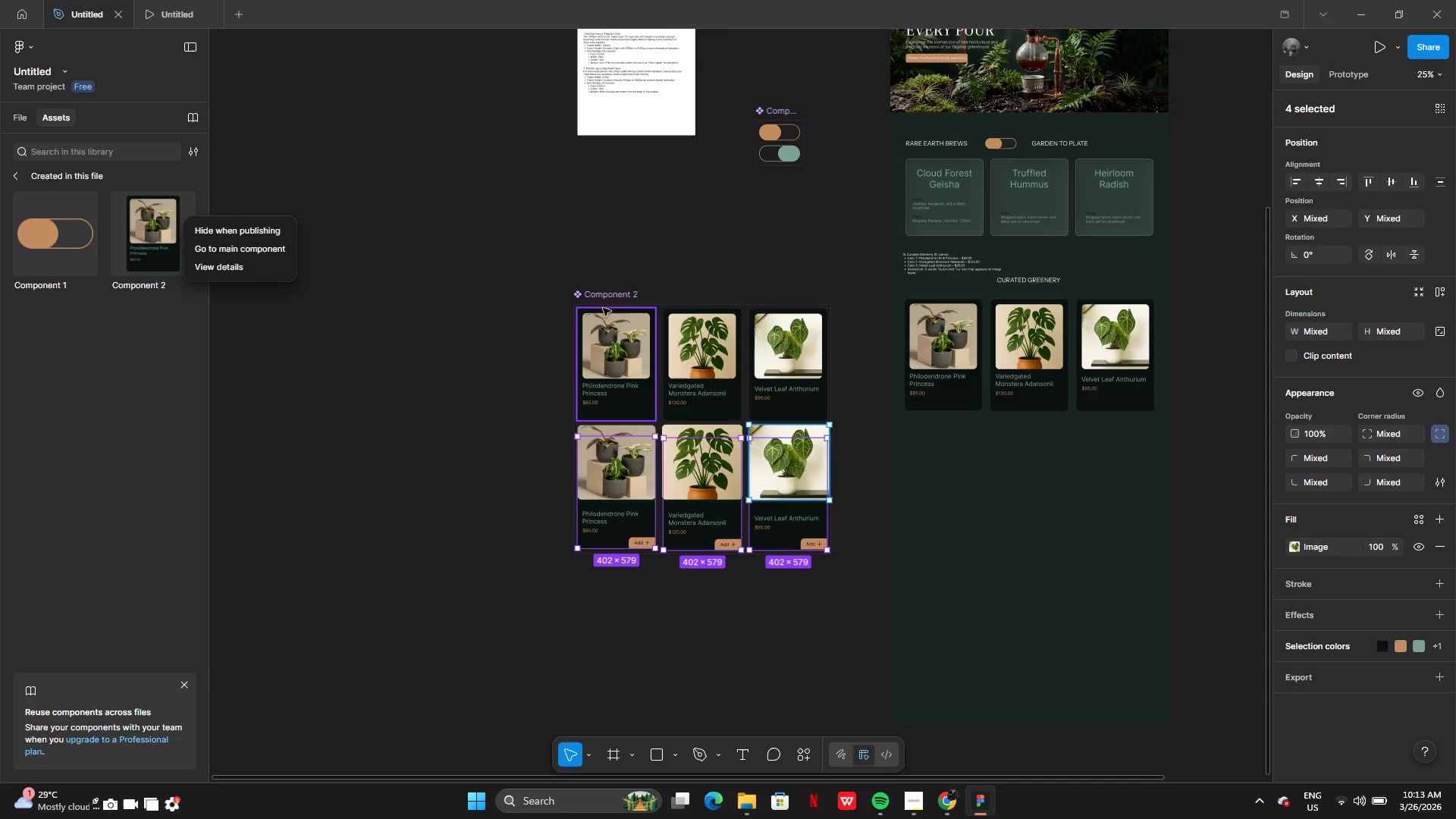 
right_click([601, 293])
 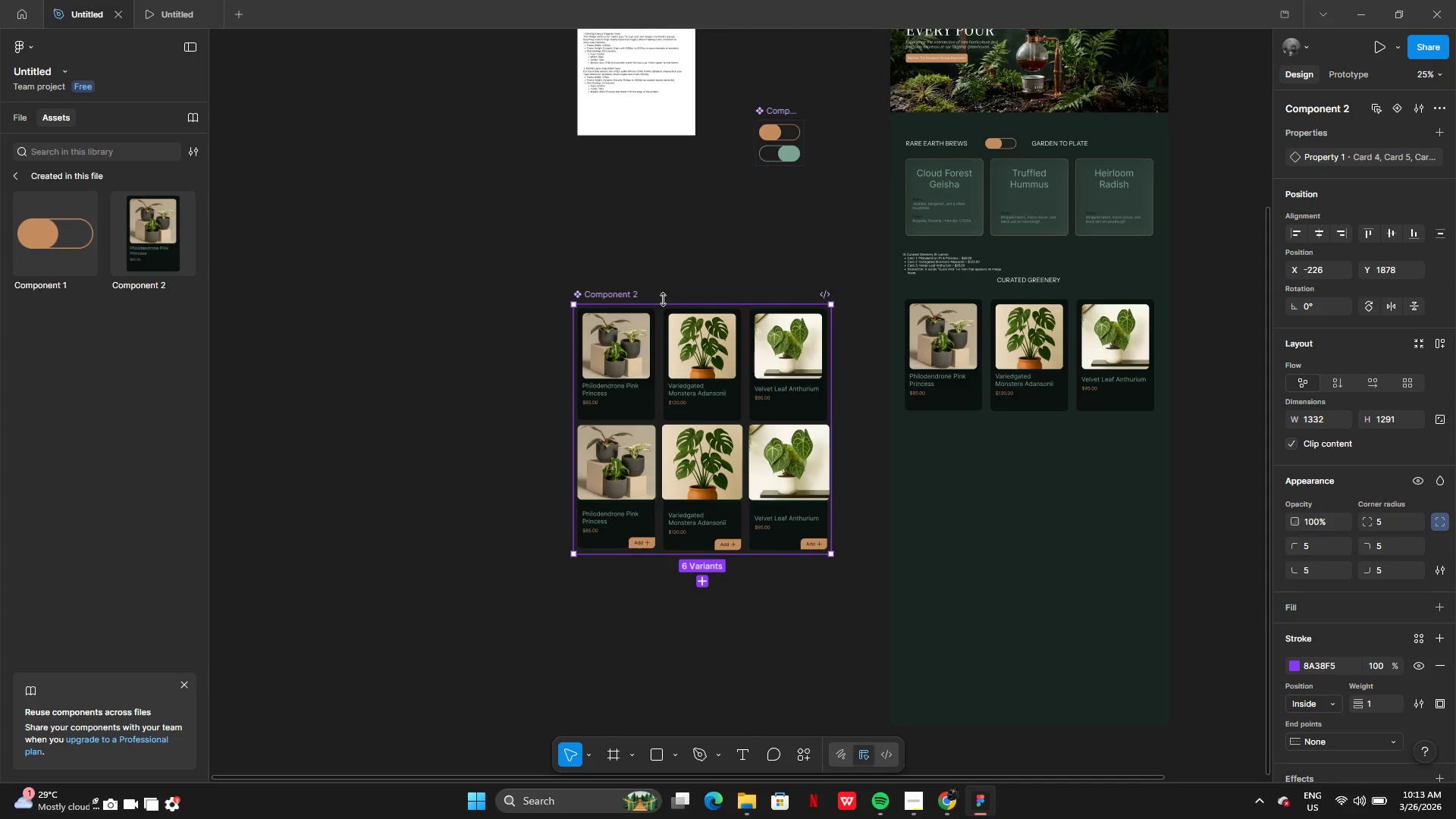 
key(Backspace)
 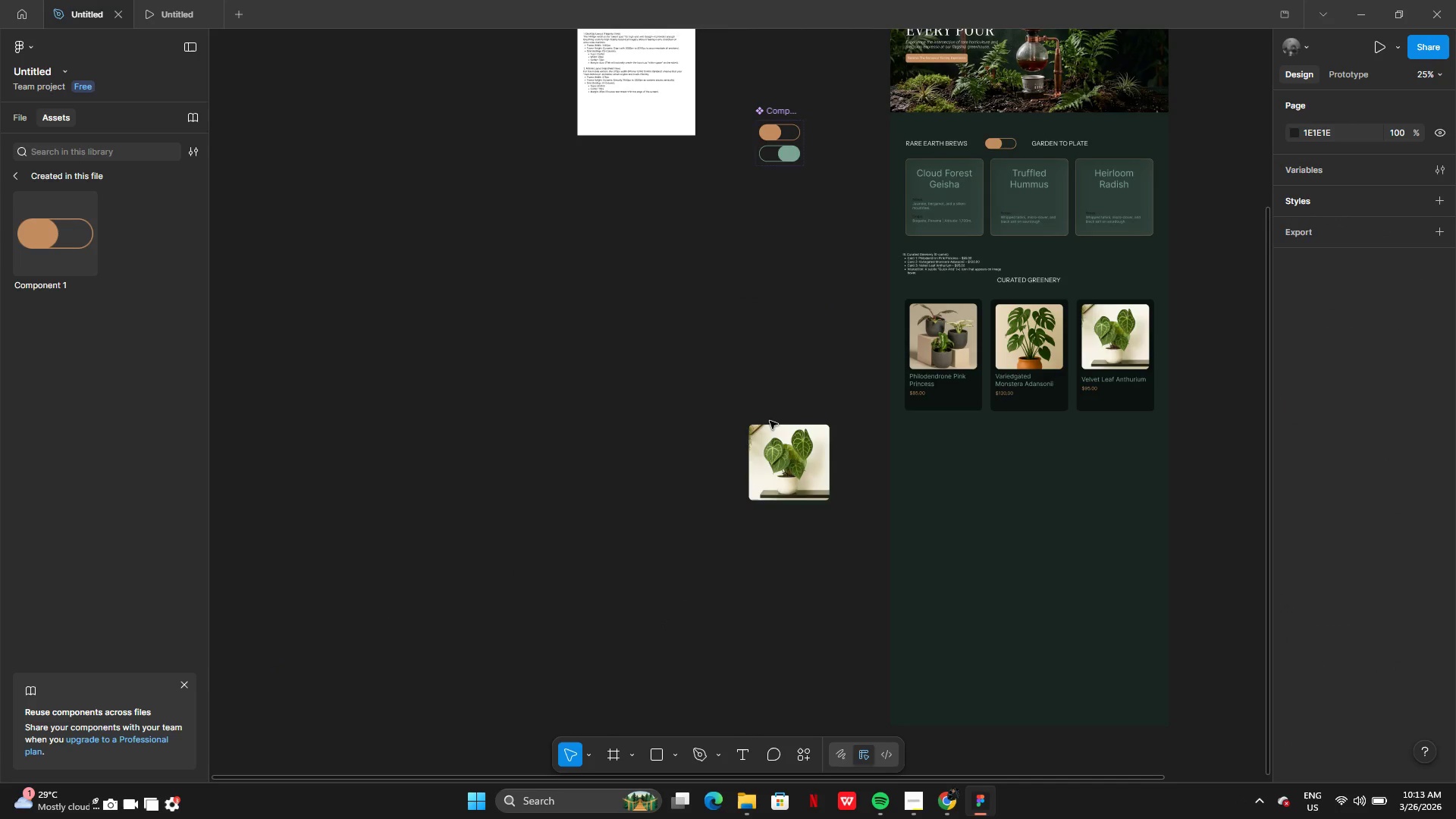 
left_click([792, 461])
 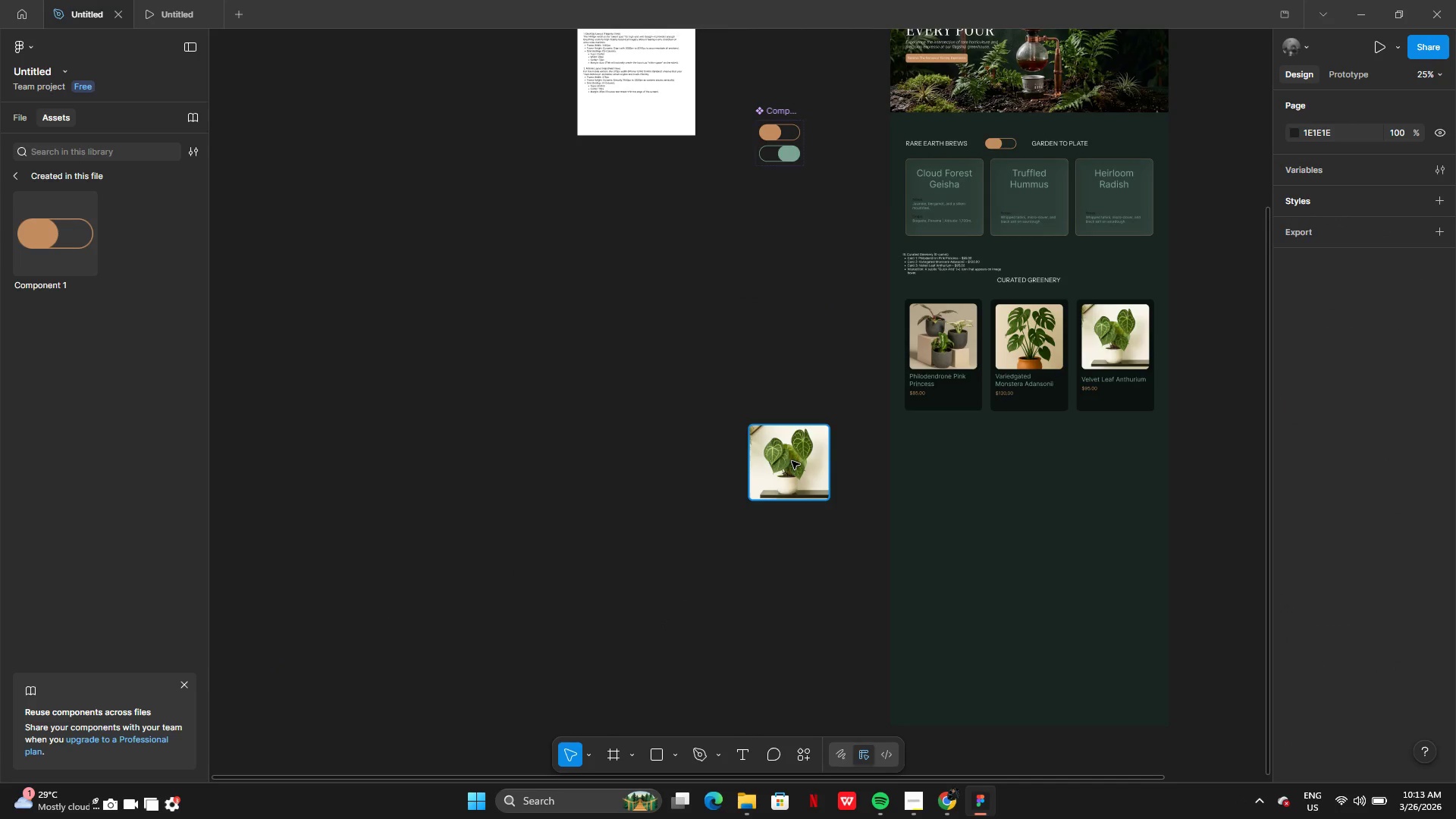 
key(Backspace)
 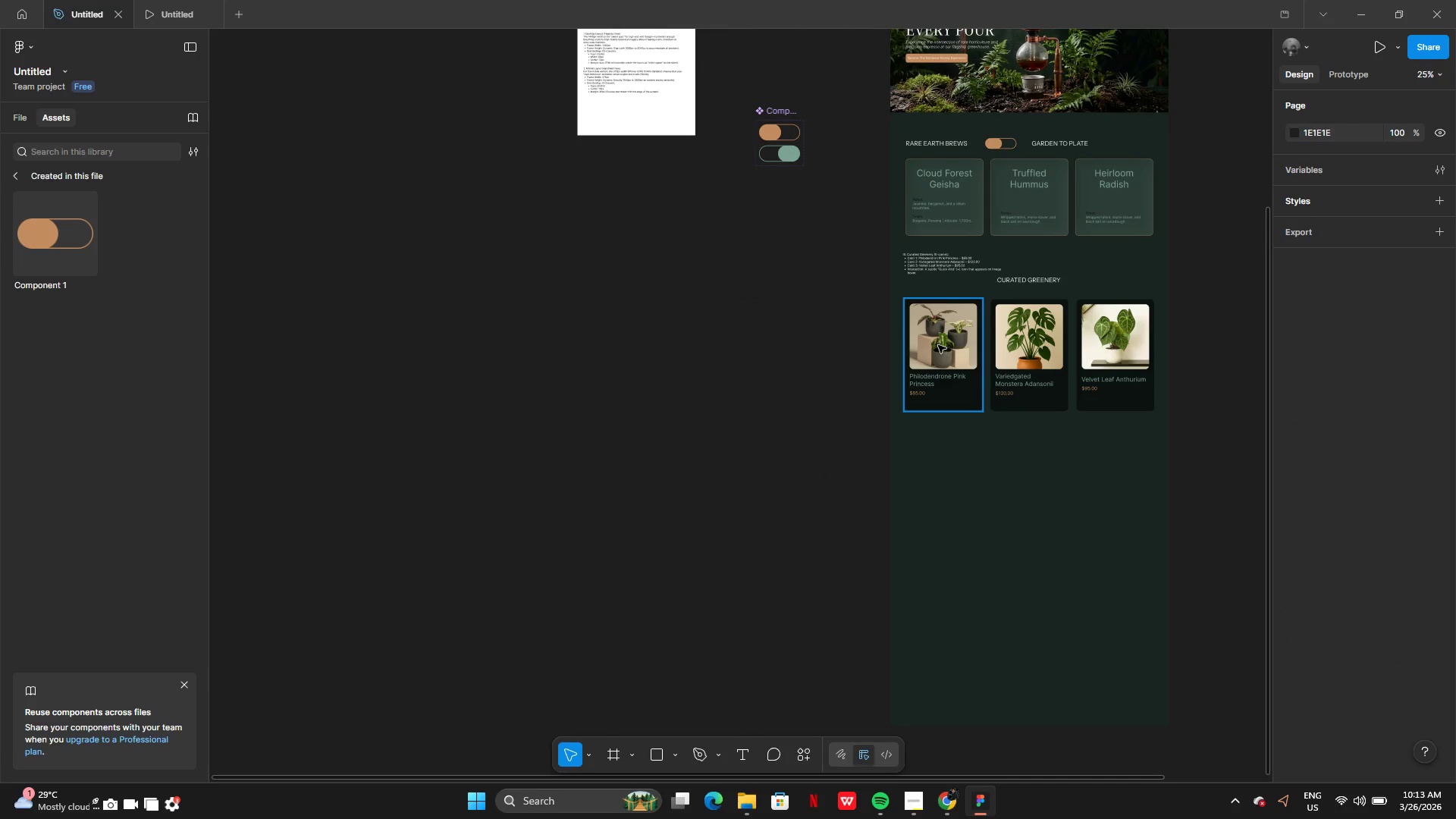 
key(Control+Z)
 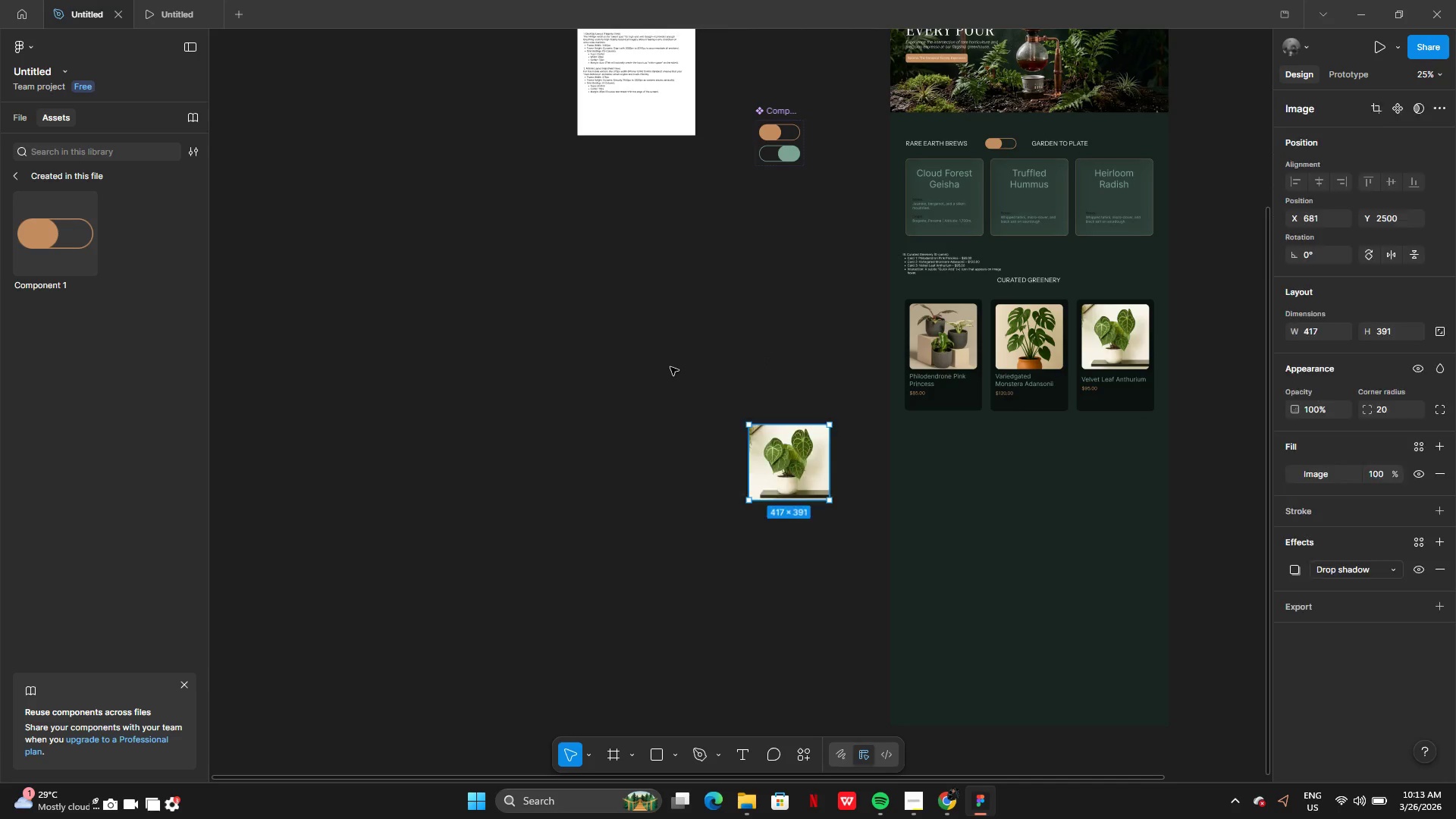 
key(Control+Z)
 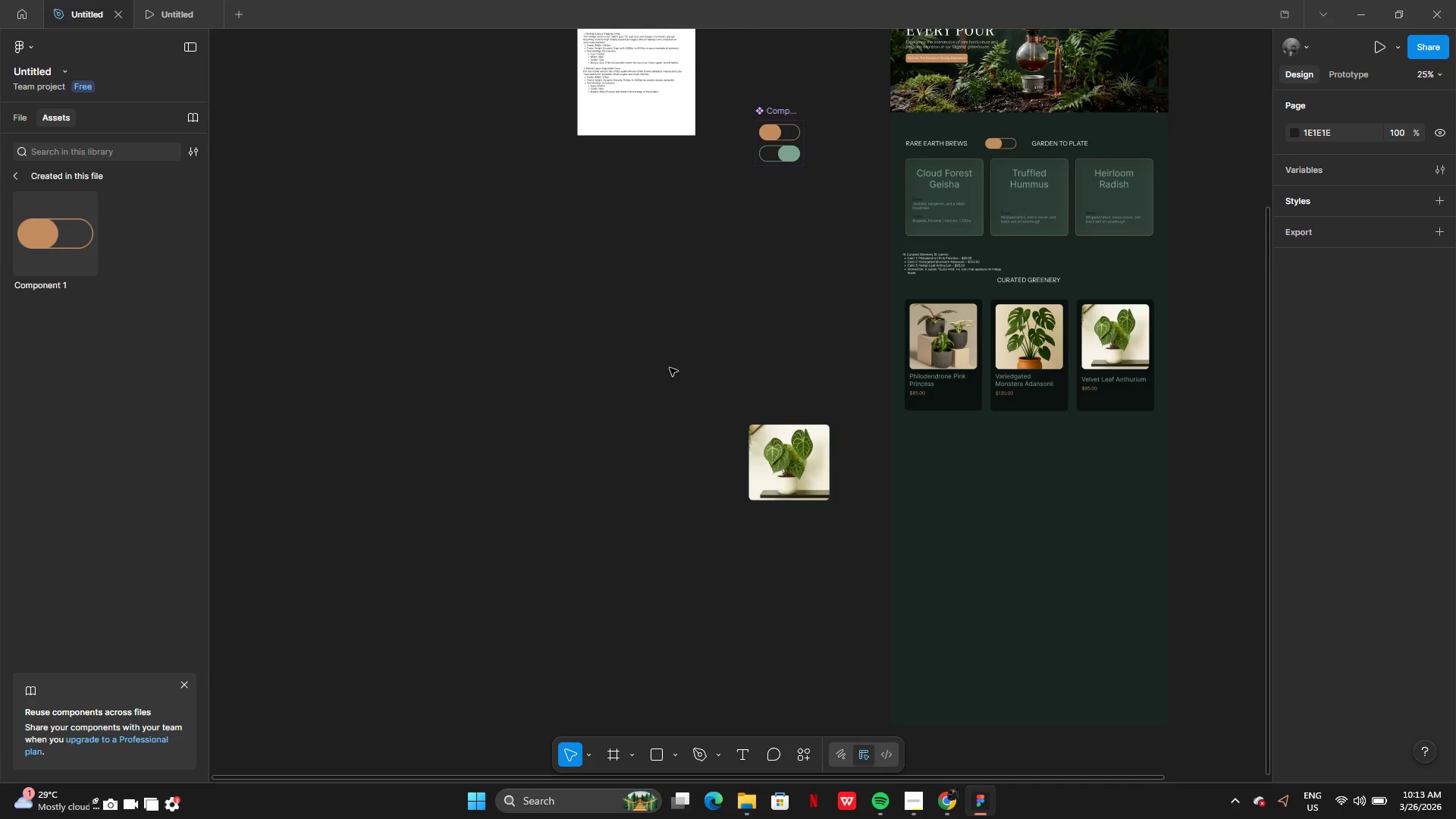 
key(Control+Z)
 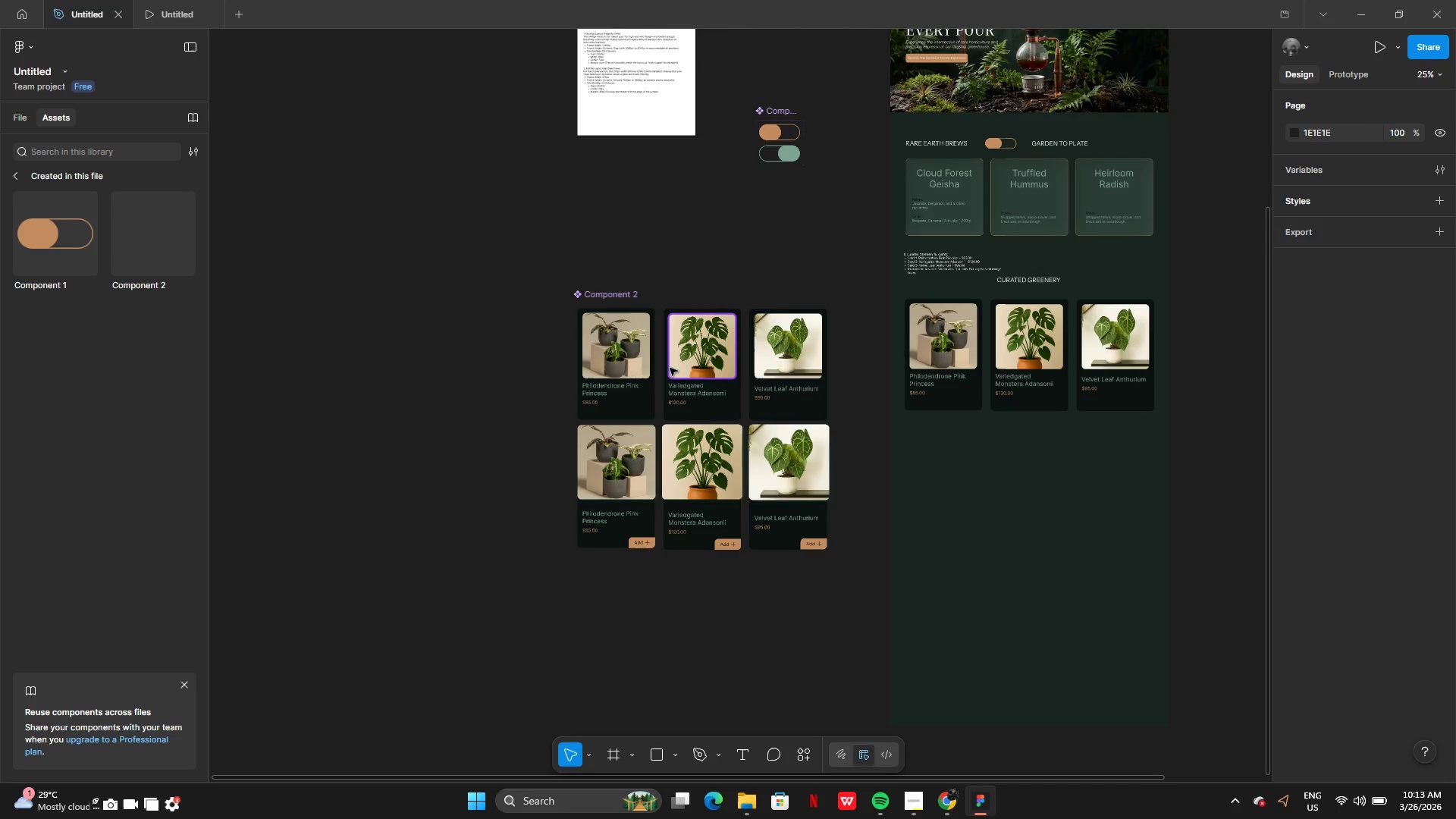 
key(Control+Z)
 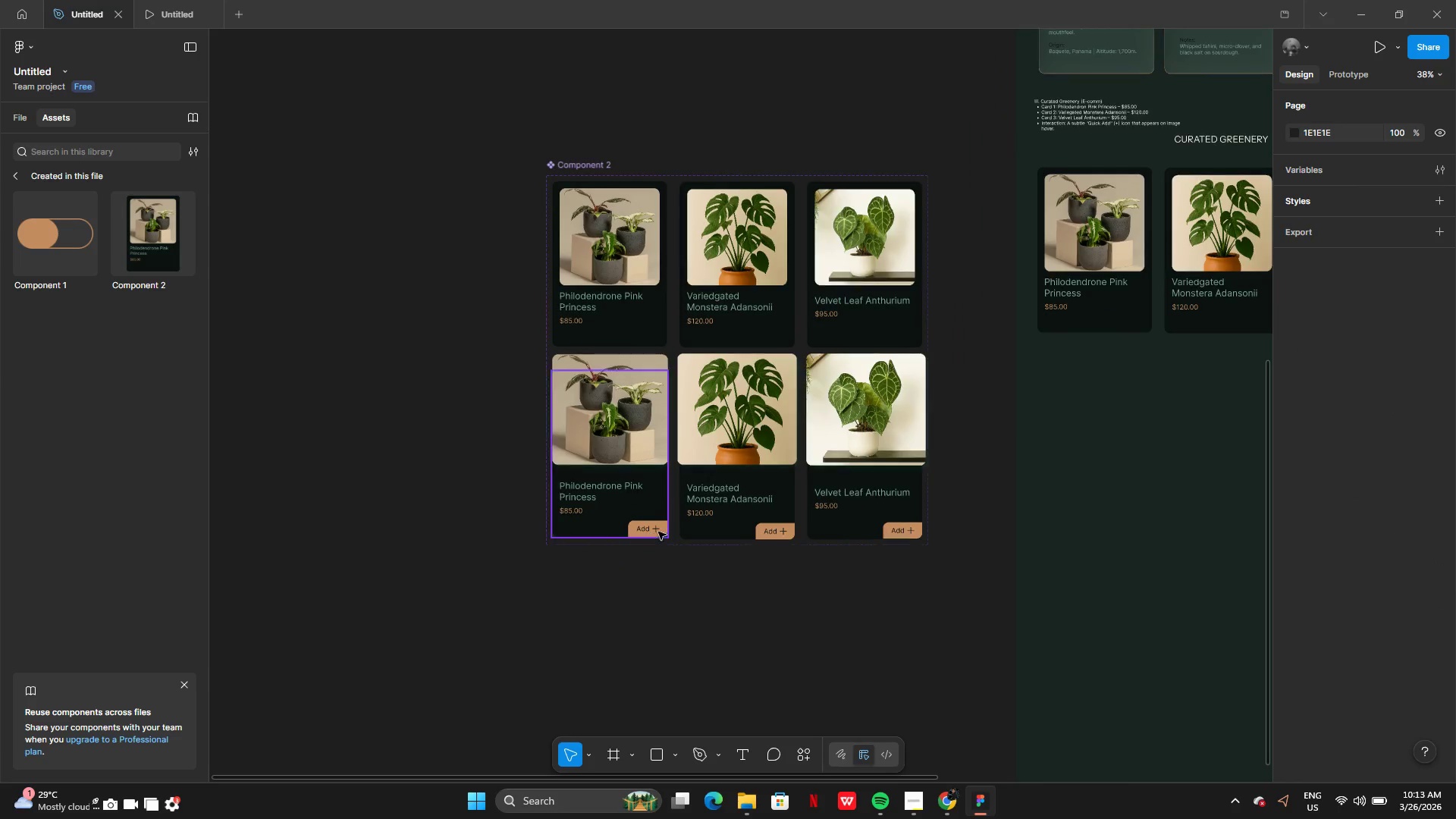 
double_click([651, 530])
 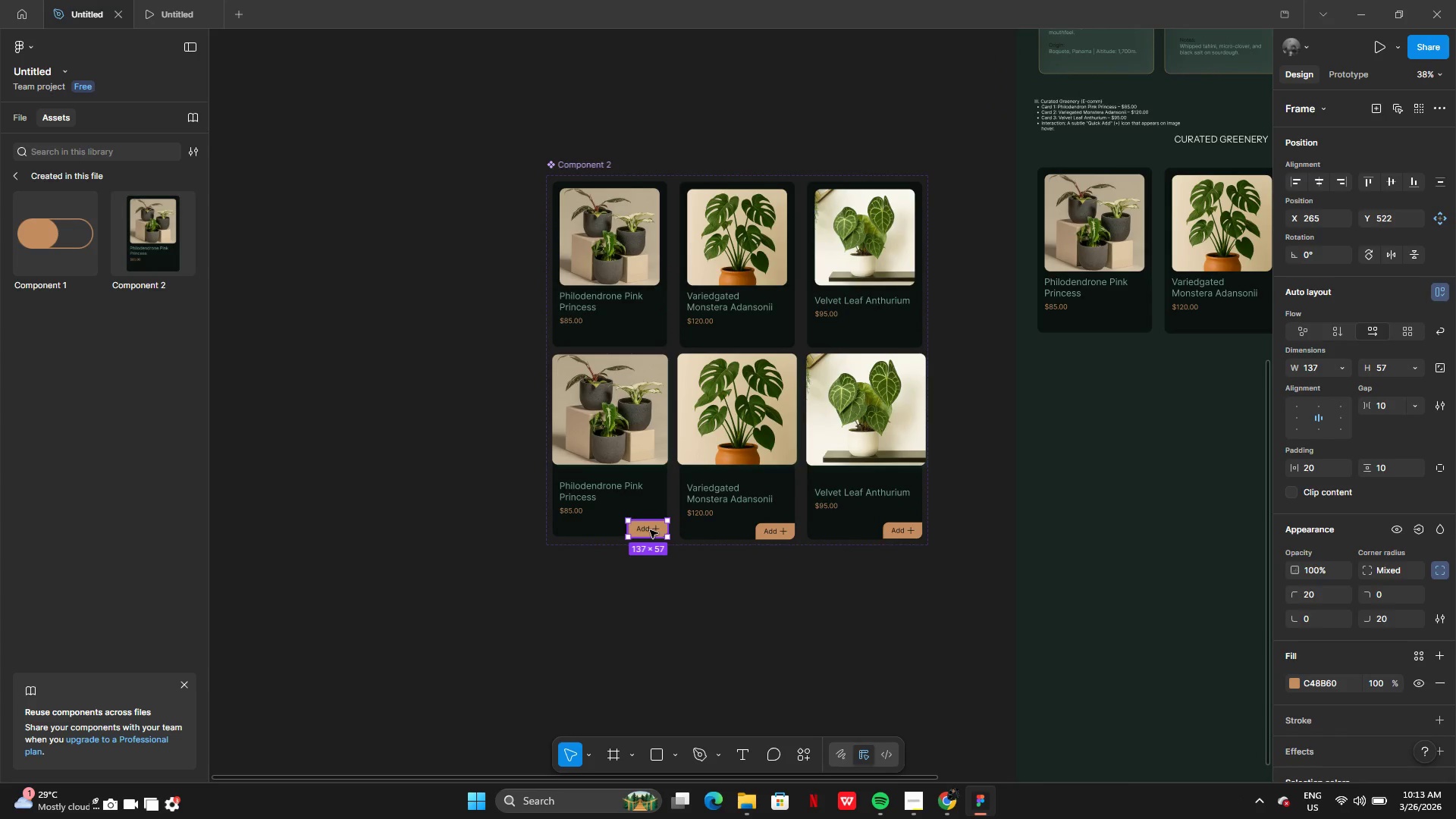 
left_click_drag(start_coordinate=[650, 530], to_coordinate=[335, 629])
 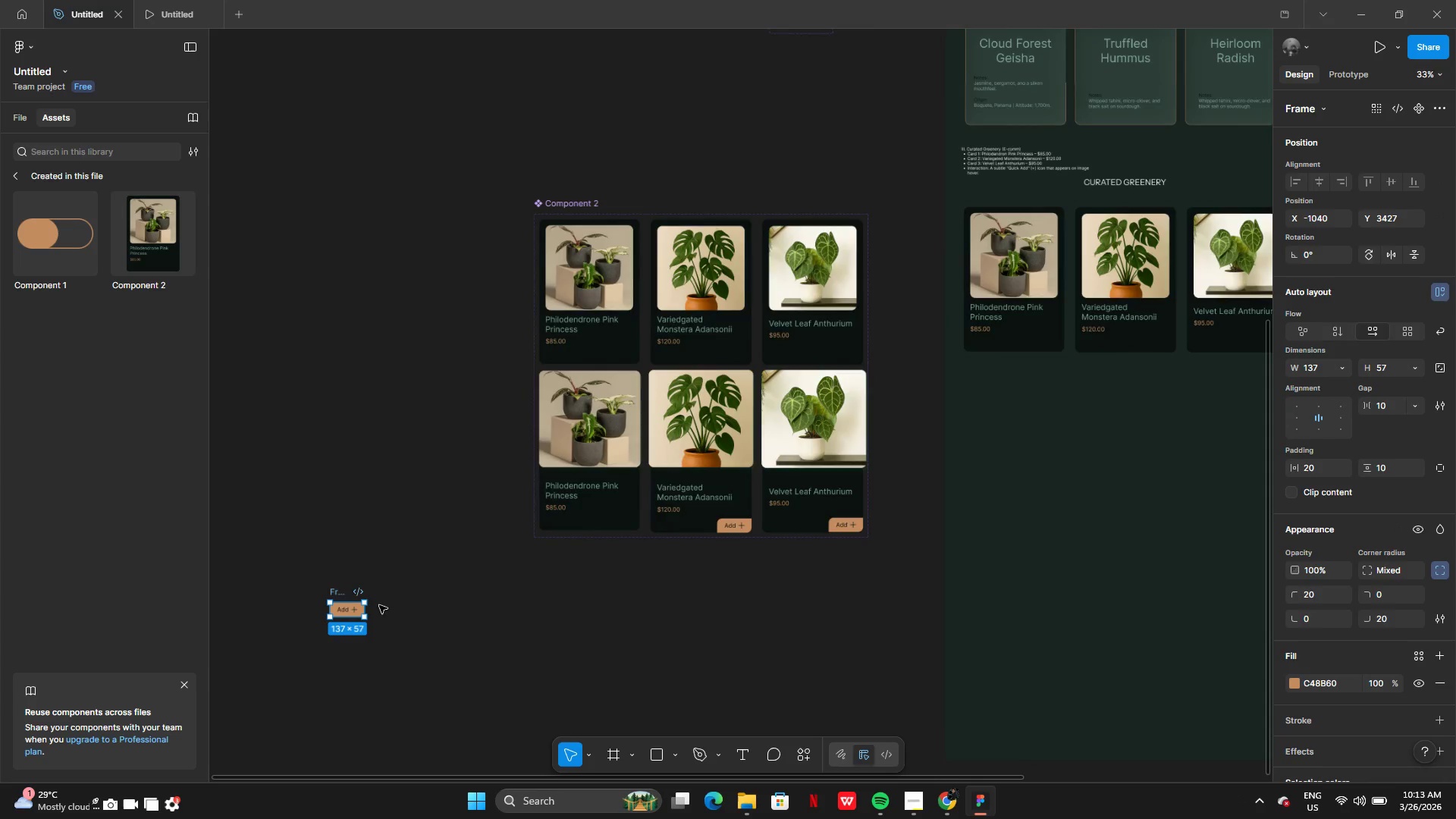 
left_click([437, 510])
 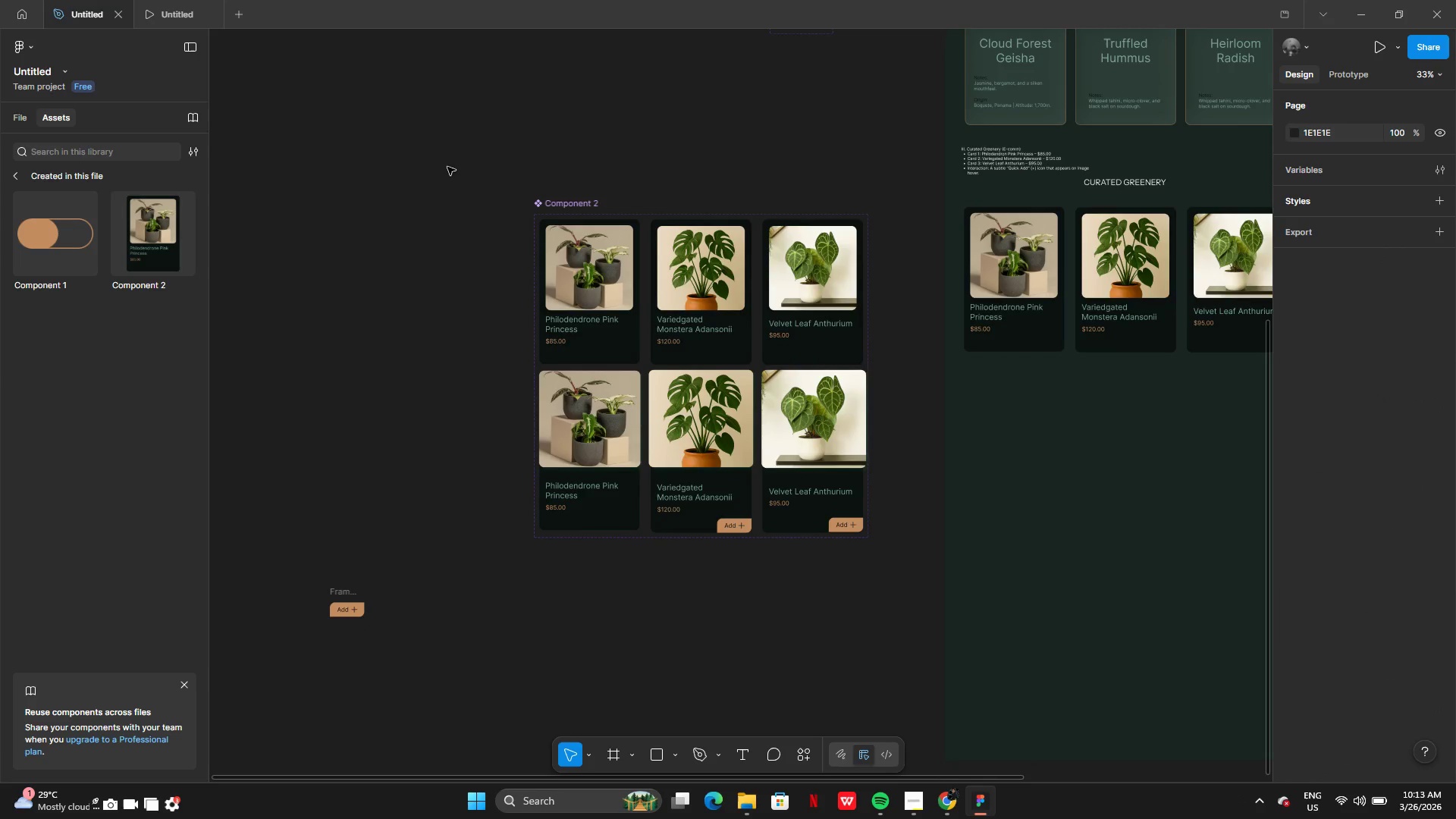 
left_click_drag(start_coordinate=[514, 242], to_coordinate=[817, 538])
 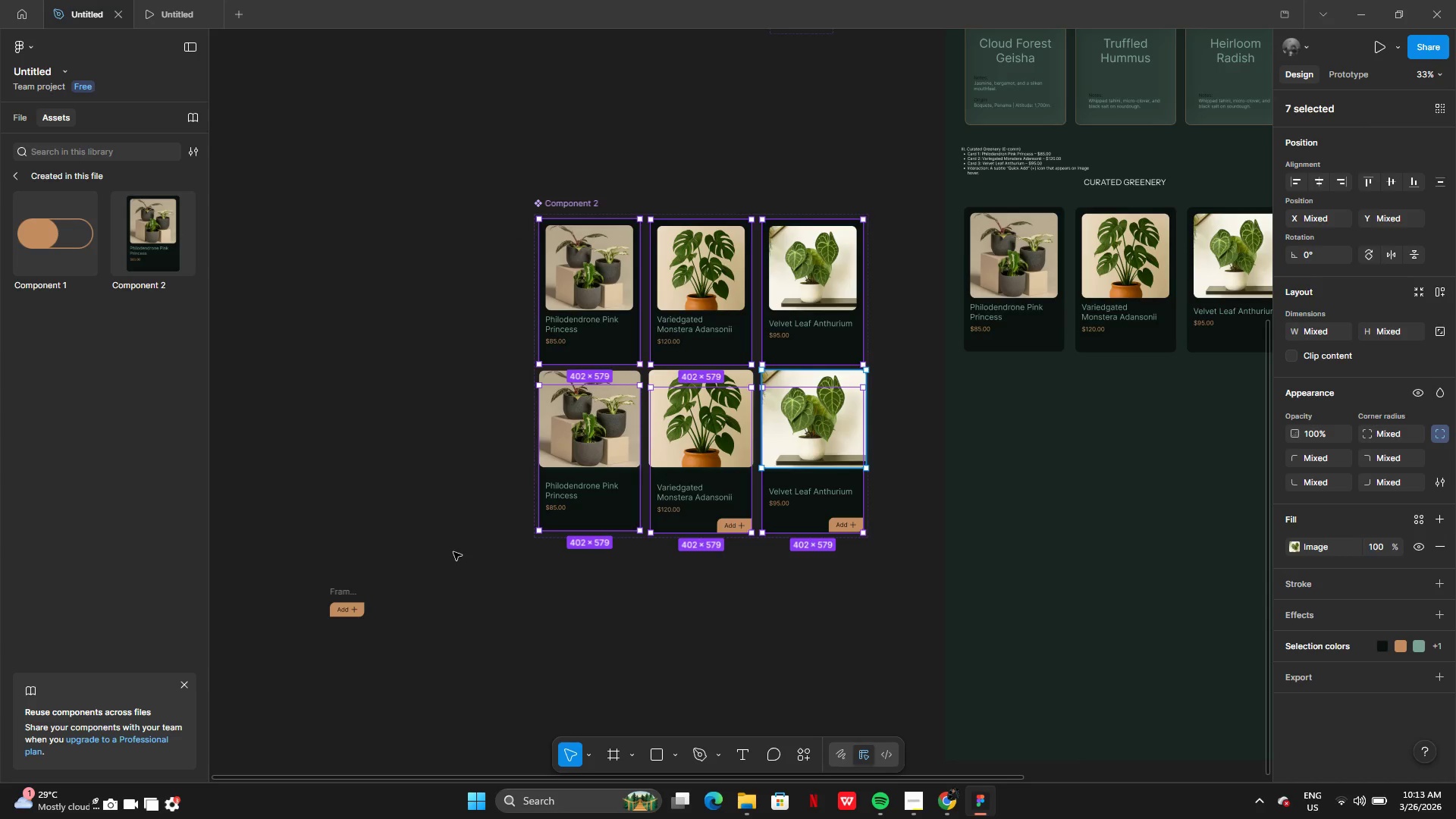 
left_click([452, 552])
 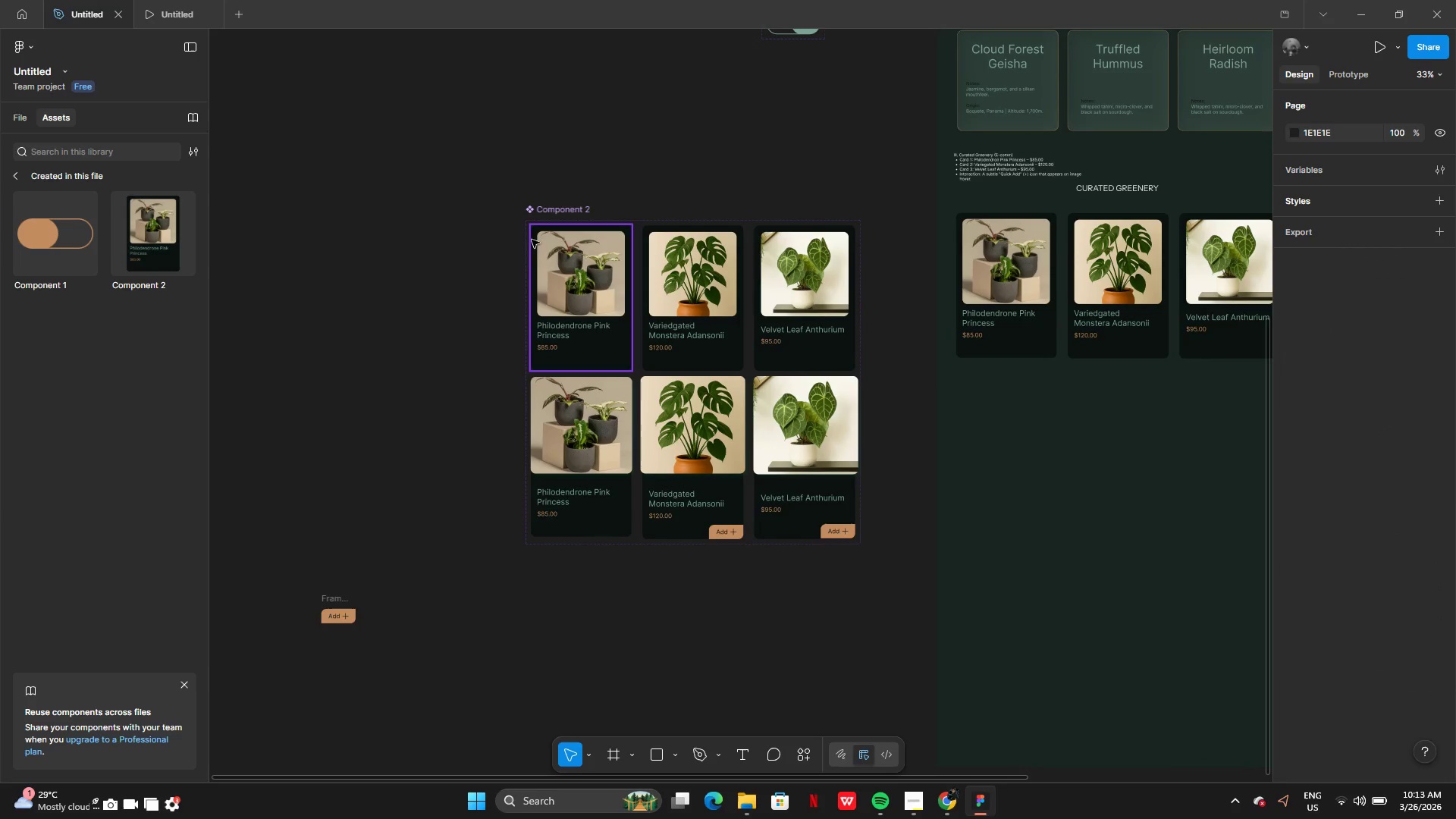 
left_click([559, 207])
 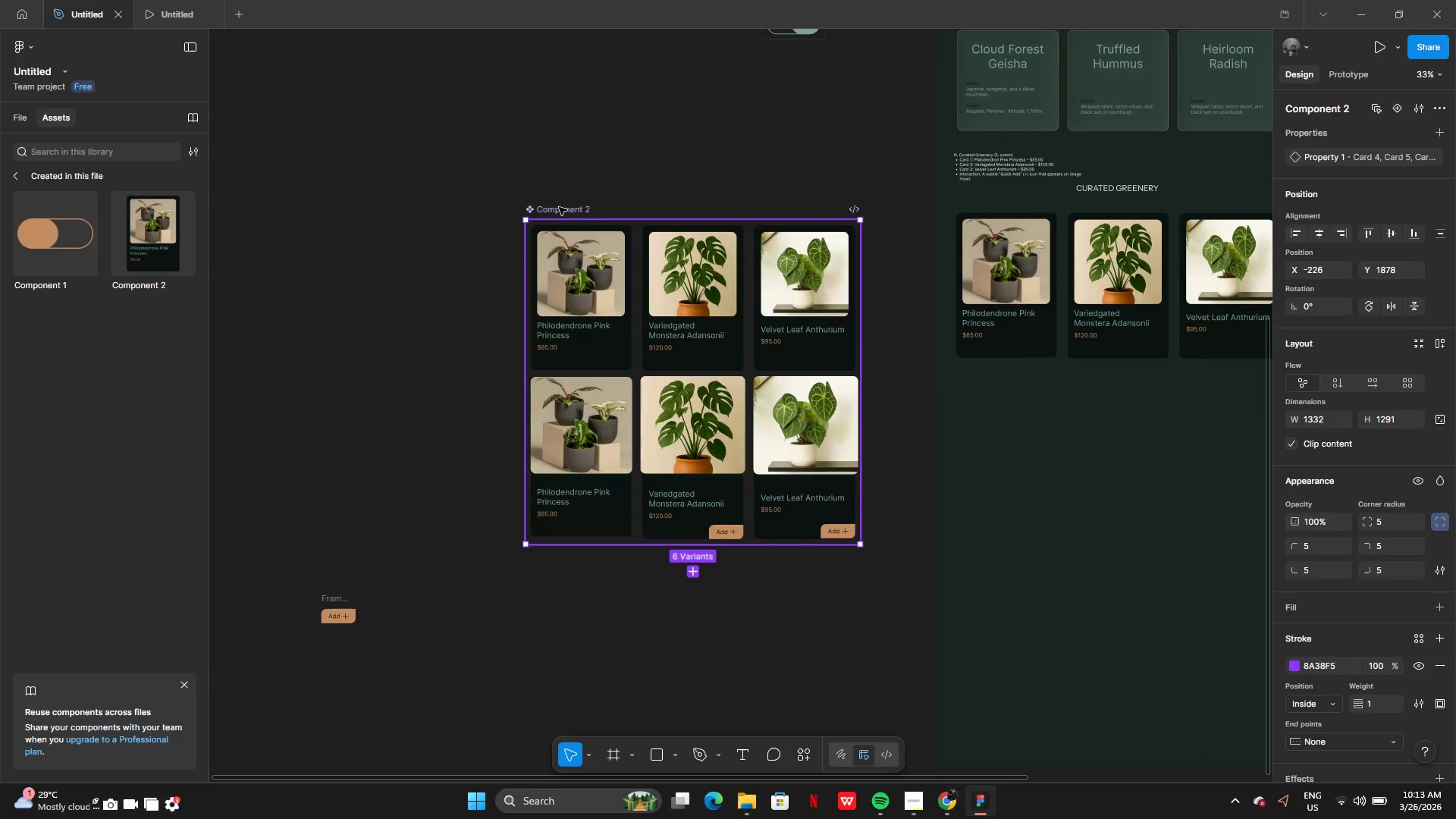 
key(Backspace)
 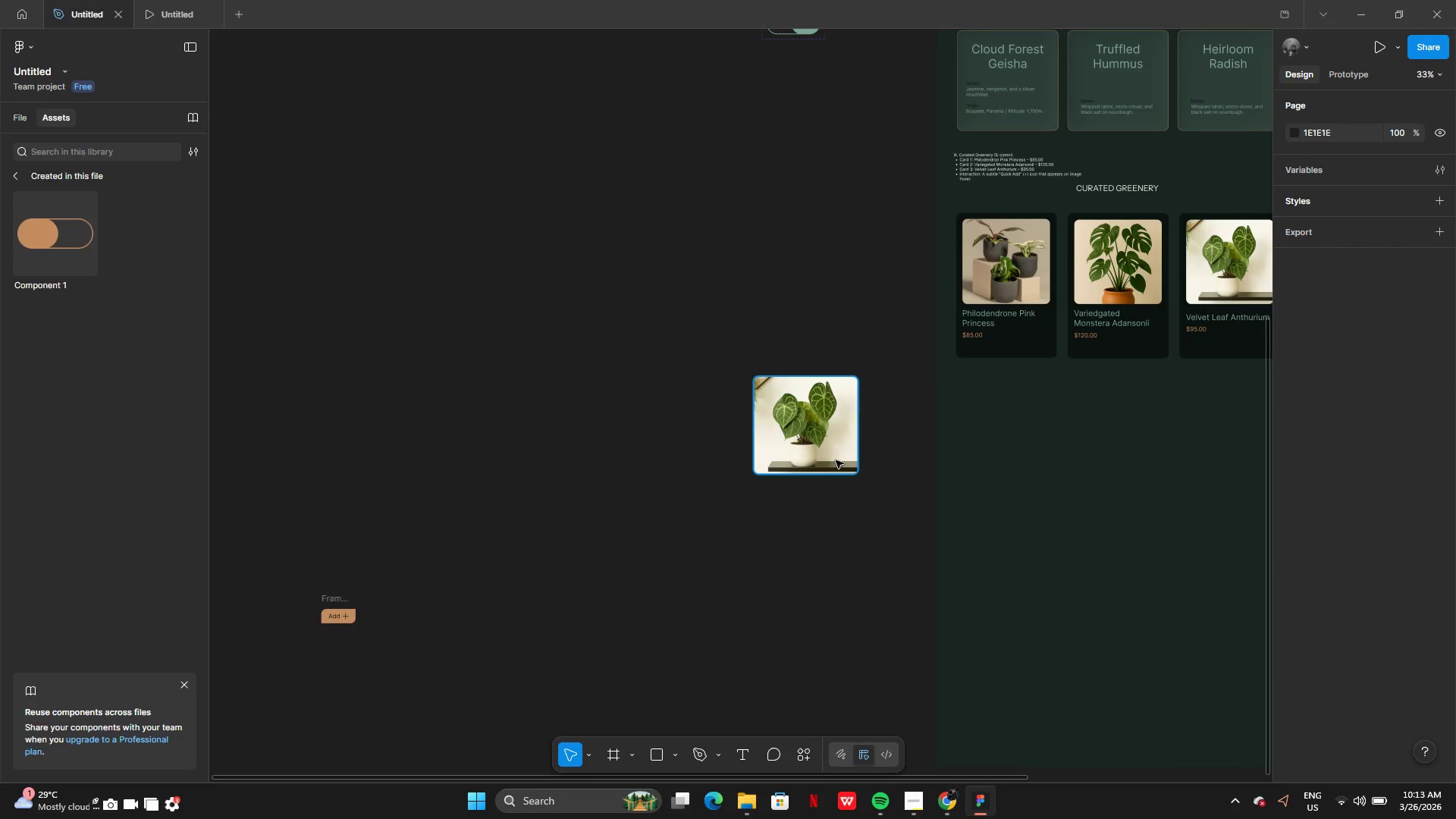 
key(Backspace)
 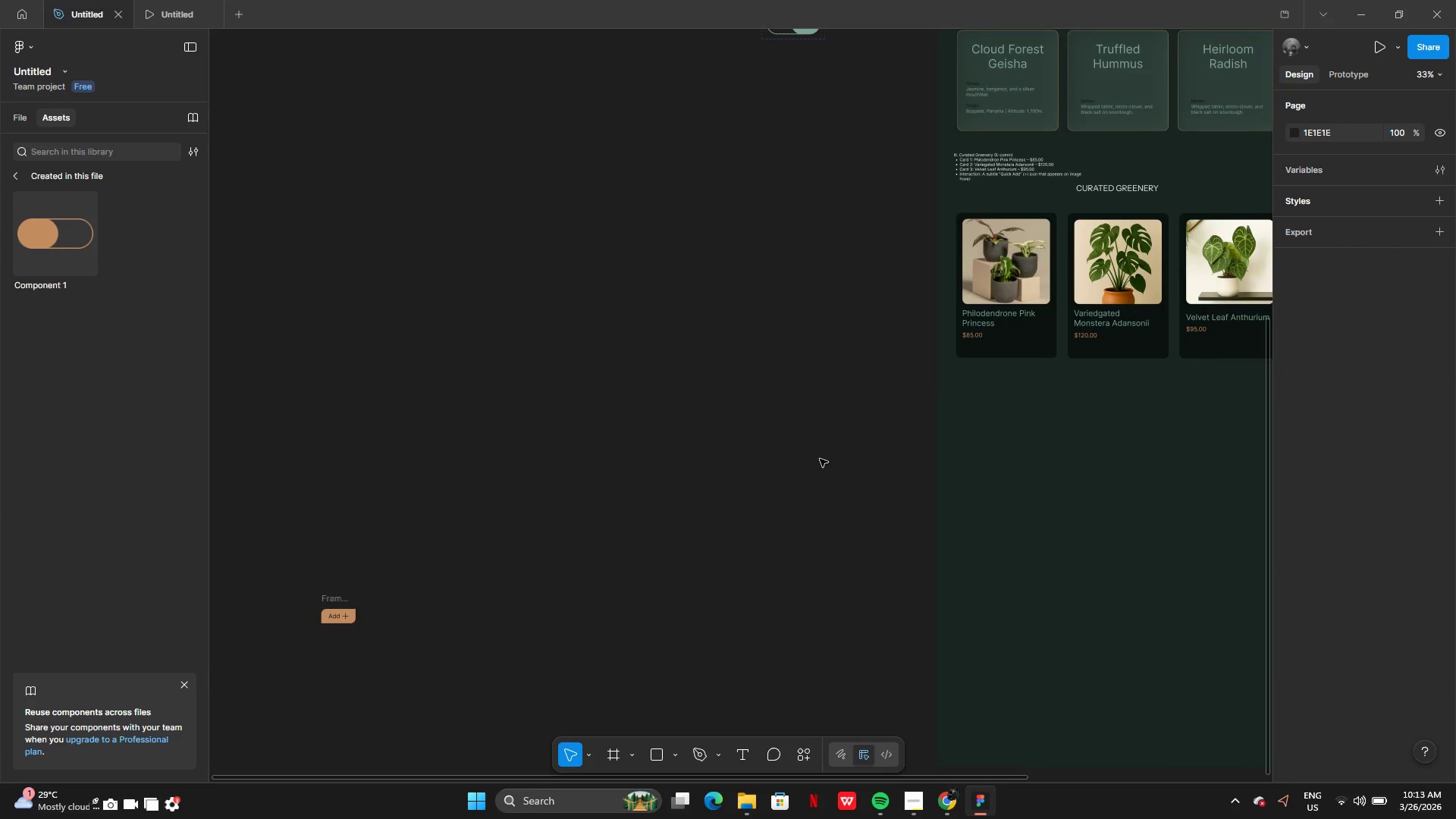 
left_click([820, 459])
 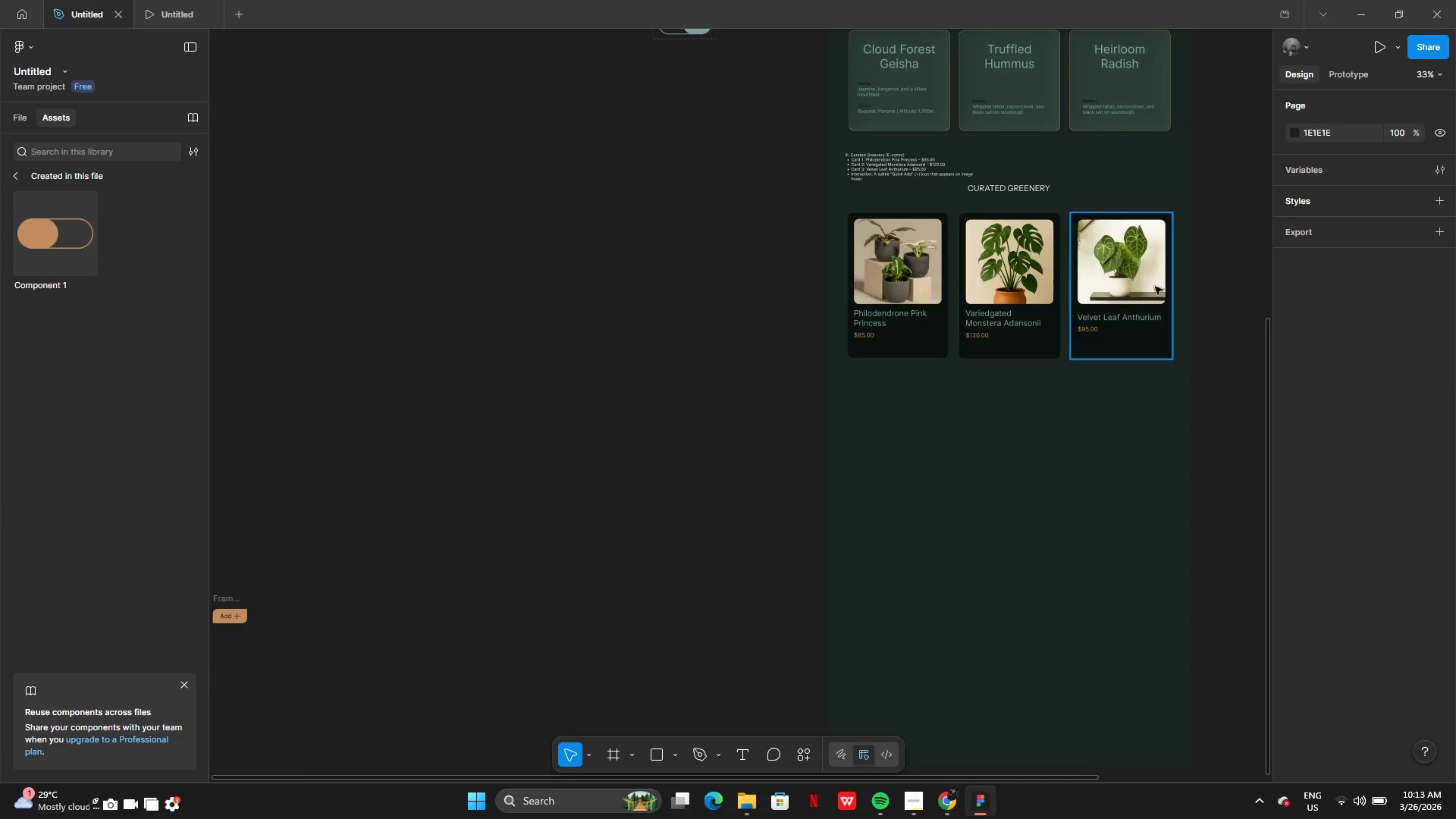 
left_click_drag(start_coordinate=[1194, 276], to_coordinate=[824, 299])
 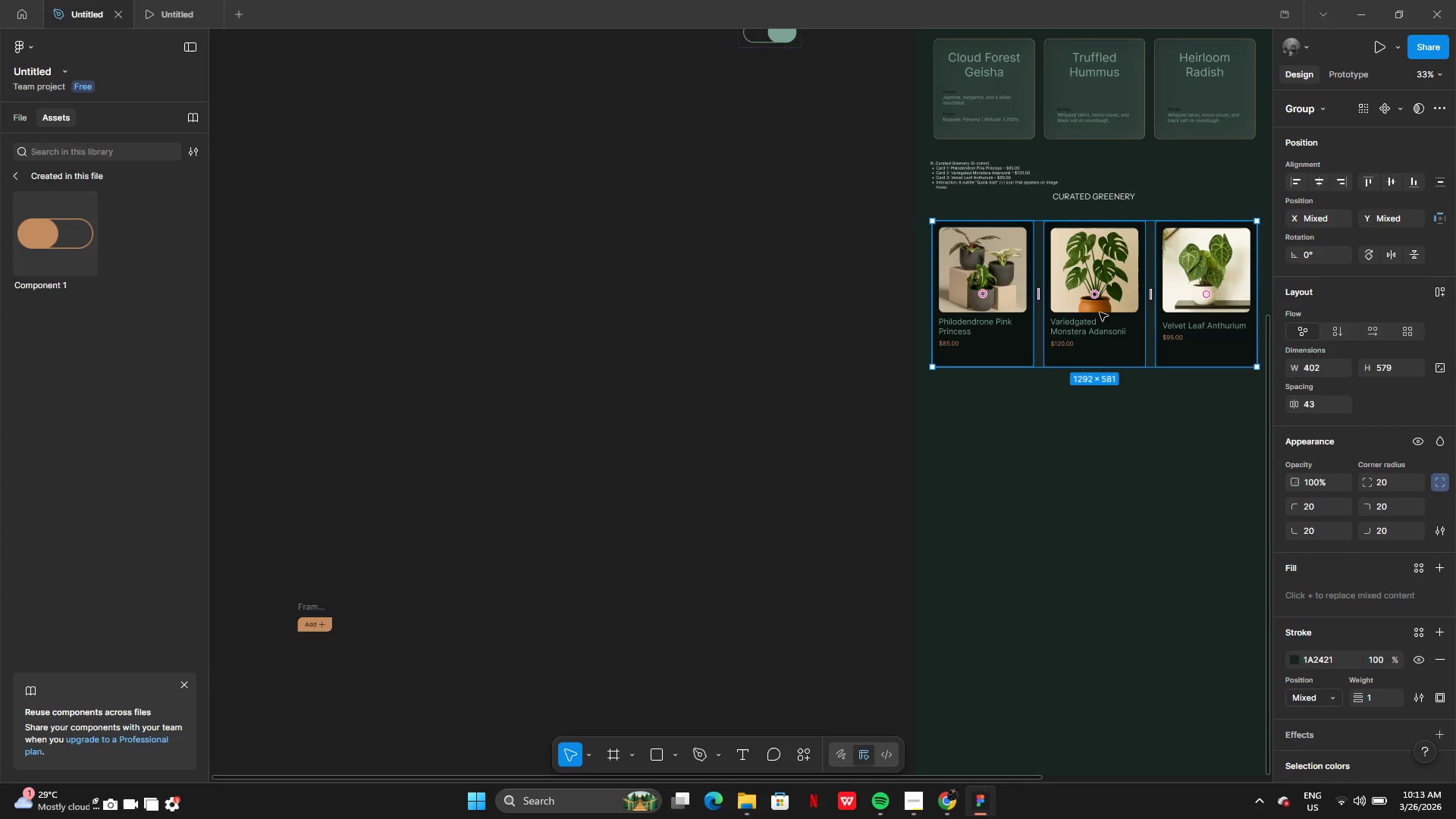 
hold_key(key=MetaLeft, duration=0.48)
left_click_drag(start_coordinate=[1103, 316], to_coordinate=[541, 323])
 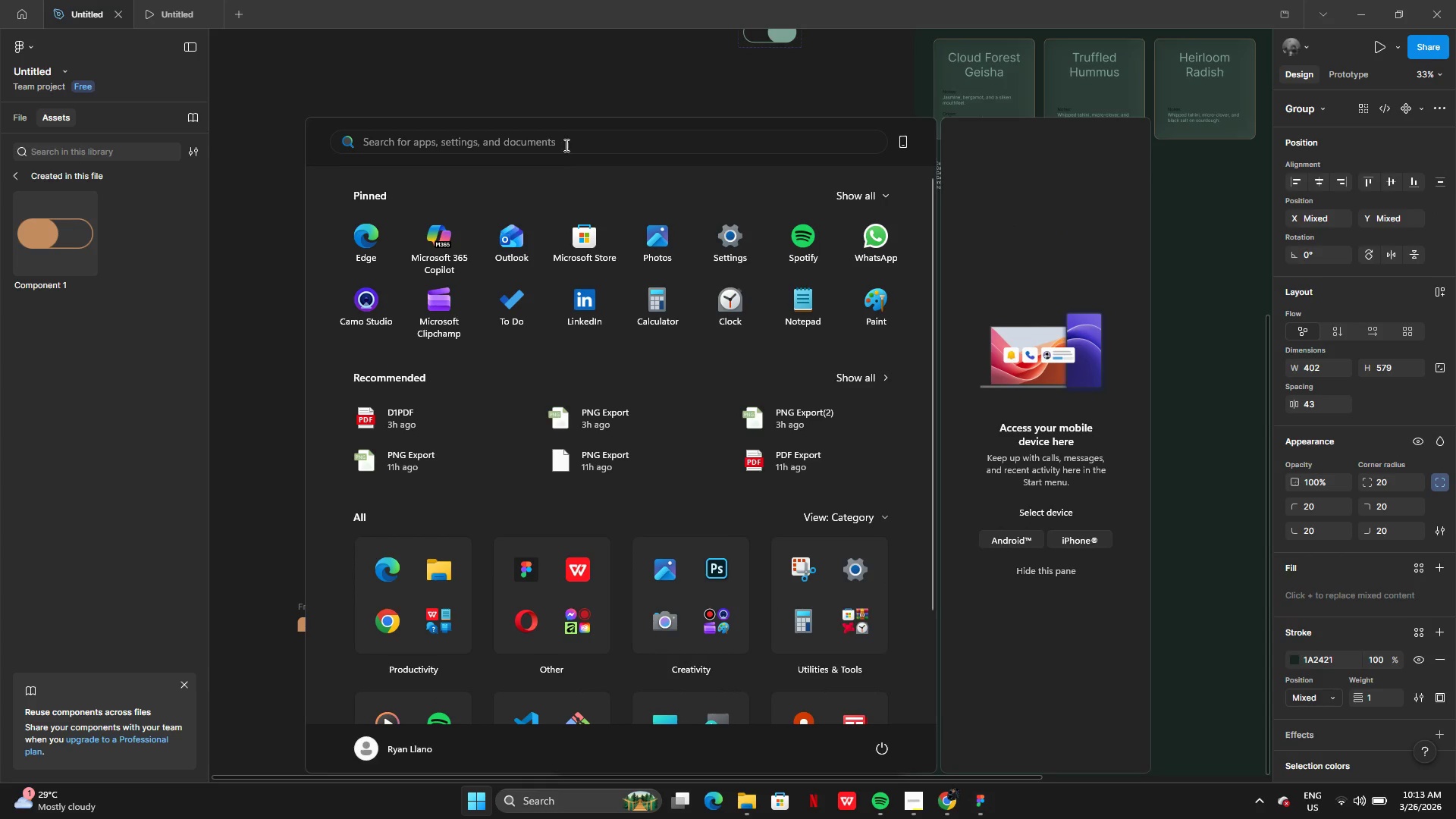 
left_click([588, 76])
 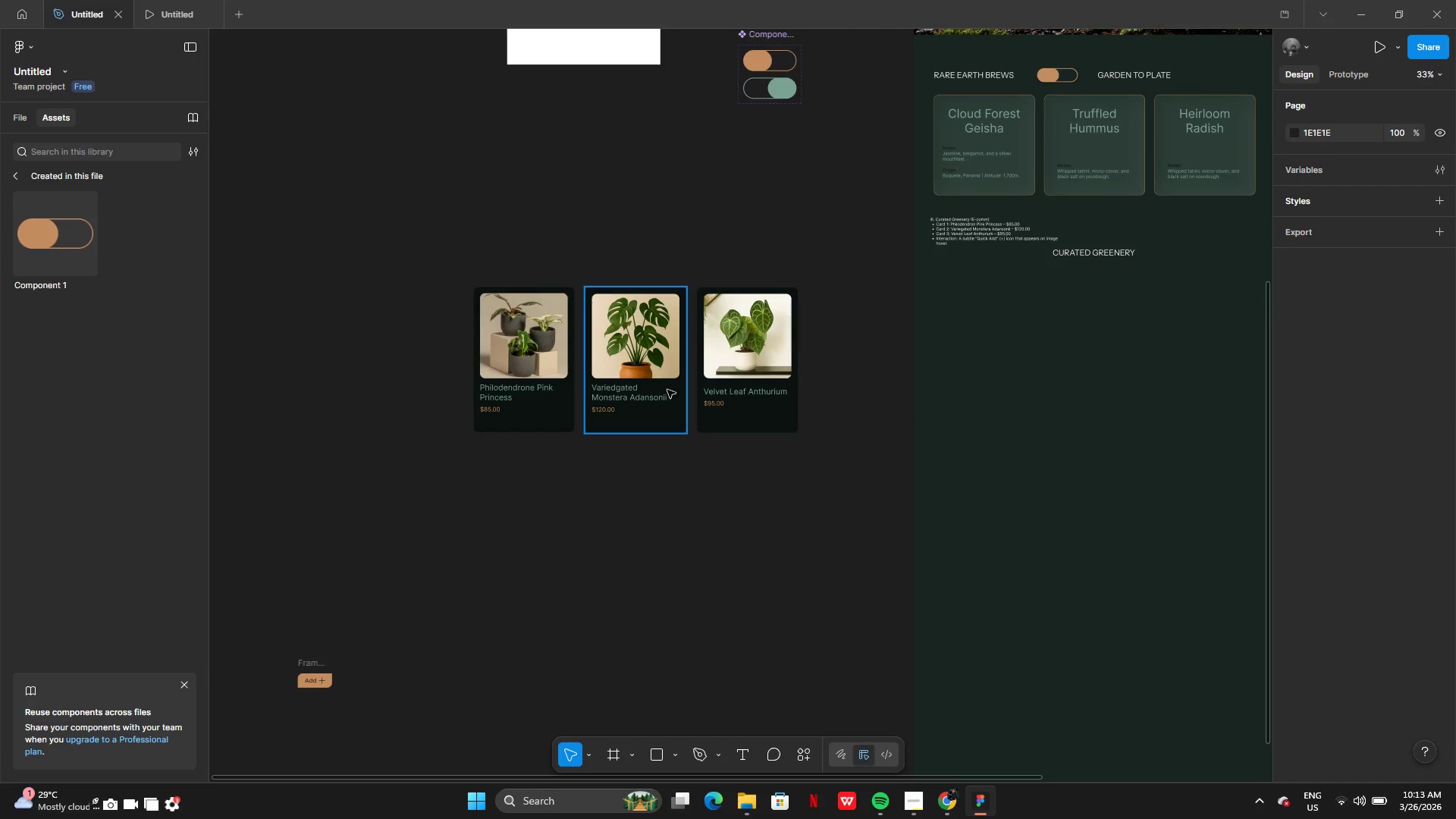 
key(Control+Z)
 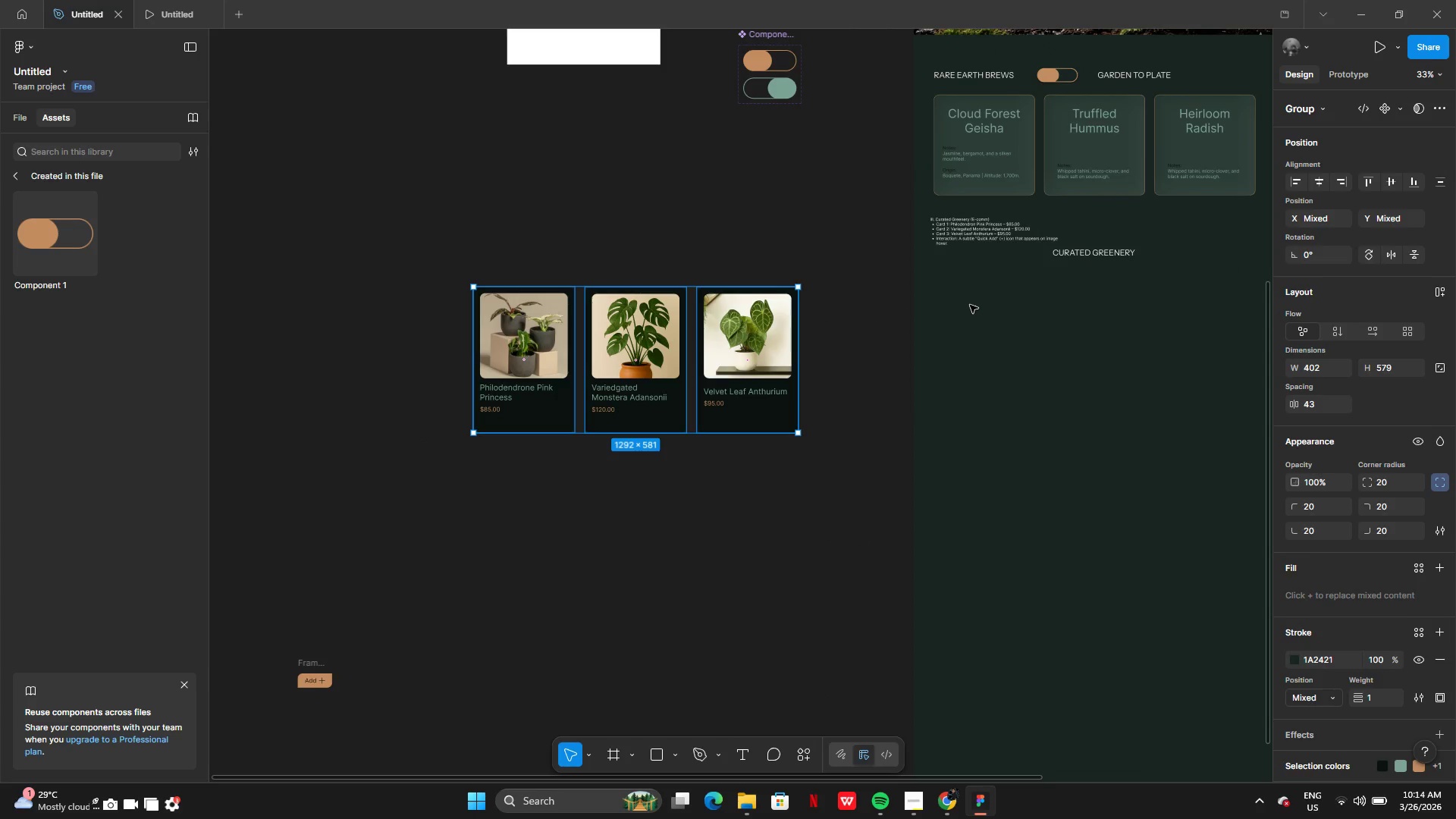 
key(Control+Z)
 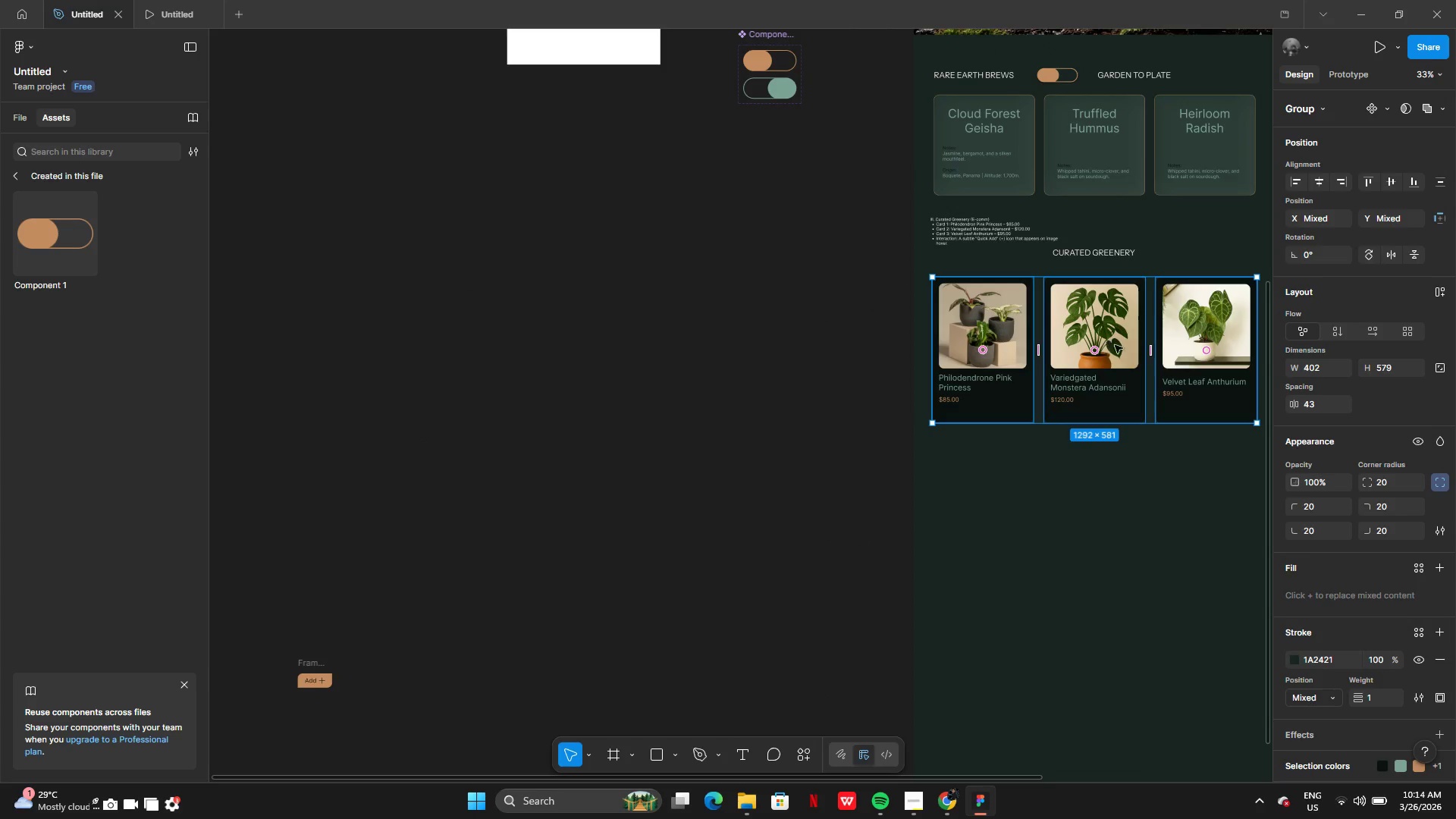 
hold_key(key=AltLeft, duration=0.52)
left_click_drag(start_coordinate=[1119, 356], to_coordinate=[472, 427])
 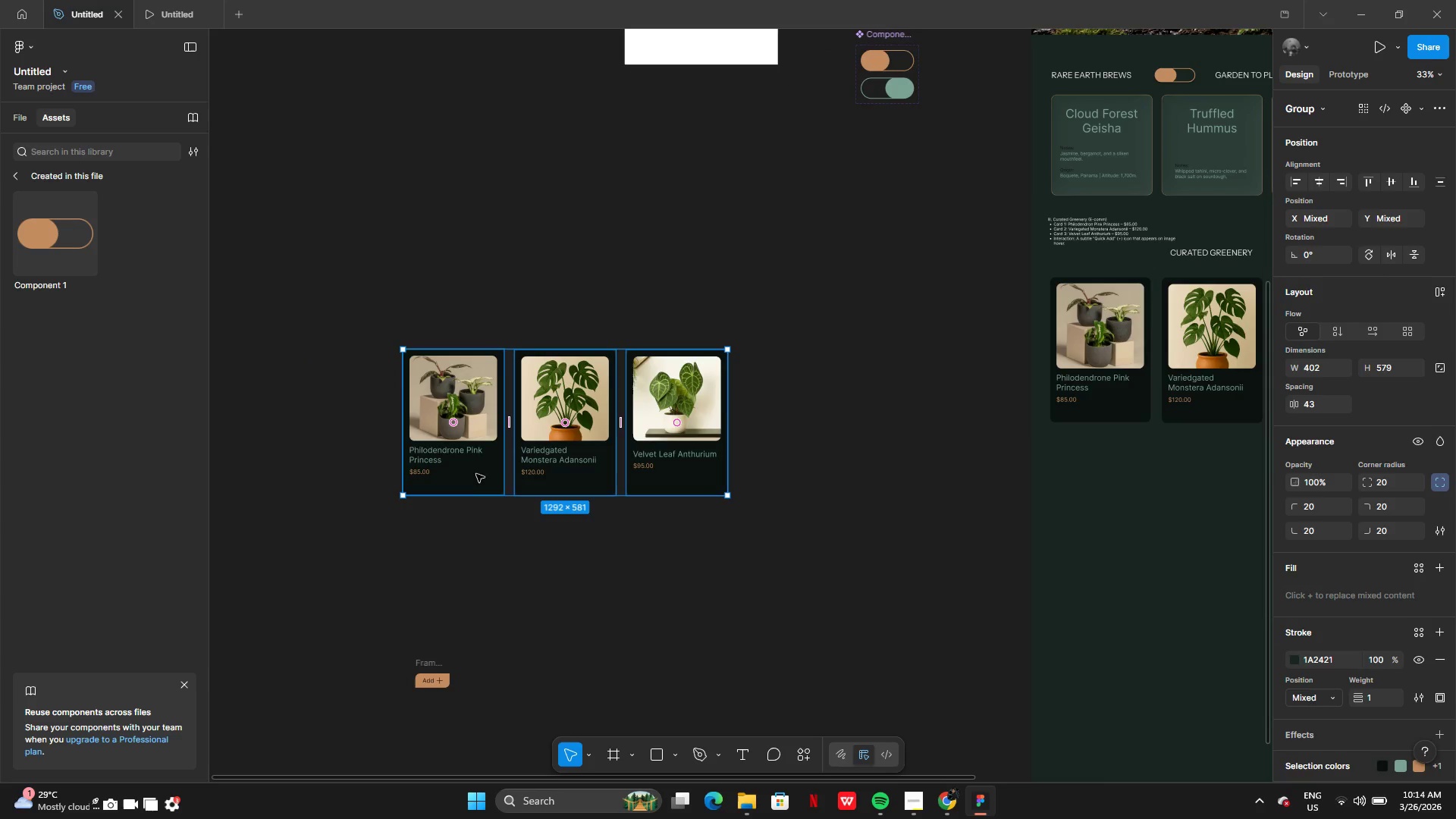 
left_click([500, 537])
 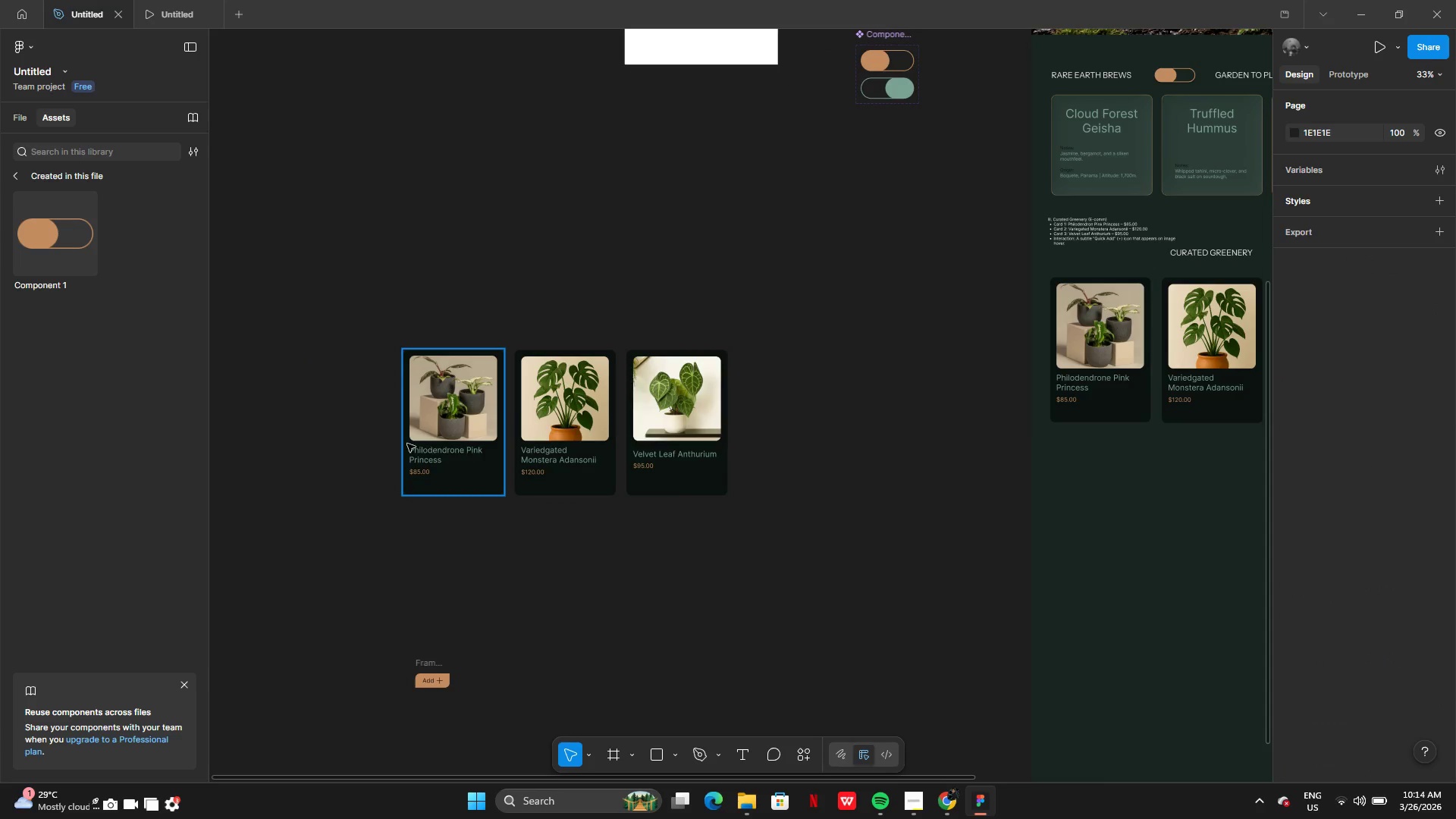 
left_click_drag(start_coordinate=[373, 424], to_coordinate=[817, 503])
 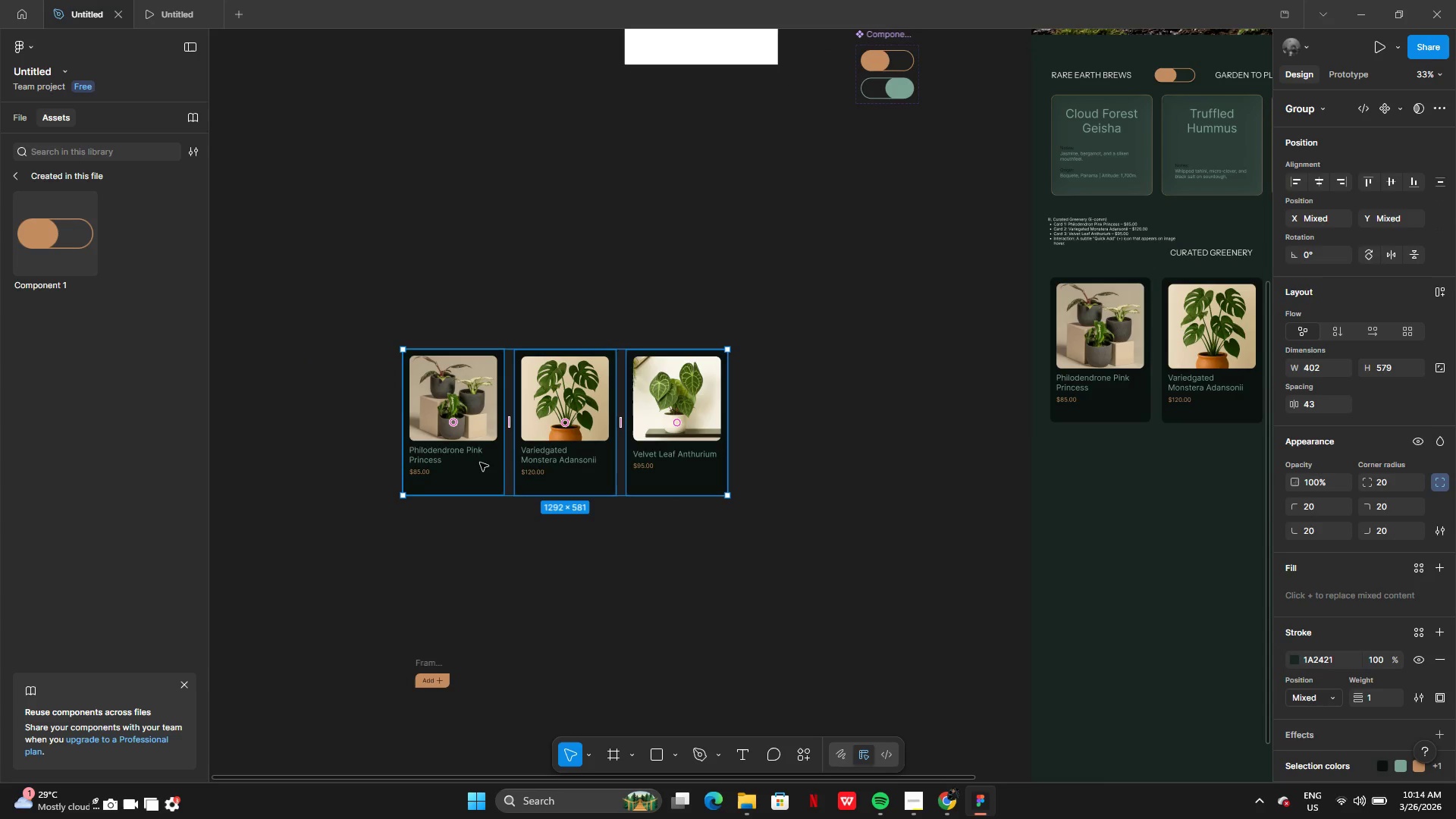 
hold_key(key=AltLeft, duration=0.41)
left_click_drag(start_coordinate=[478, 457], to_coordinate=[461, 538])
 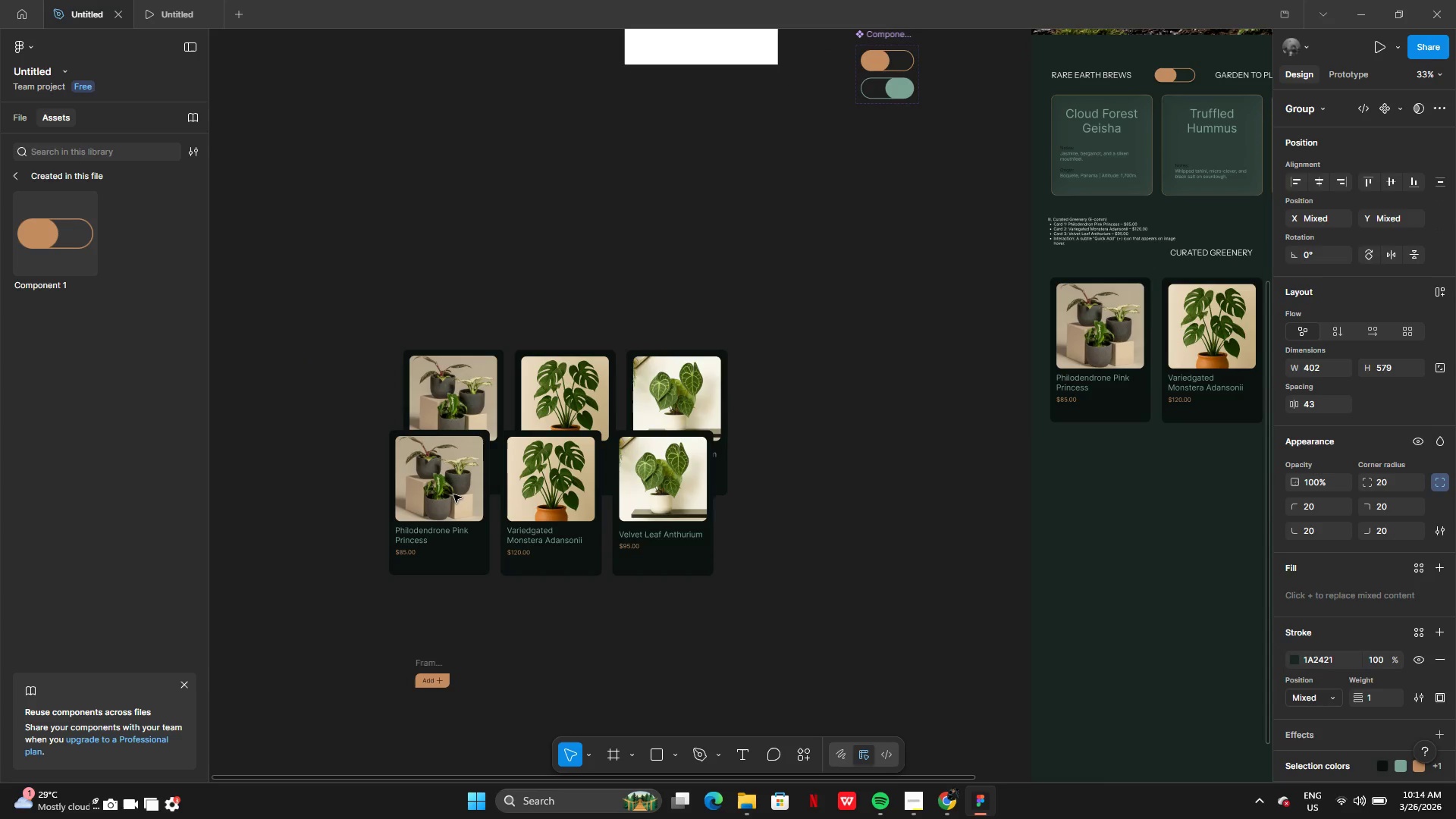 
left_click_drag(start_coordinate=[452, 493], to_coordinate=[463, 583])
 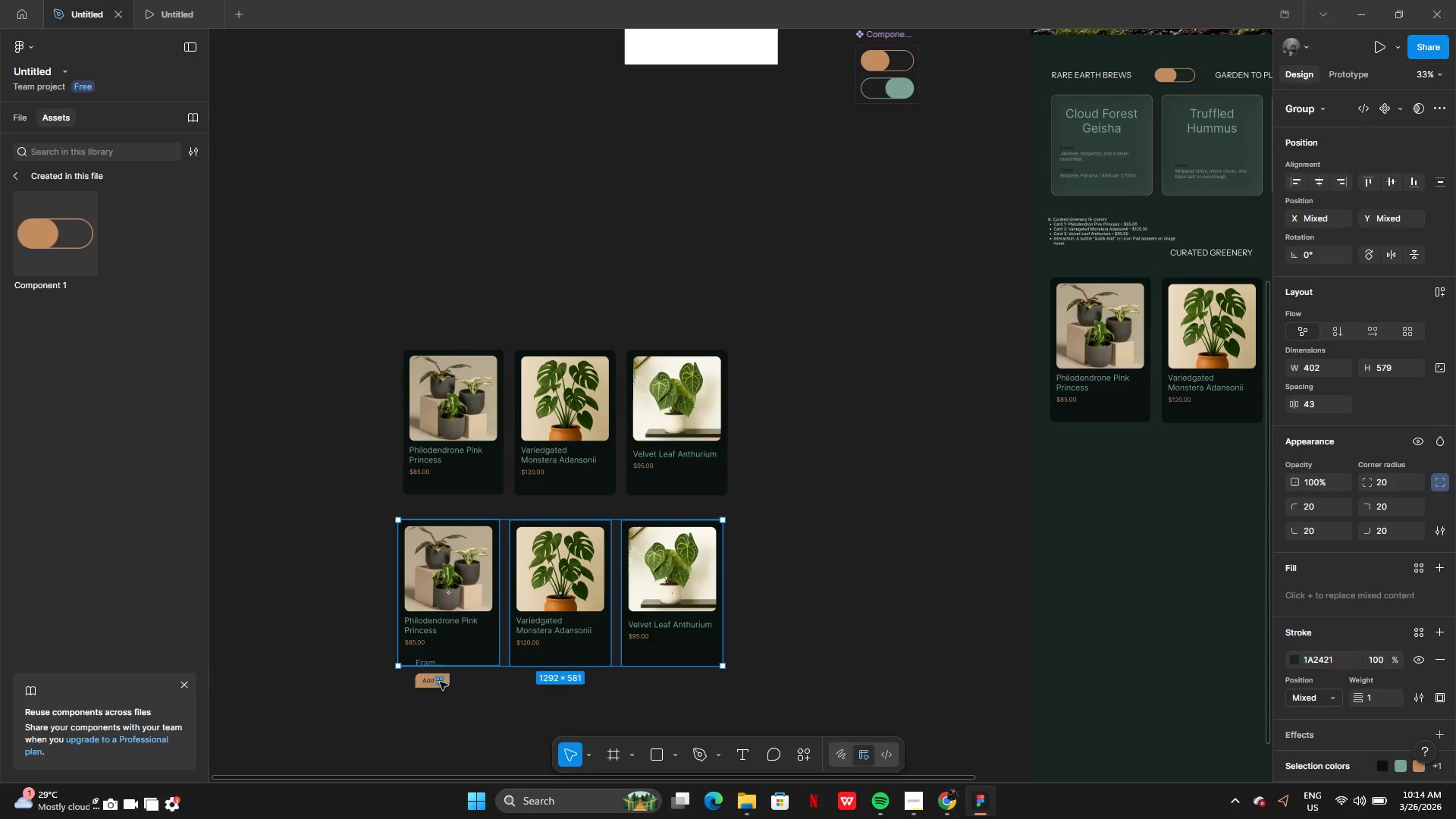 
left_click([440, 682])
 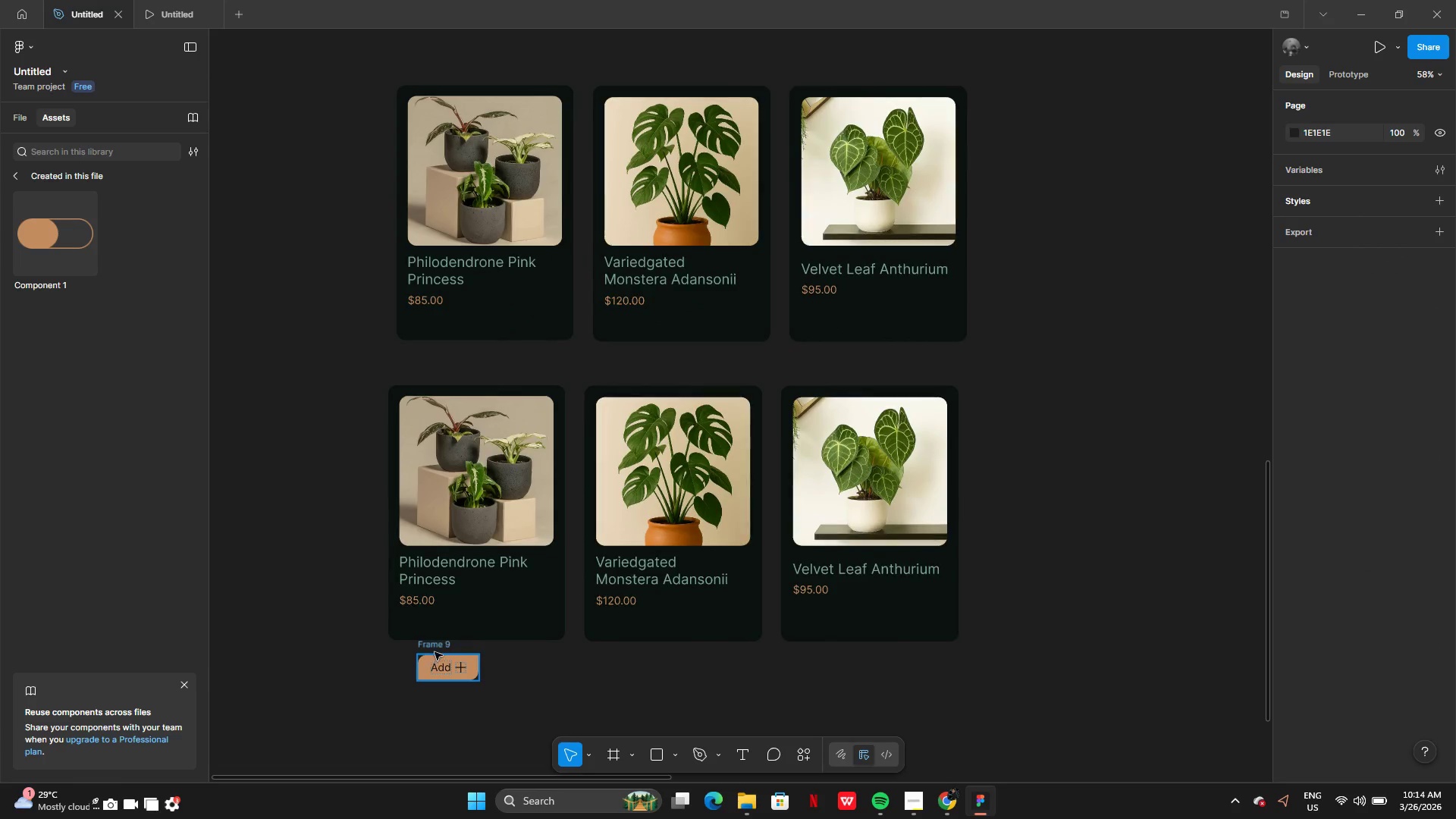 
left_click_drag(start_coordinate=[437, 645], to_coordinate=[523, 602])
 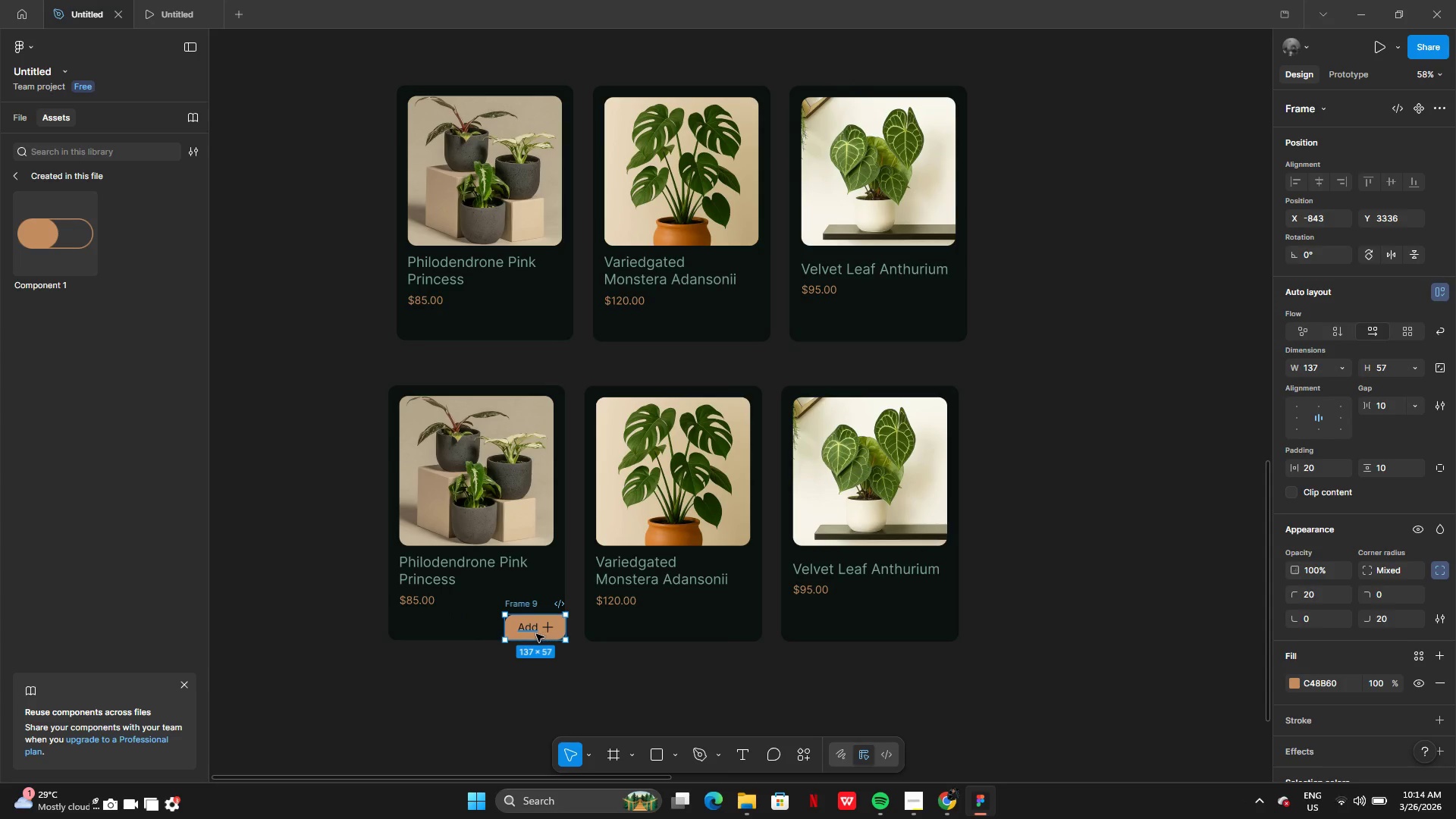 
hold_key(key=AltLeft, duration=0.55)
 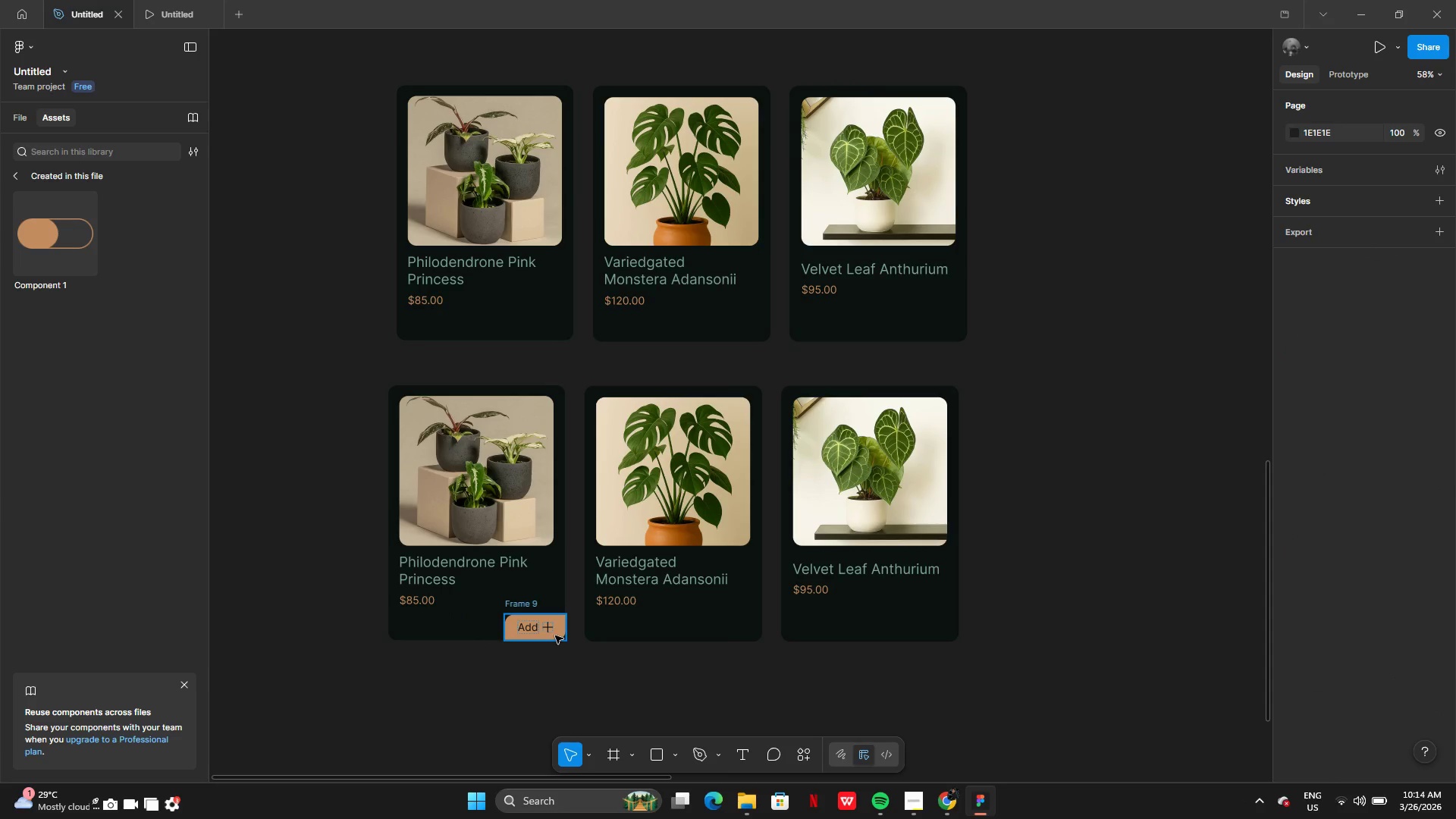 
left_click([555, 635])
 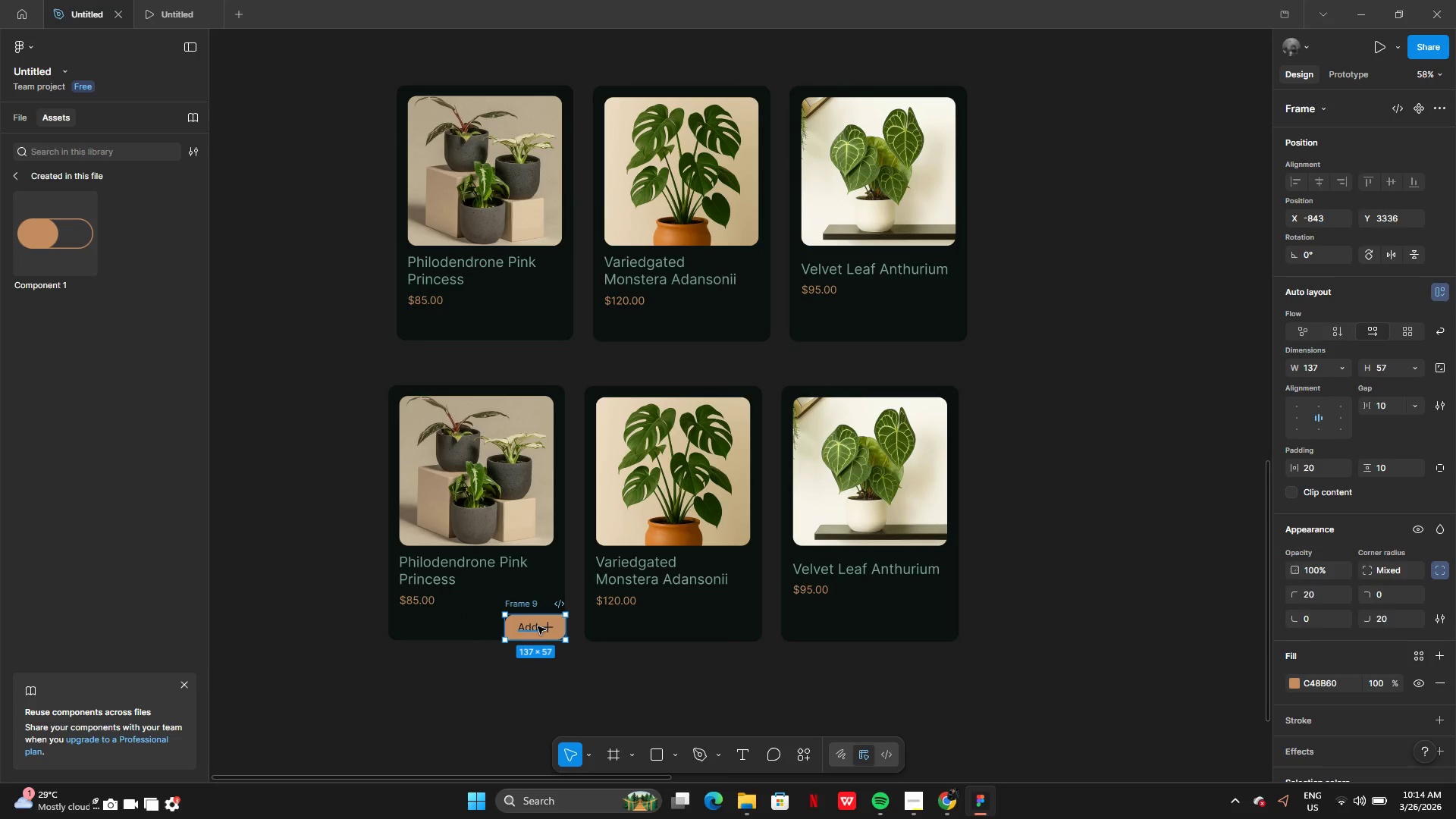 
hold_key(key=ShiftLeft, duration=1.5)
left_click([530, 626])
 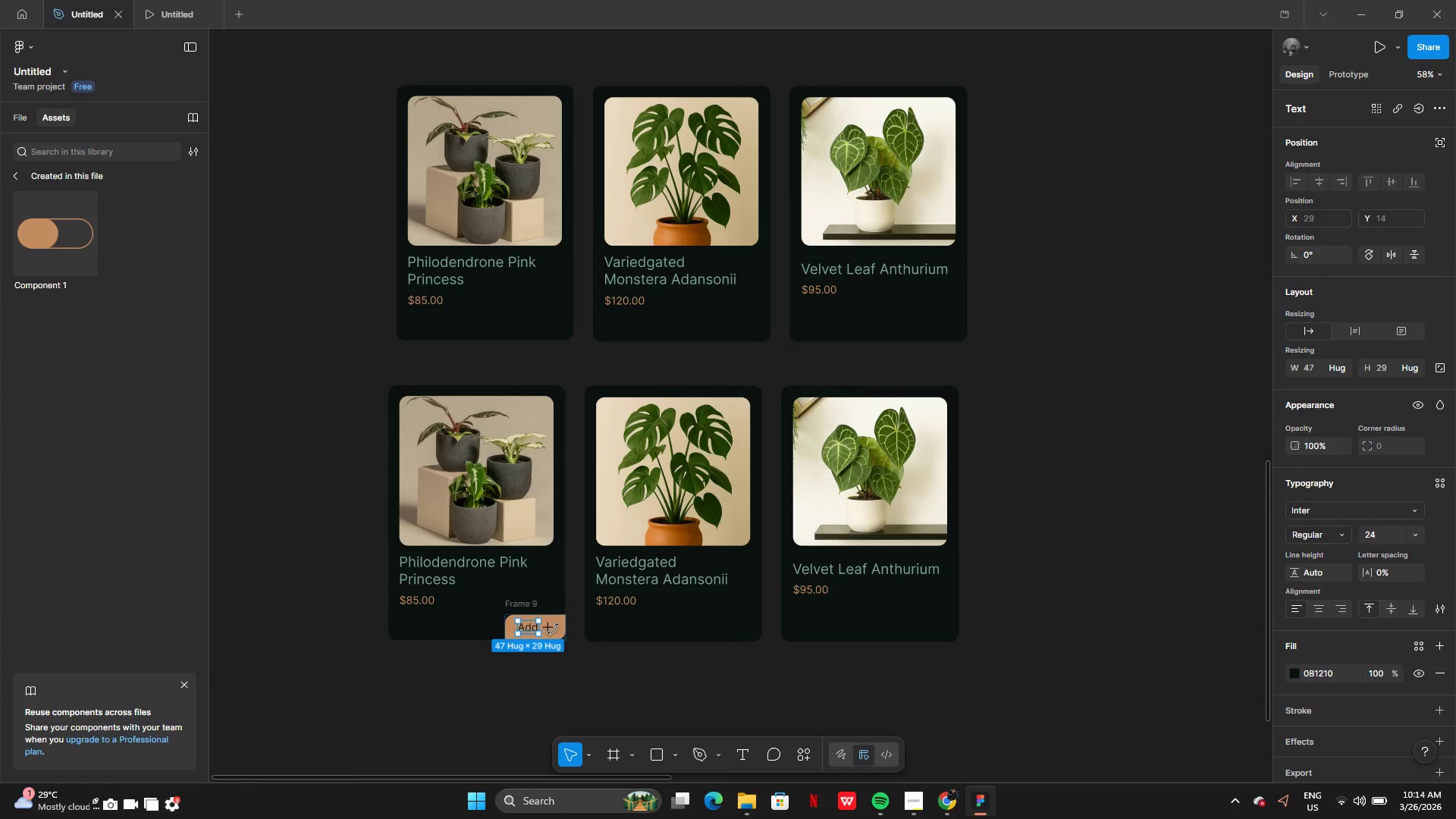 
left_click([567, 649])
 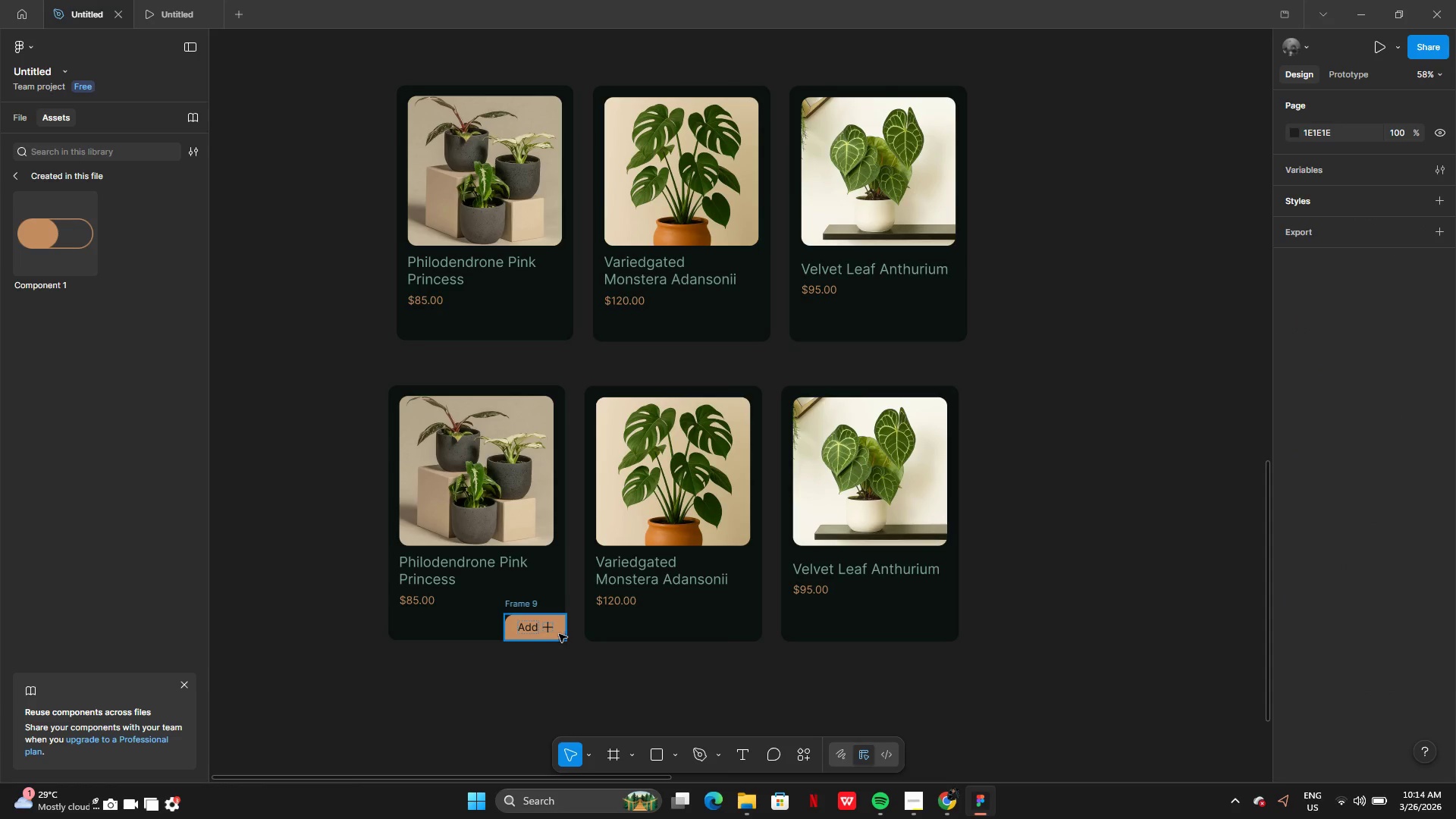 
hold_key(key=CapsLock, duration=0.7)
 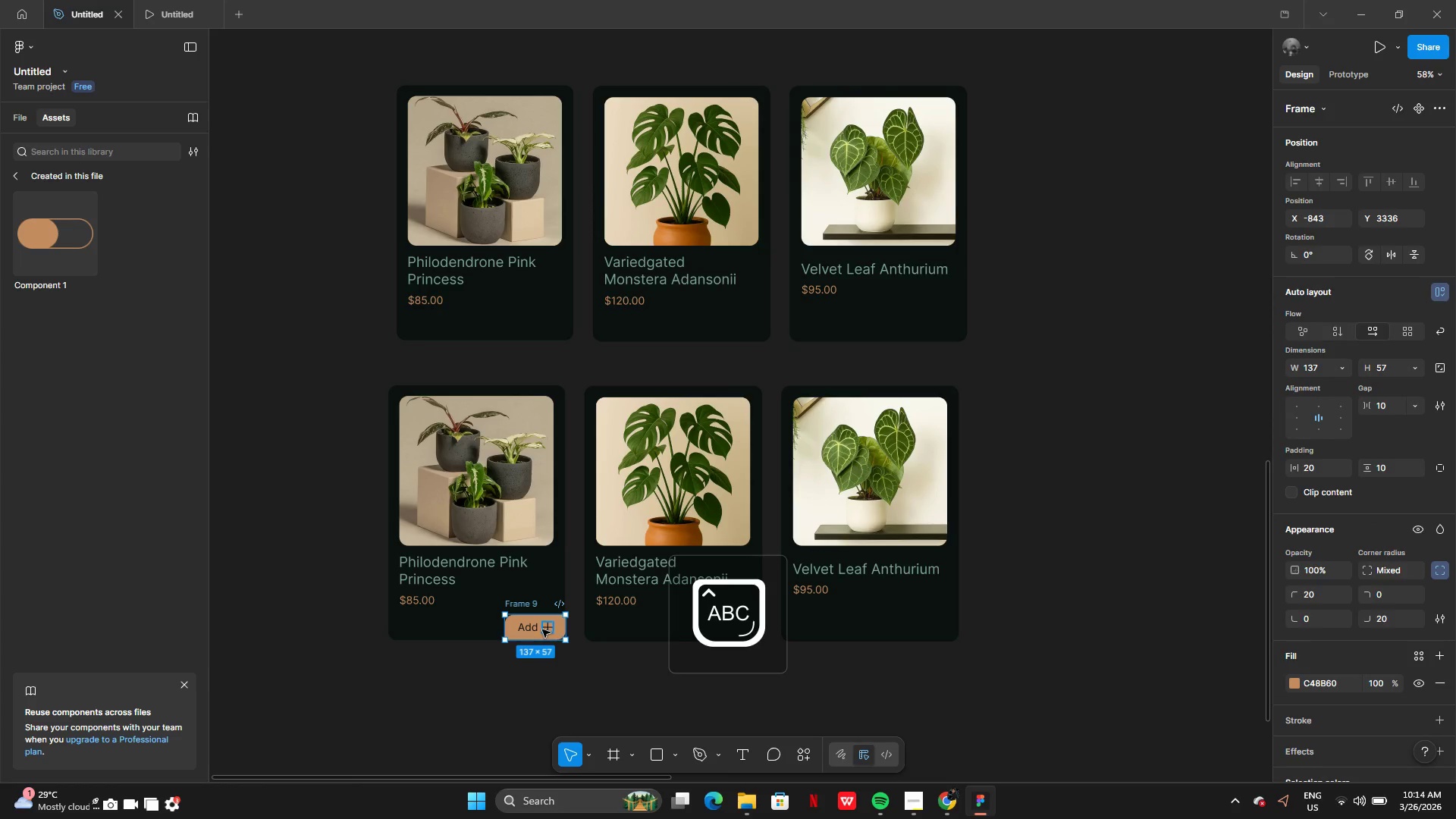 
left_click([559, 633])
 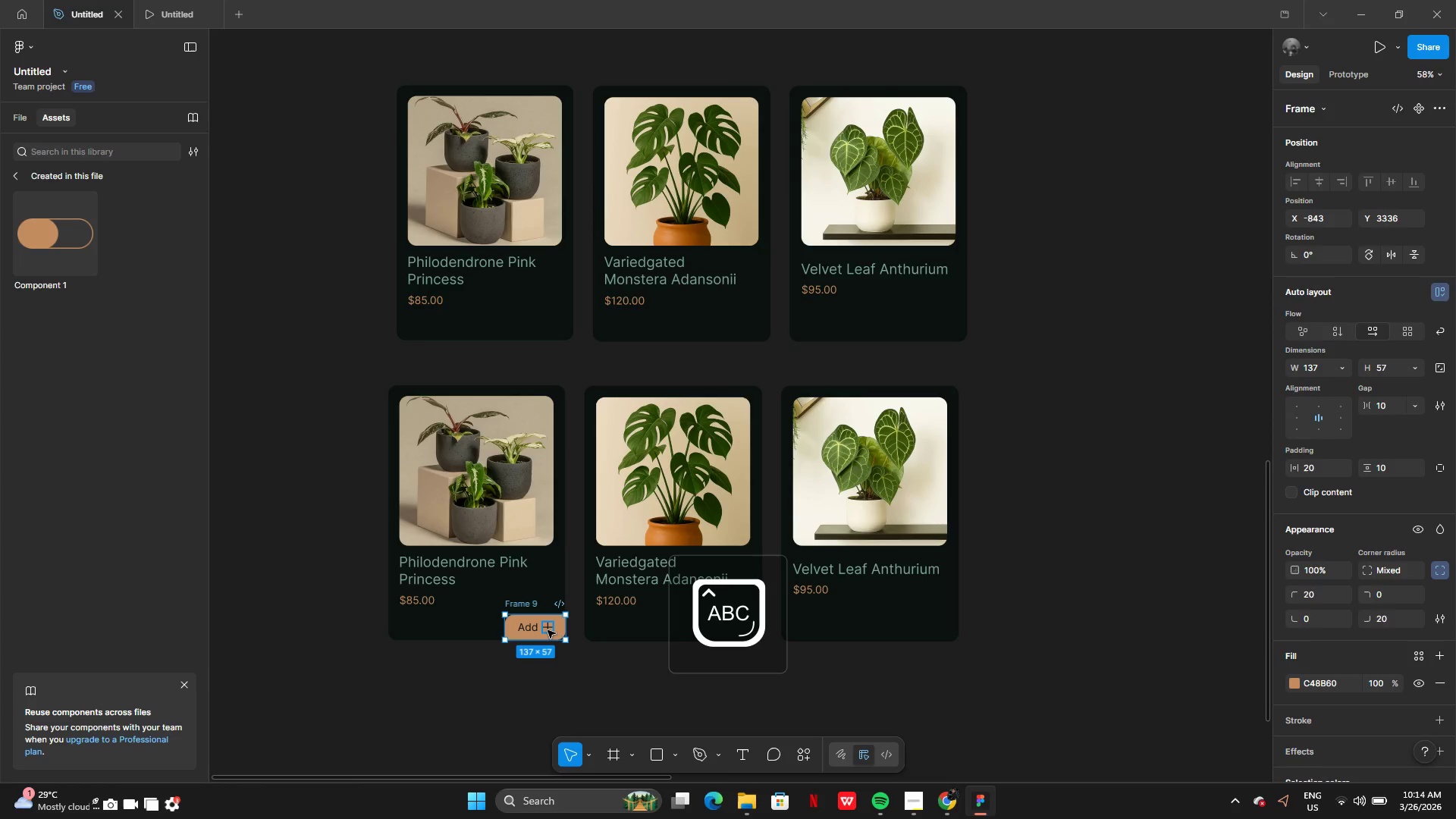 
hold_key(key=ShiftLeft, duration=1.52)
left_click([548, 629])
 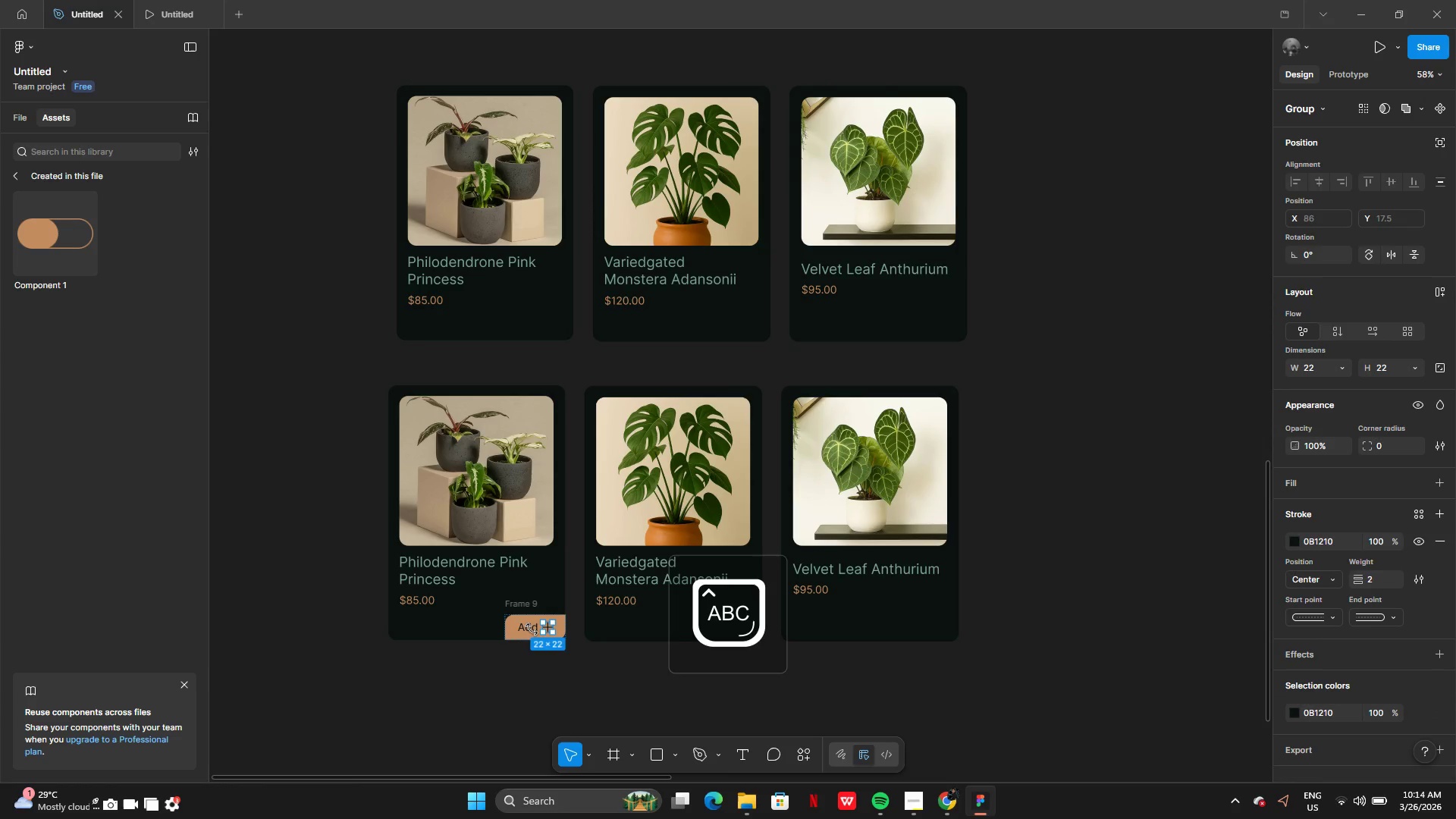 
left_click([532, 629])
 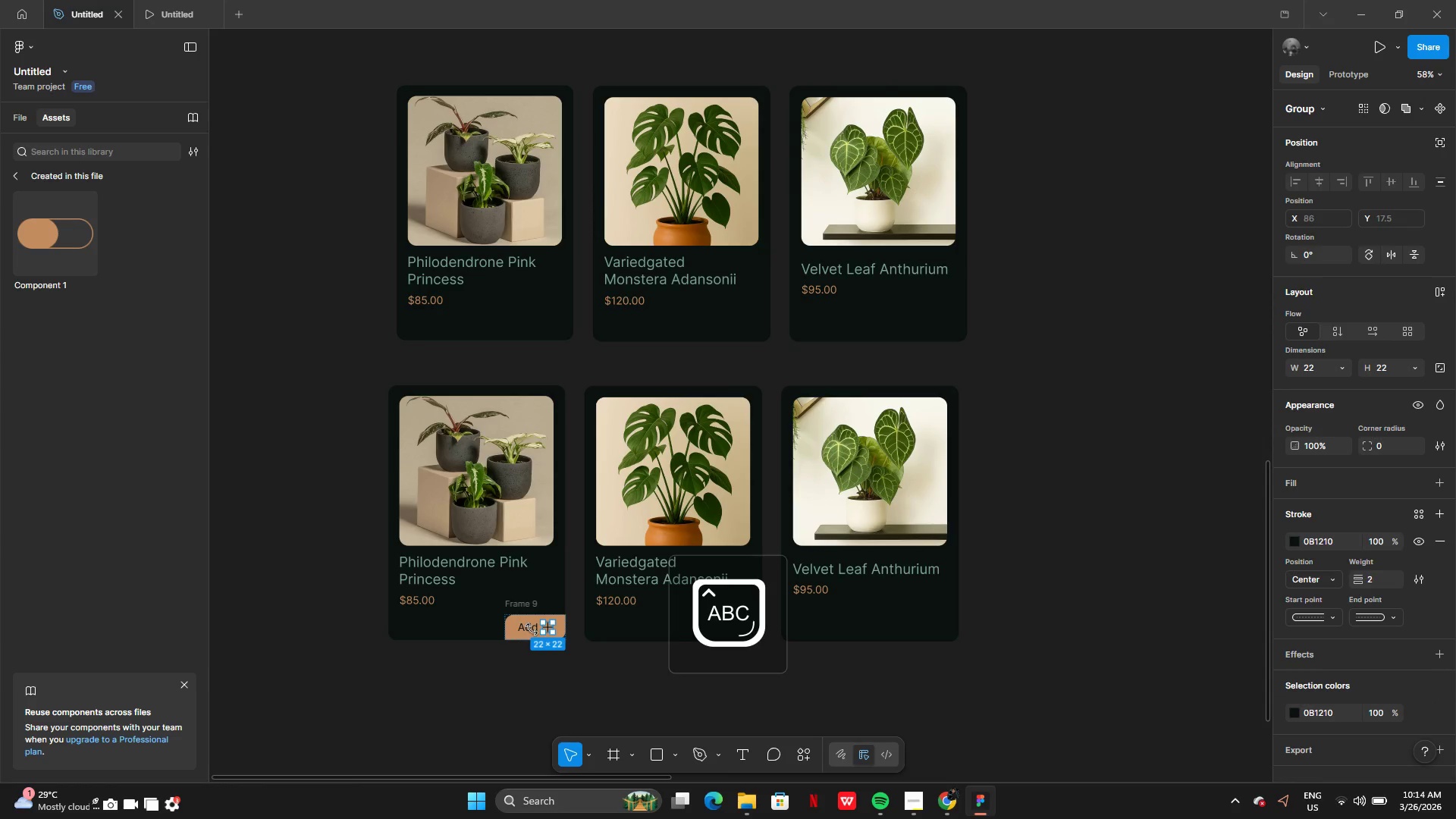 
hold_key(key=ShiftLeft, duration=1.23)
left_click([526, 629])
 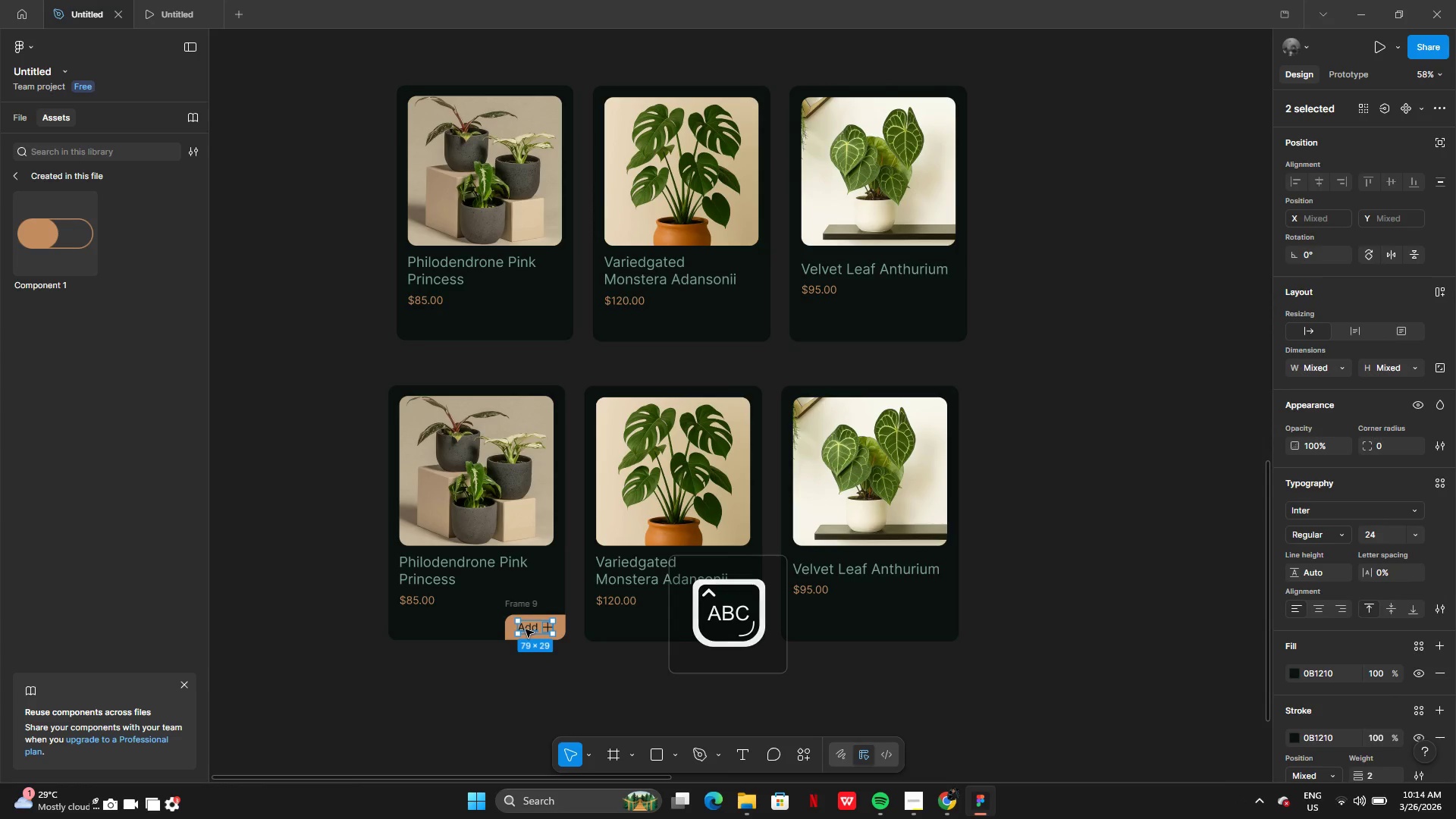 
key(Control+G)
 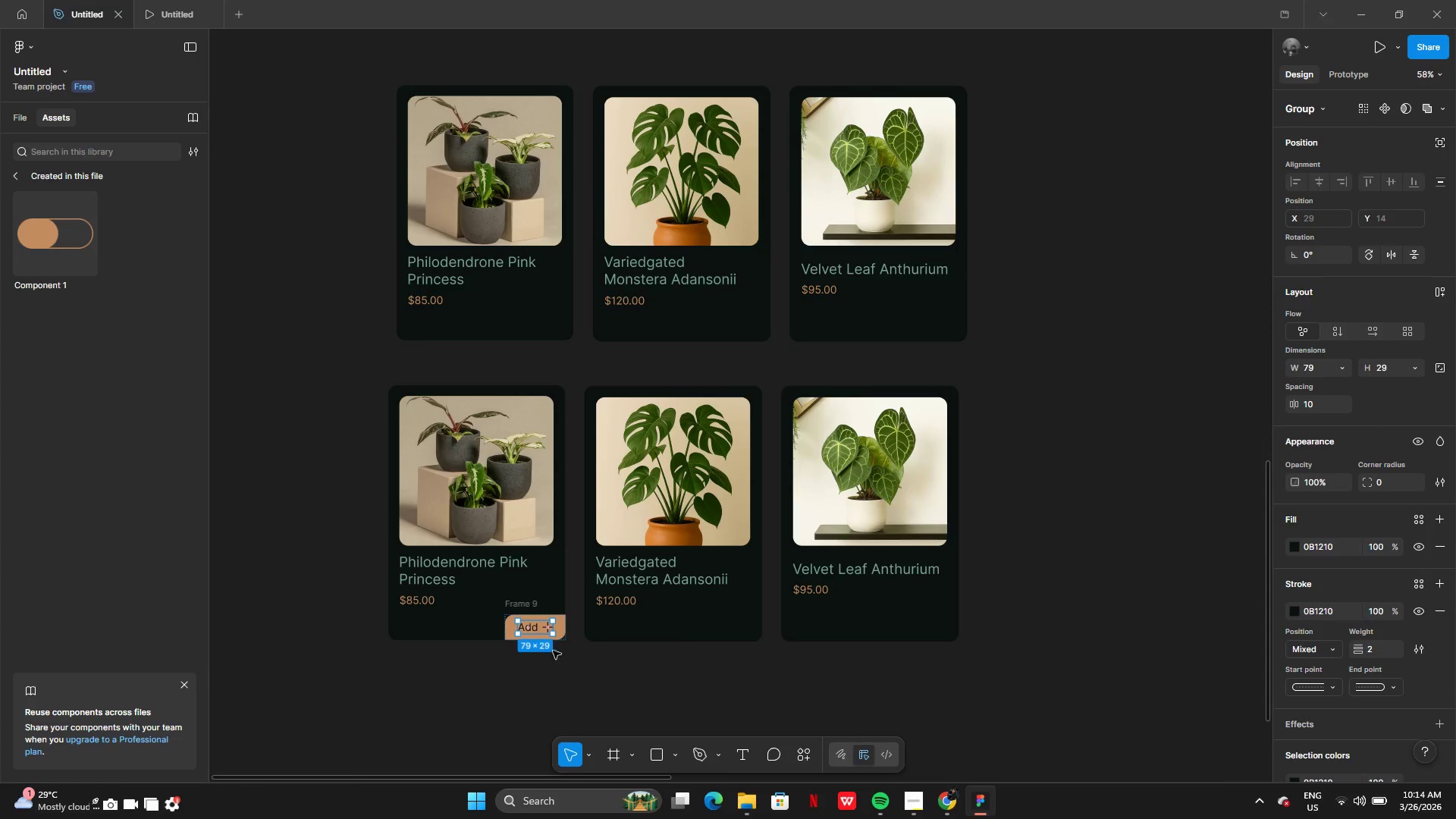 
left_click([575, 657])
 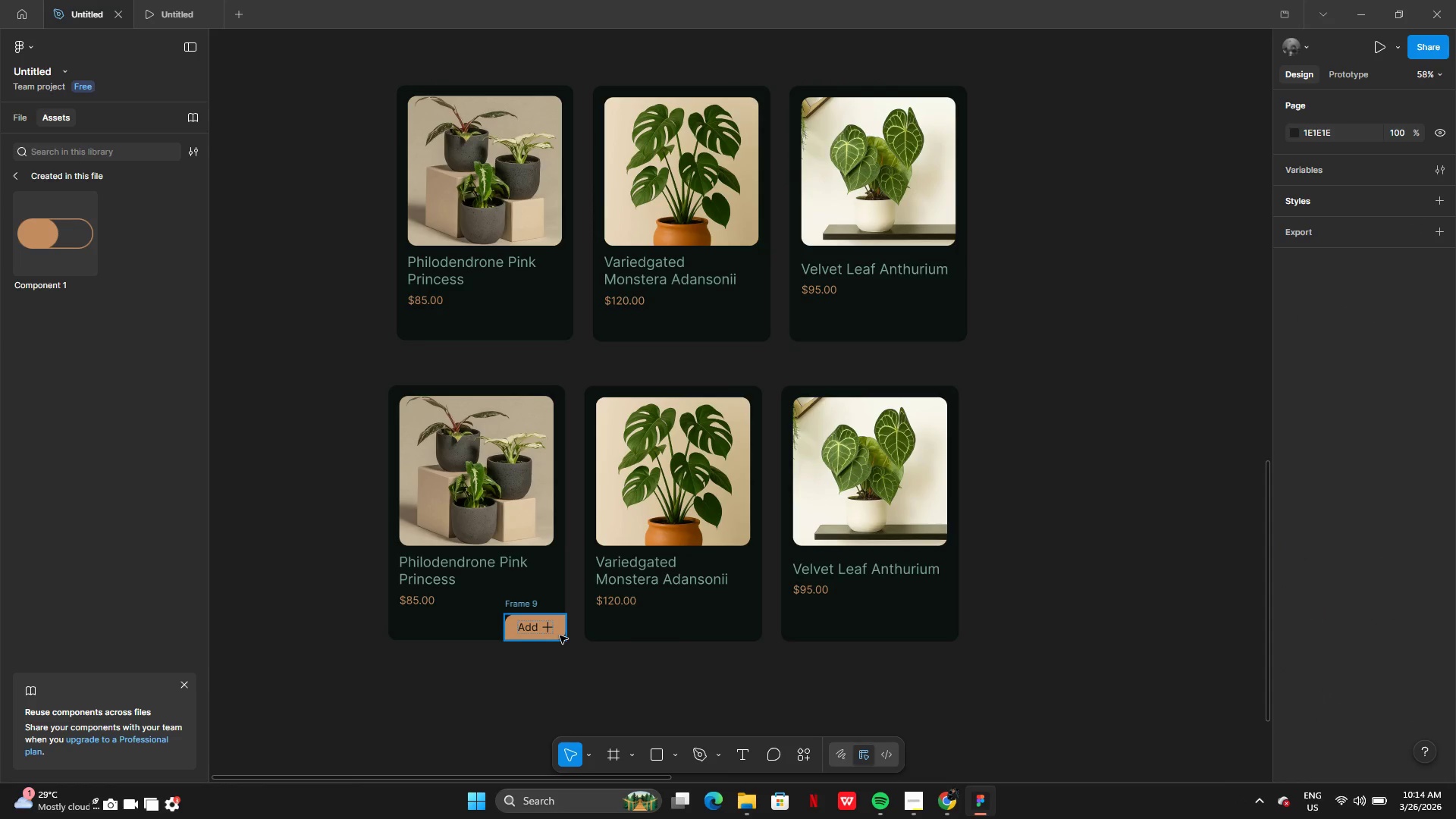 
hold_key(key=AltLeft, duration=0.47)
left_click_drag(start_coordinate=[557, 632], to_coordinate=[597, 639])
 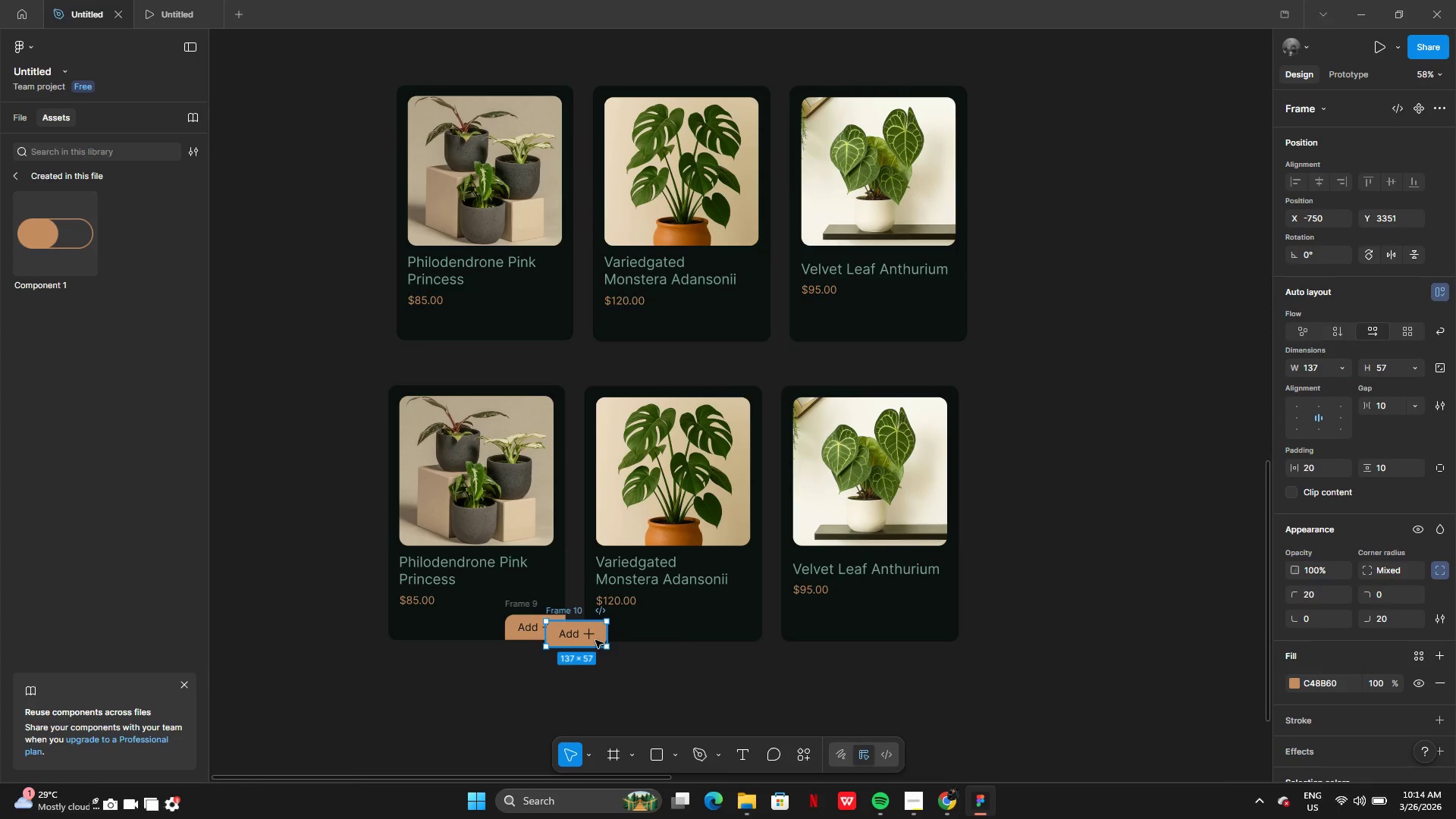 
left_click_drag(start_coordinate=[595, 640], to_coordinate=[749, 636])
 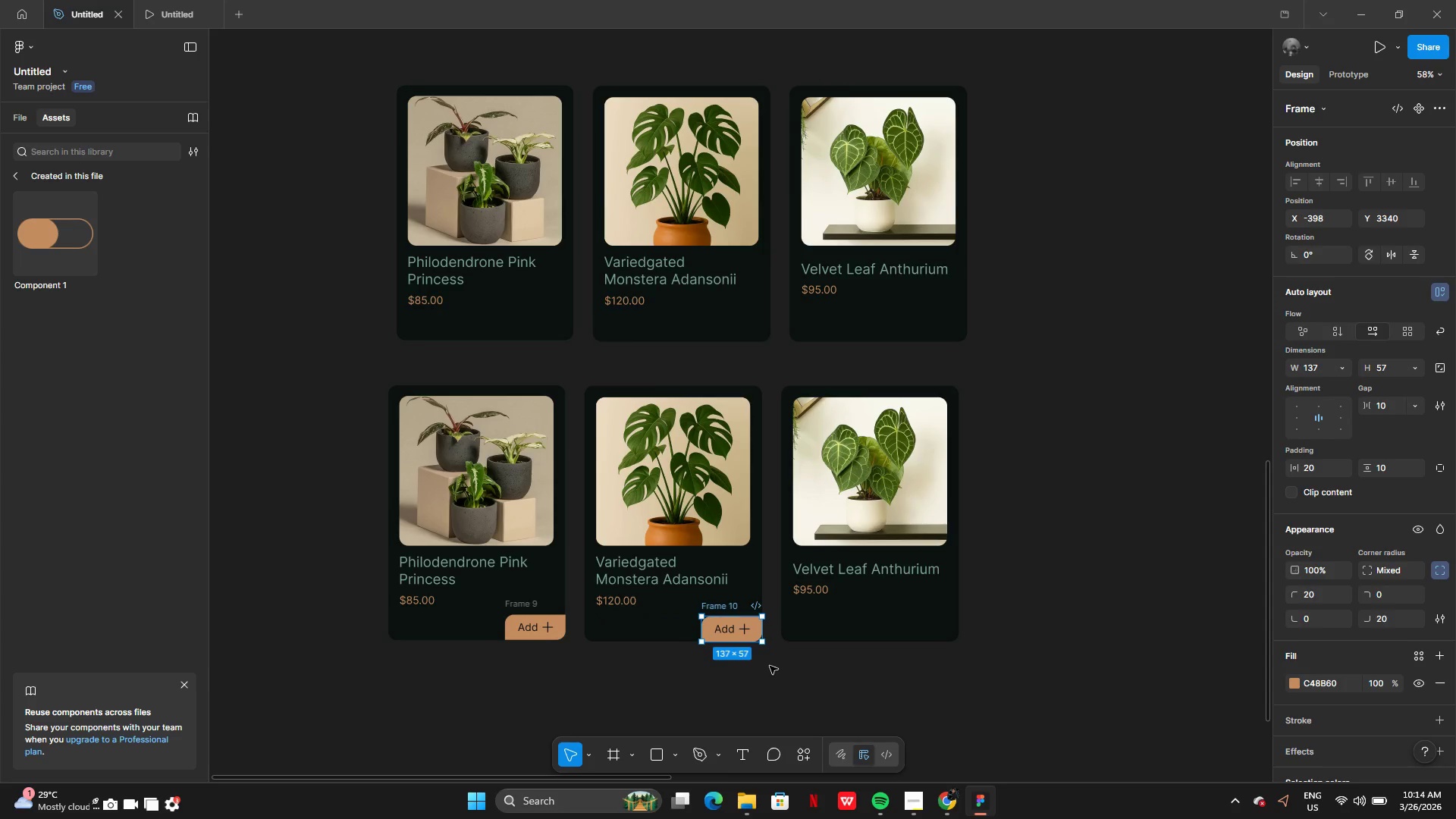 
left_click([770, 667])
 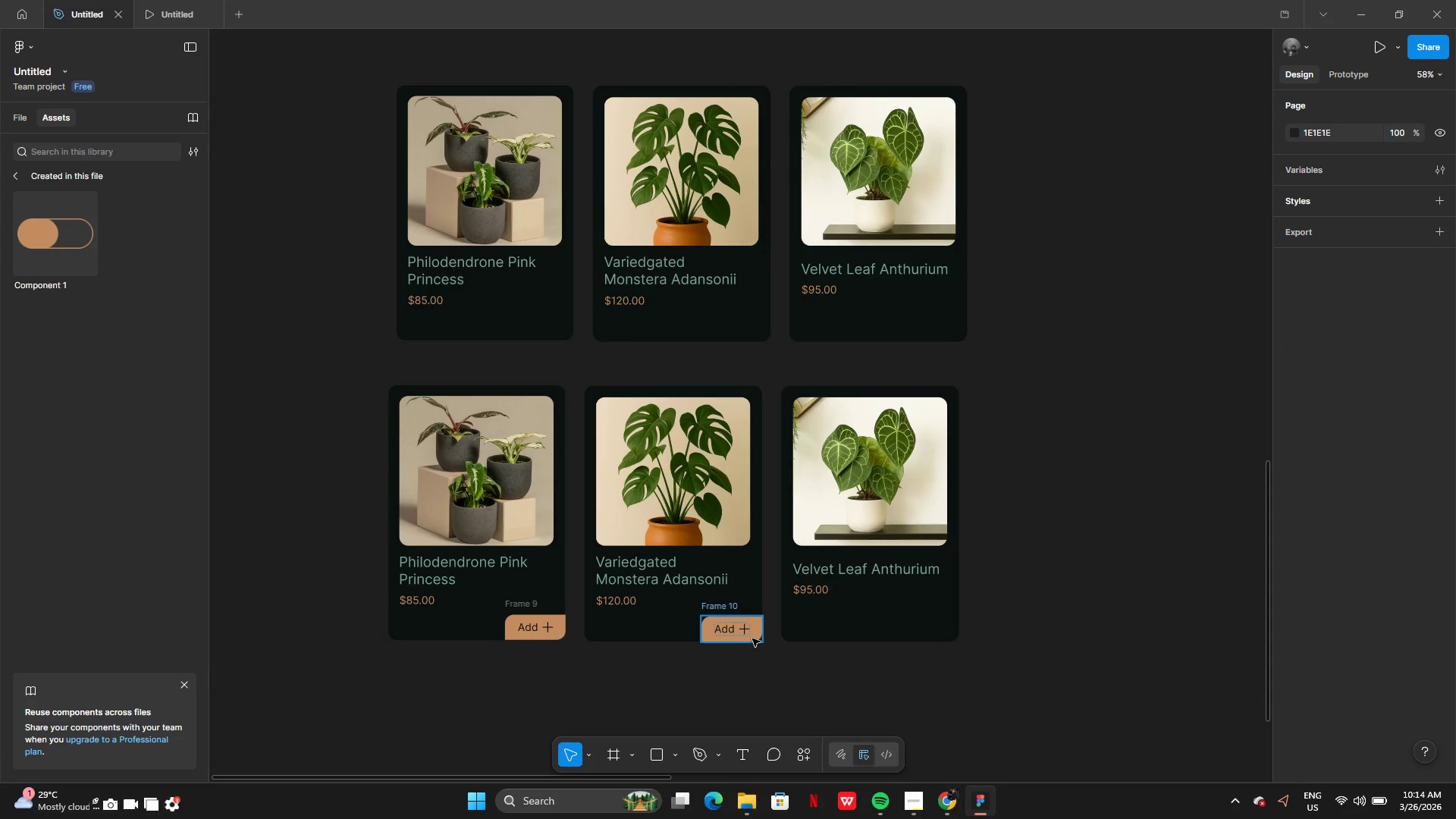 
hold_key(key=AltLeft, duration=0.53)
left_click_drag(start_coordinate=[752, 639], to_coordinate=[781, 639])
 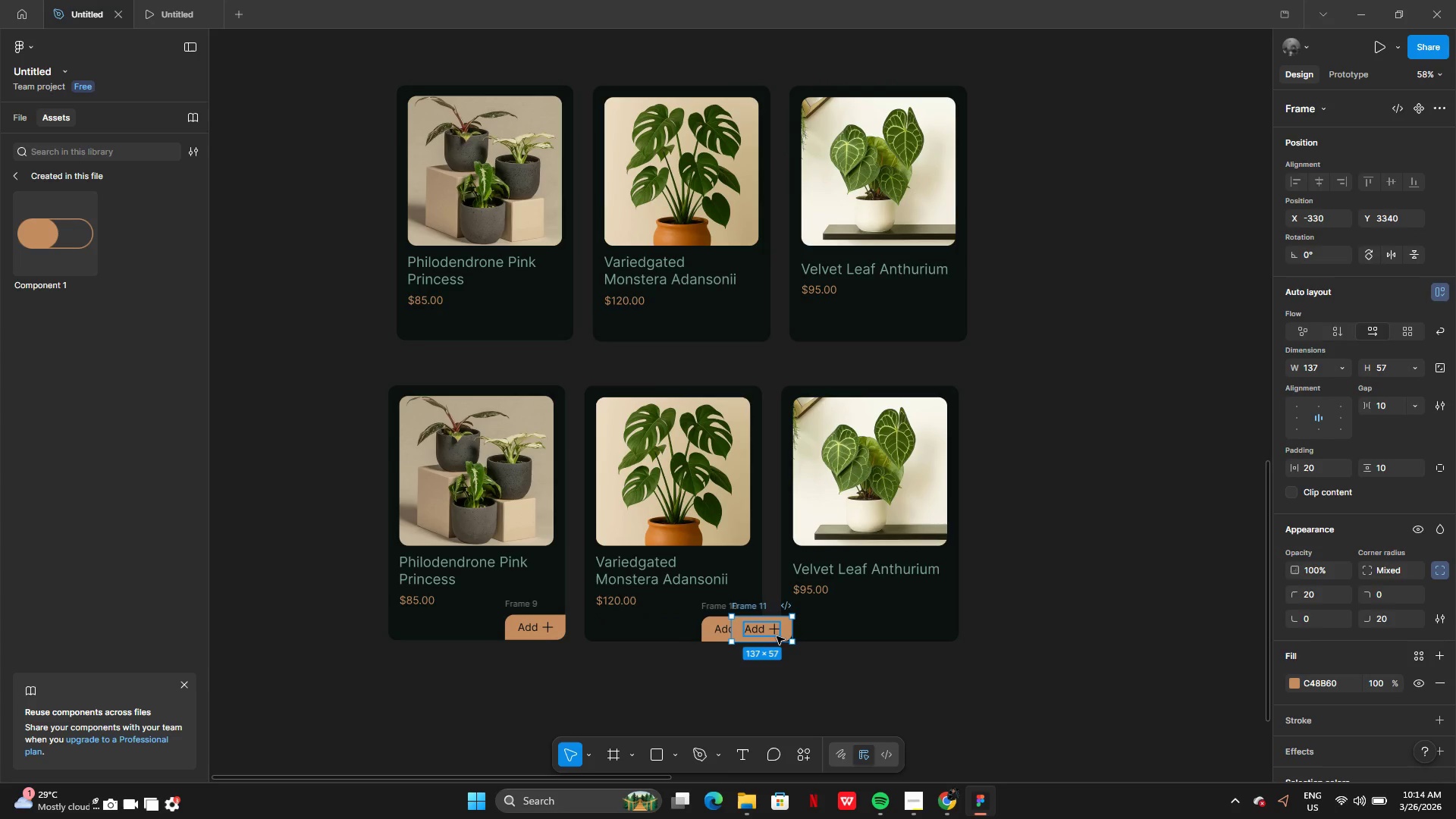 
left_click_drag(start_coordinate=[777, 636], to_coordinate=[944, 637])
 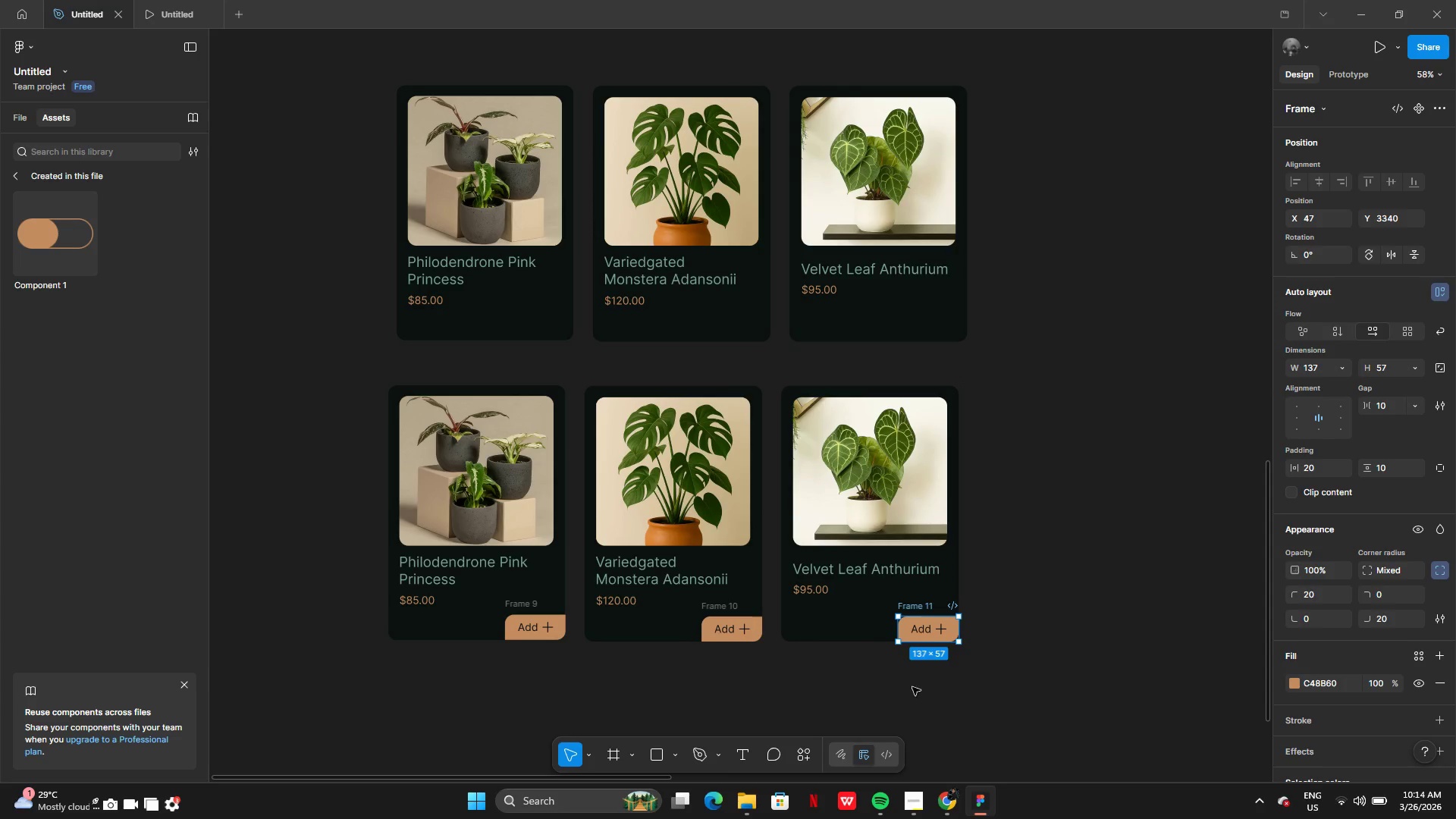 
left_click([909, 692])
 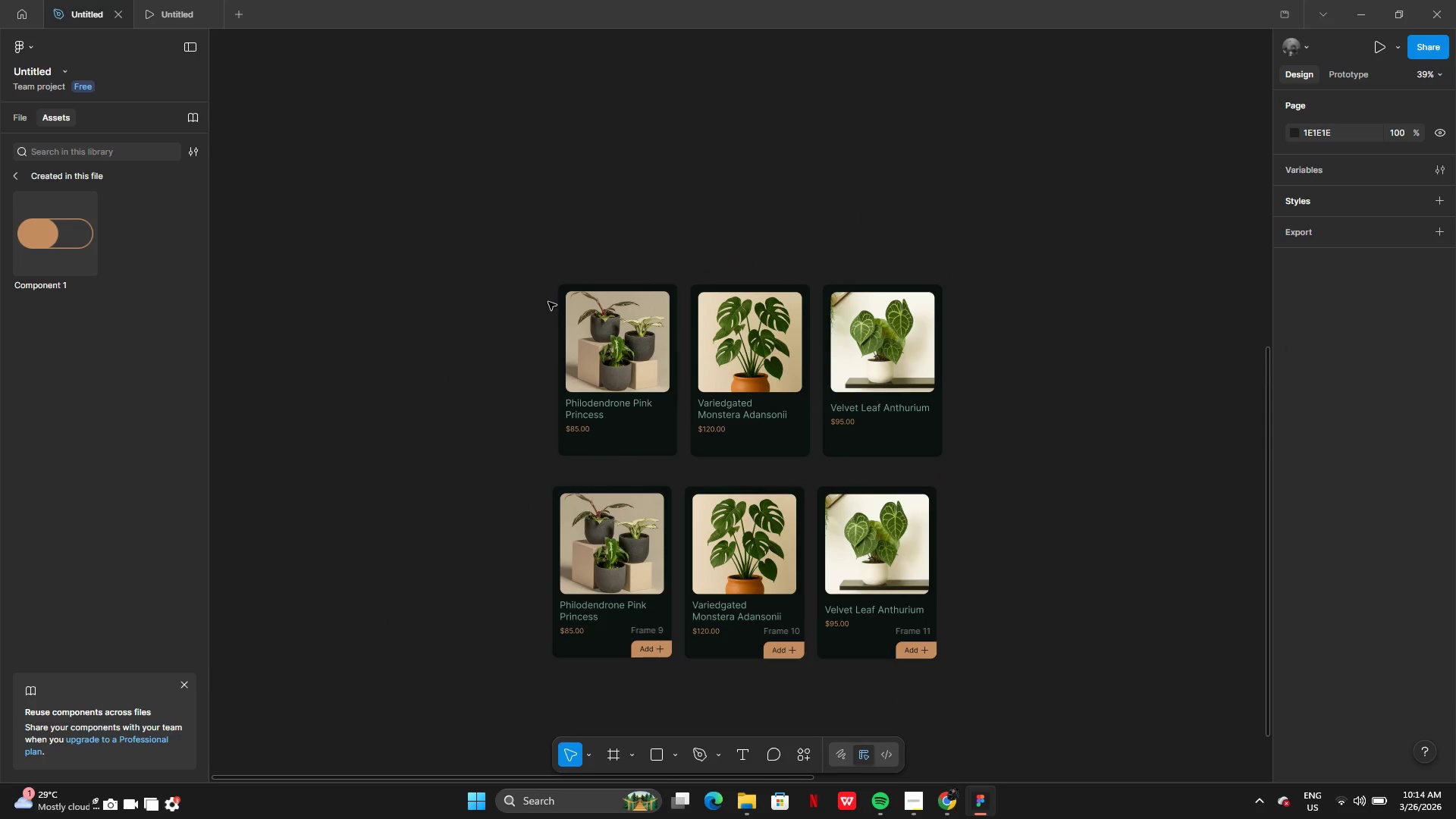 
left_click_drag(start_coordinate=[618, 300], to_coordinate=[614, 301])
 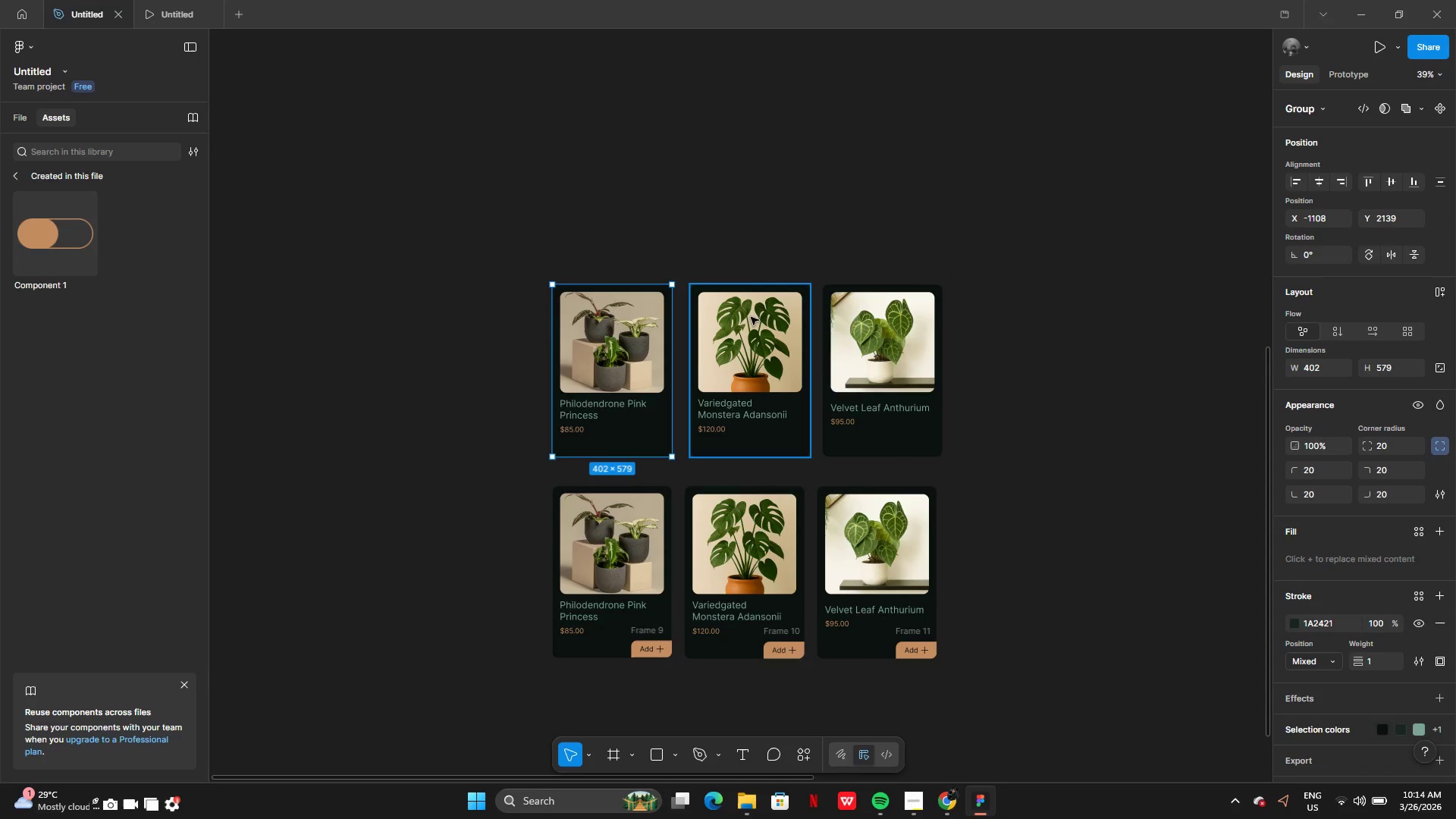 
left_click_drag(start_coordinate=[753, 318], to_coordinate=[747, 319])
 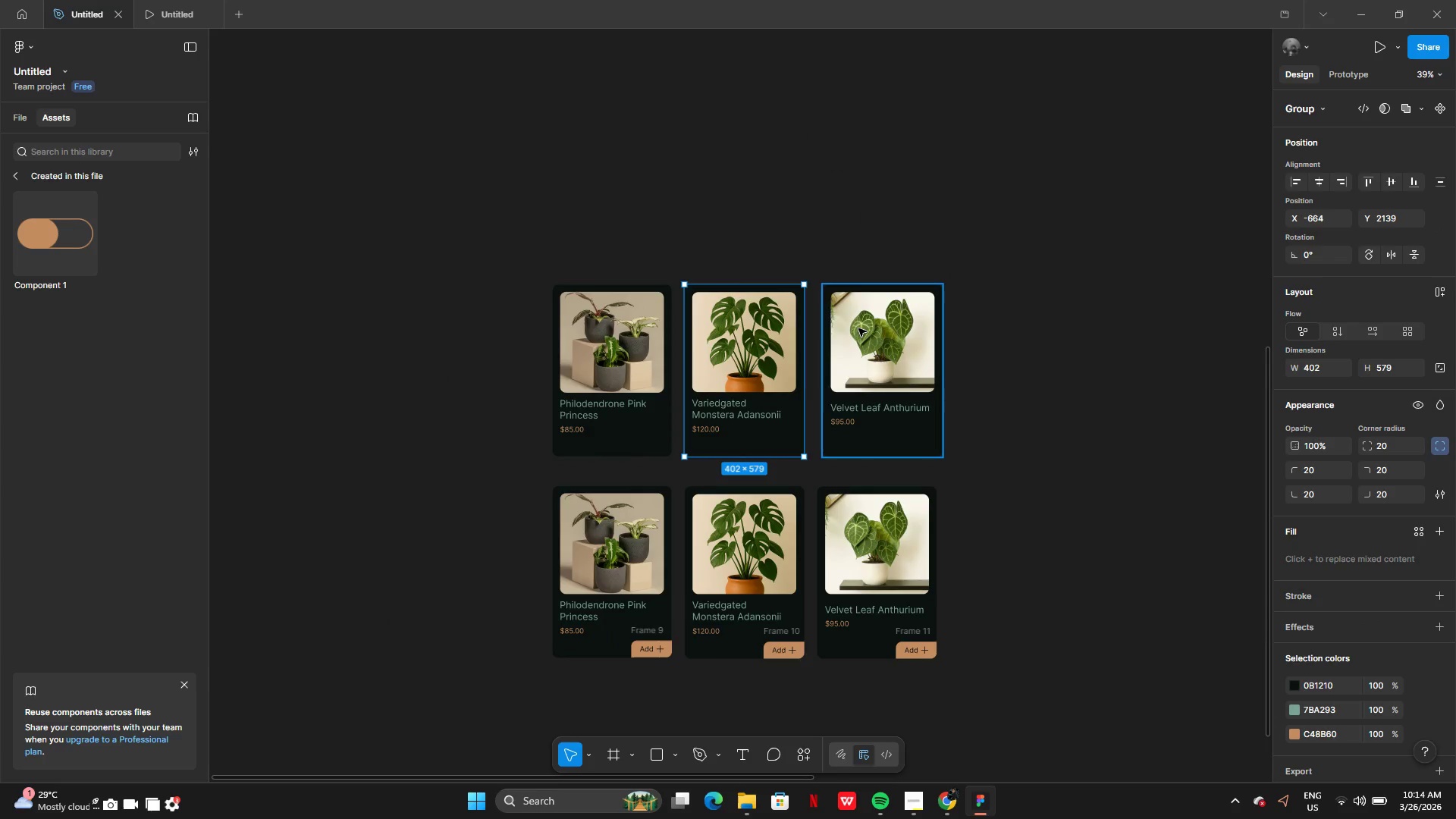 
left_click([858, 328])
 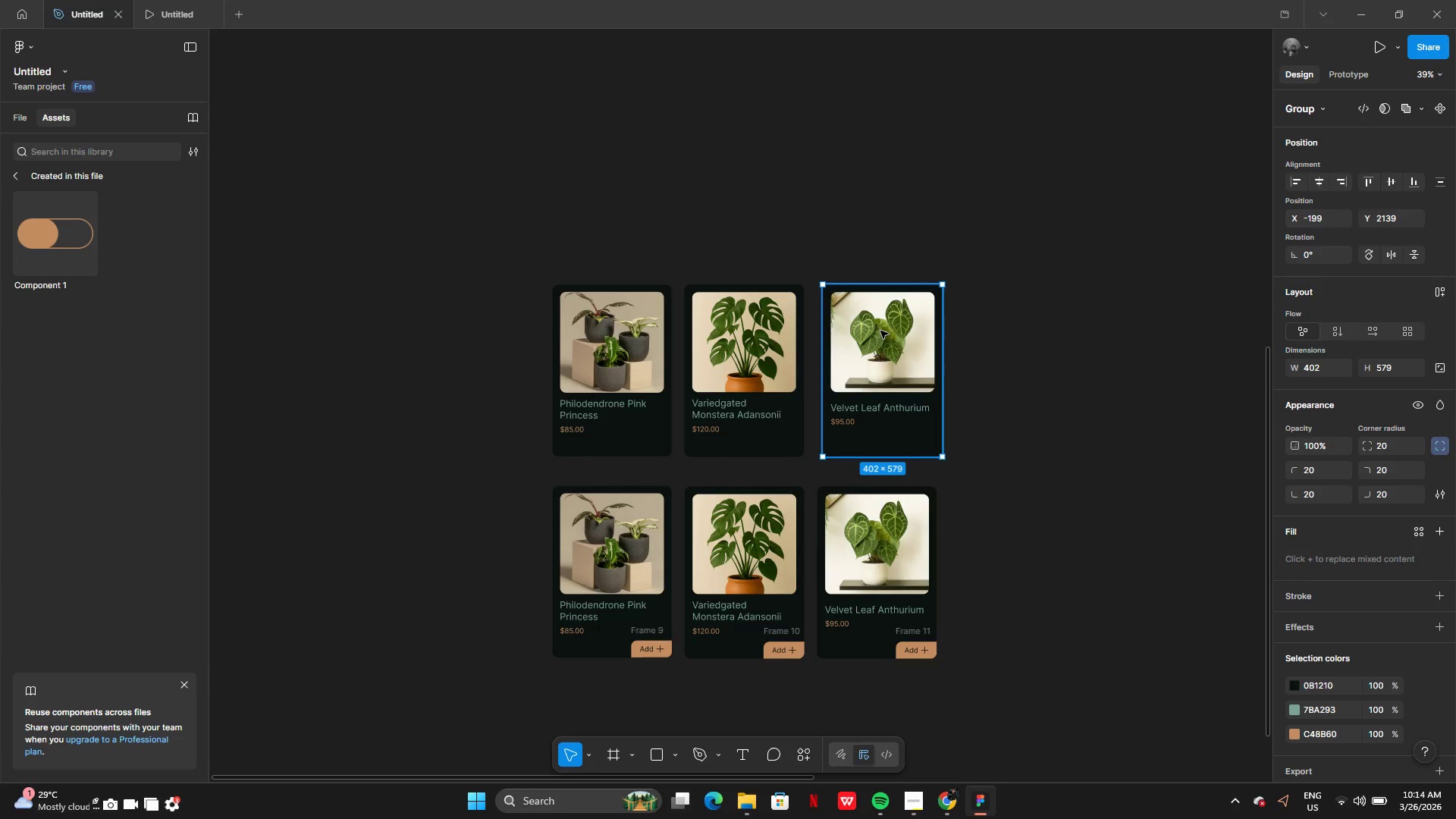 
left_click_drag(start_coordinate=[880, 331], to_coordinate=[877, 331])
 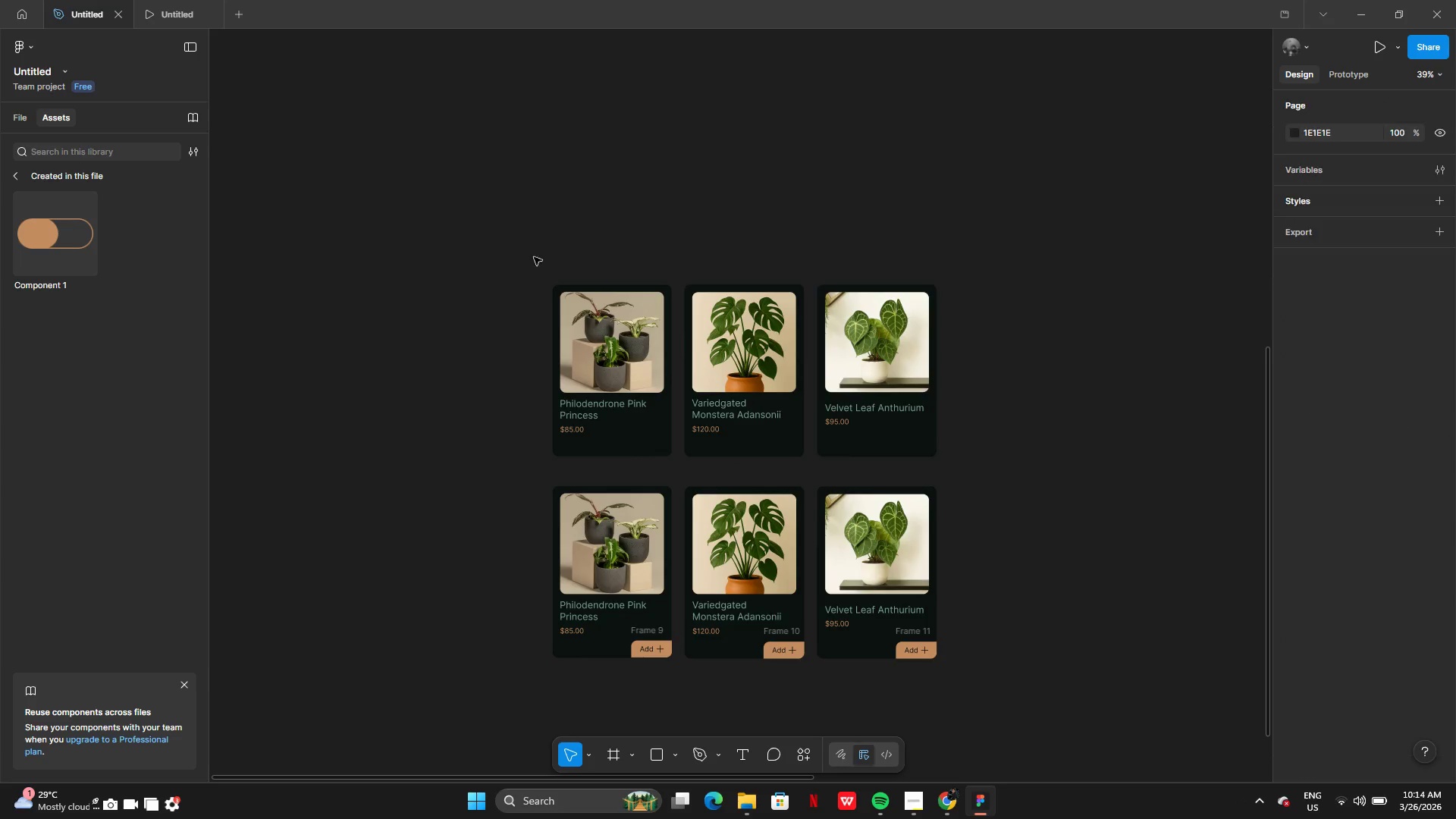 
left_click_drag(start_coordinate=[534, 256], to_coordinate=[470, 397])
 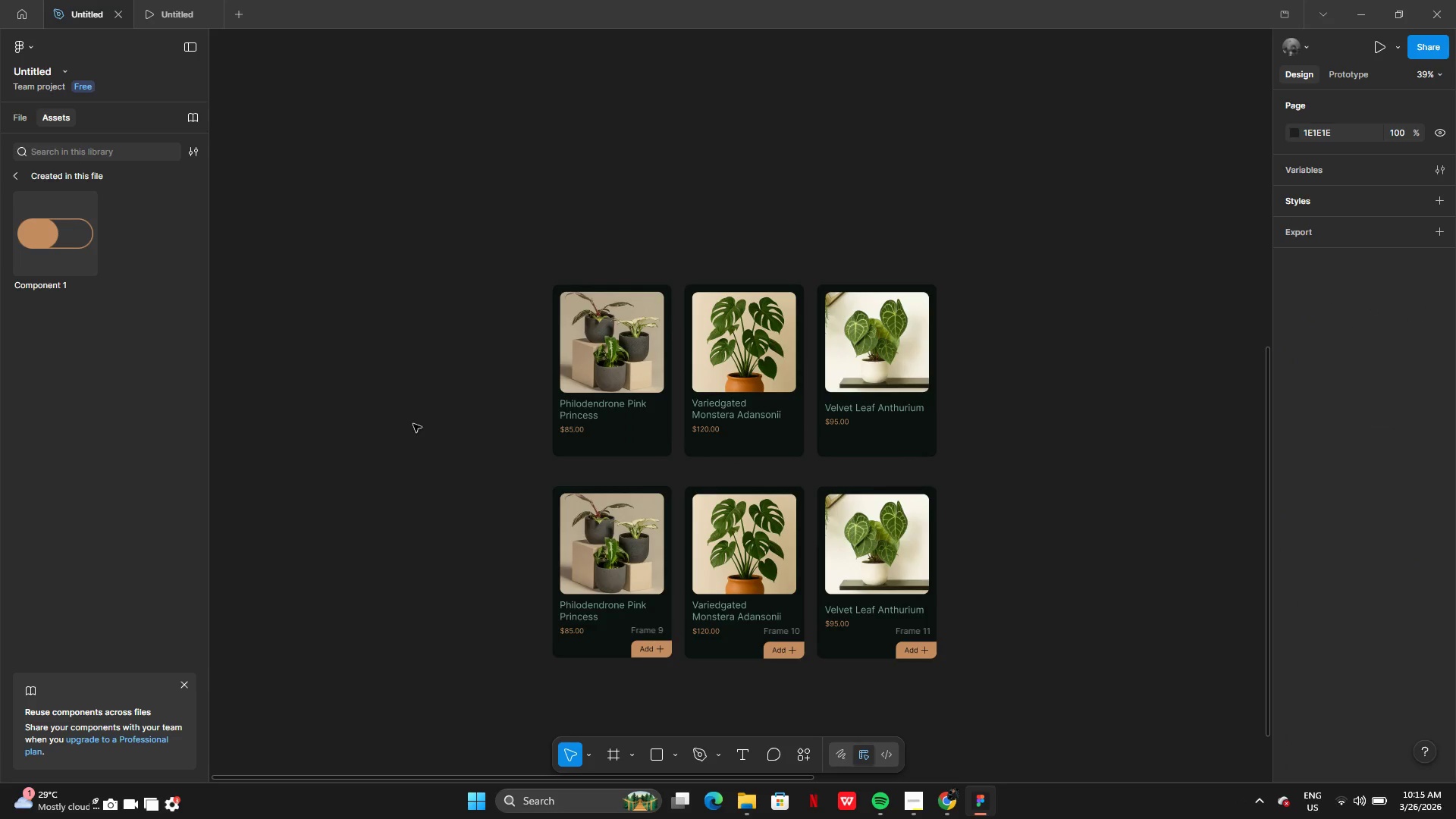 
left_click_drag(start_coordinate=[413, 423], to_coordinate=[421, 431])
 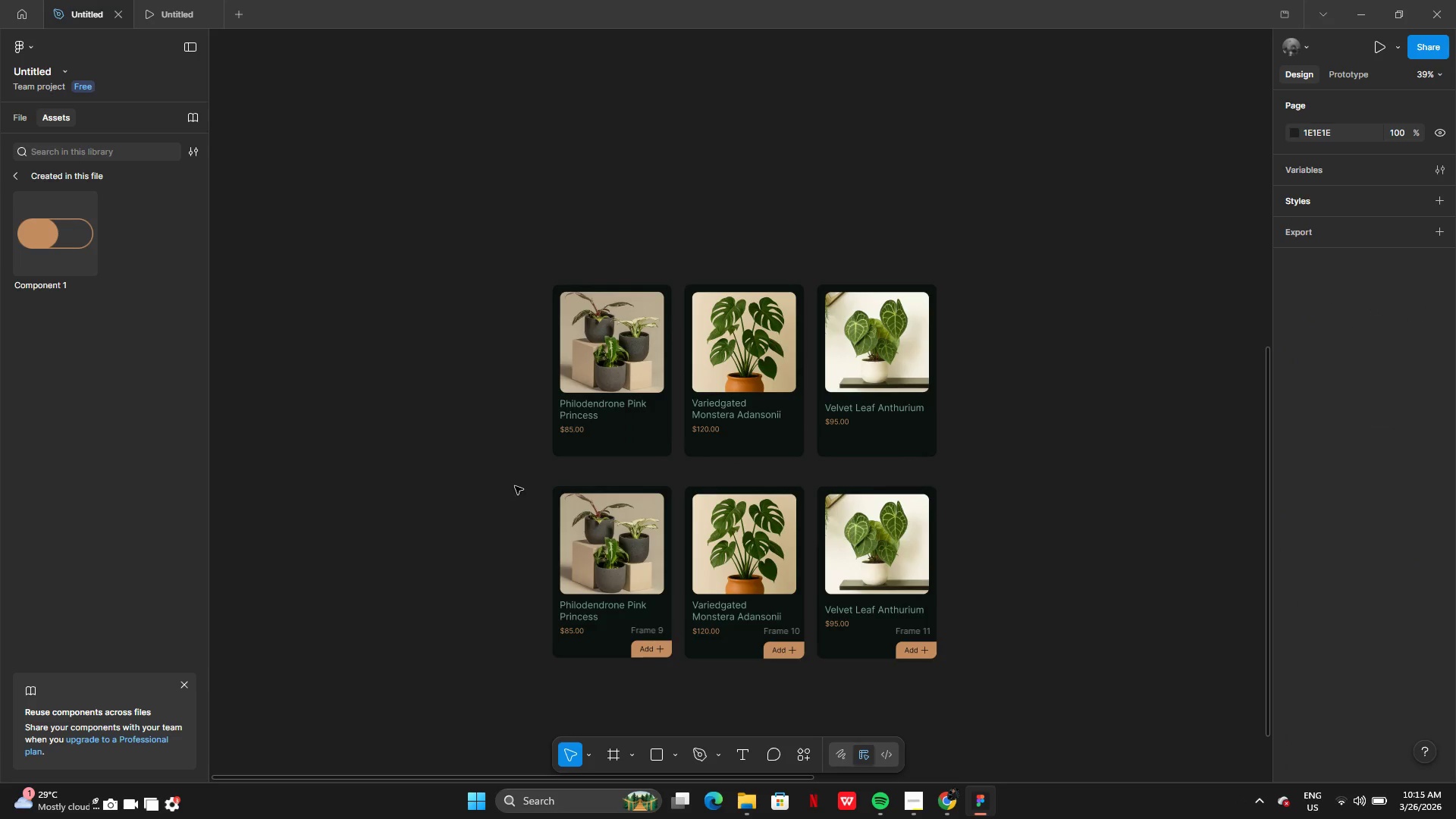 
left_click_drag(start_coordinate=[515, 486], to_coordinate=[670, 668])
 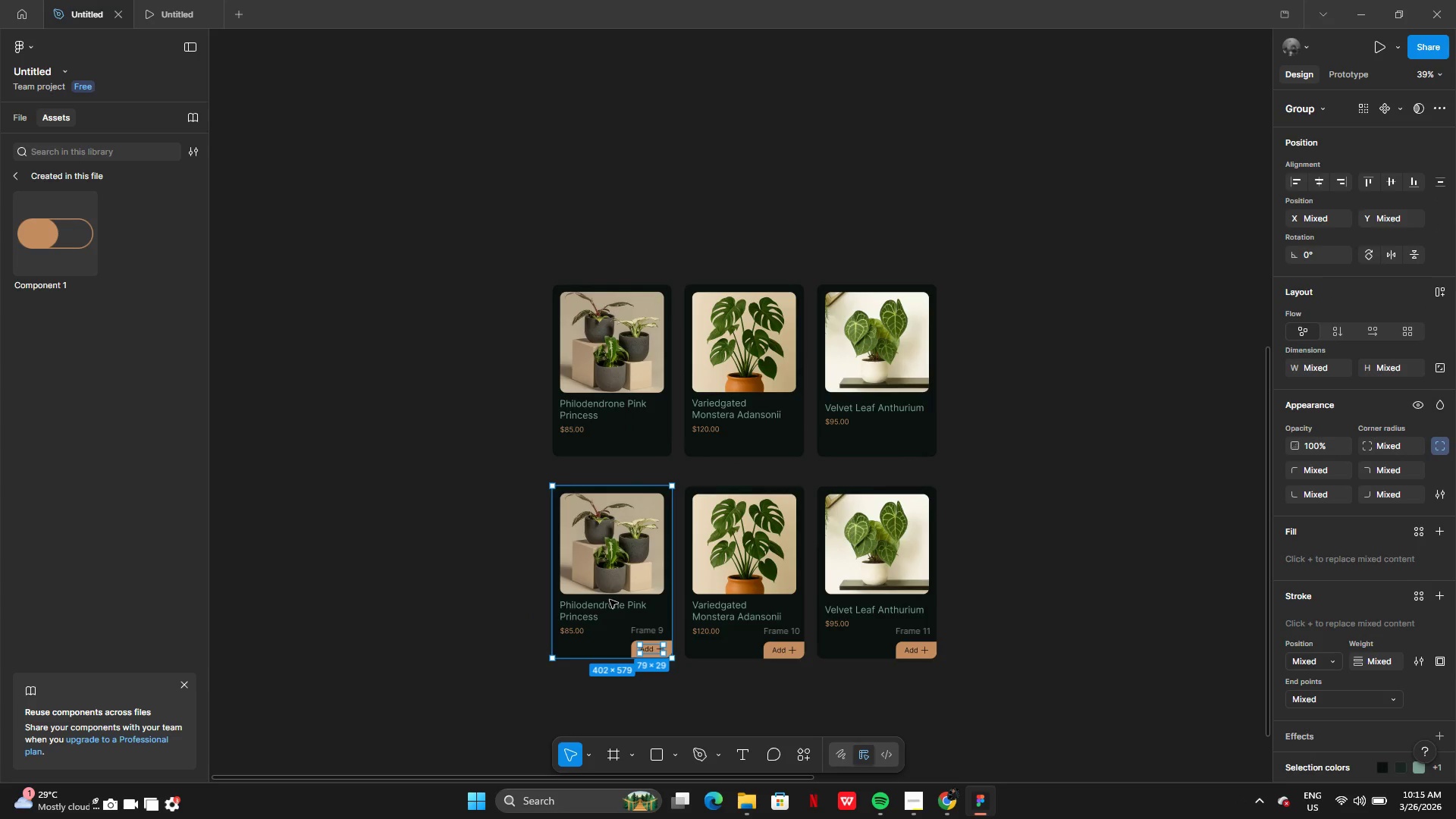 
key(Control+G)
 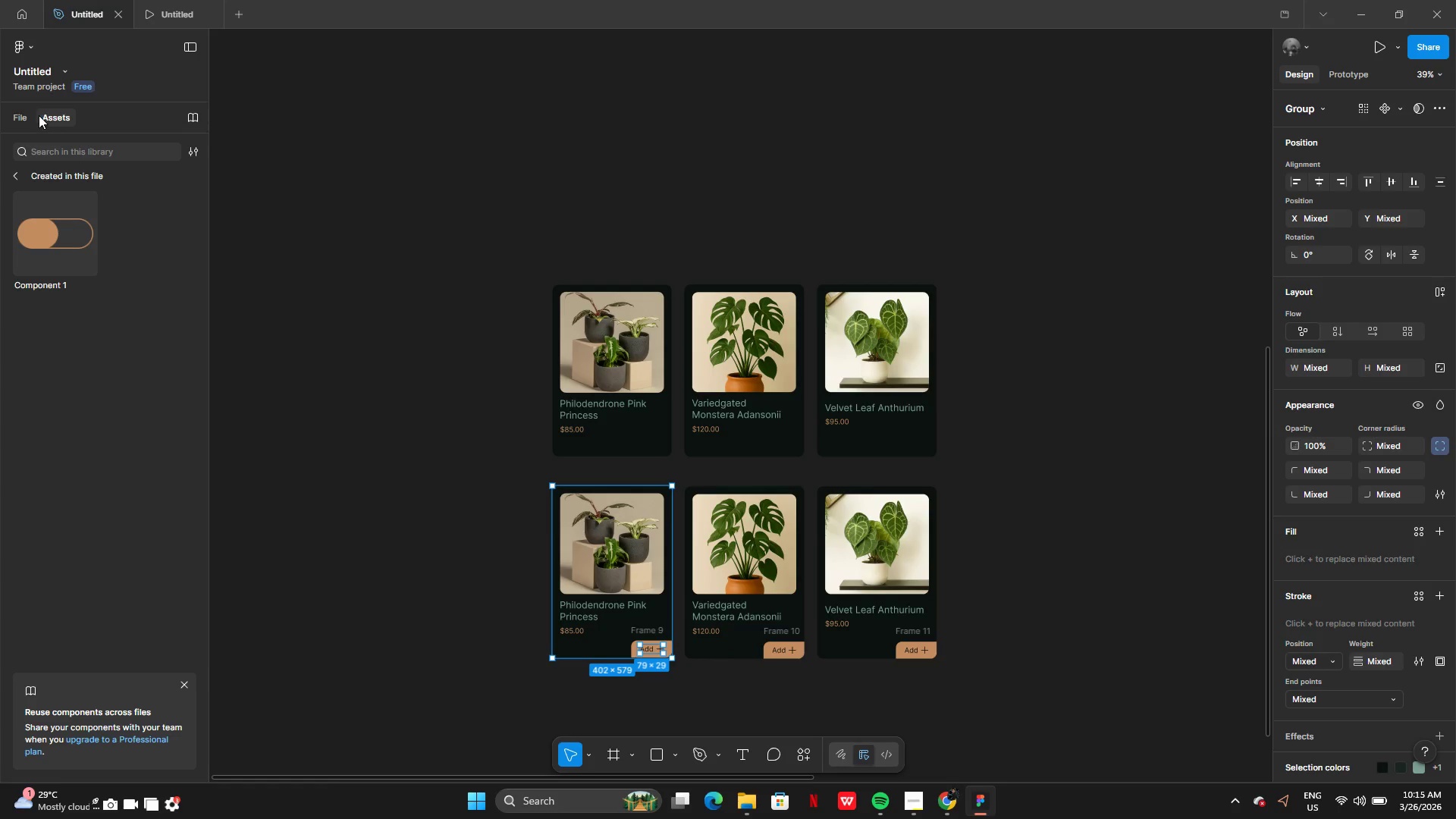 
left_click([21, 112])
 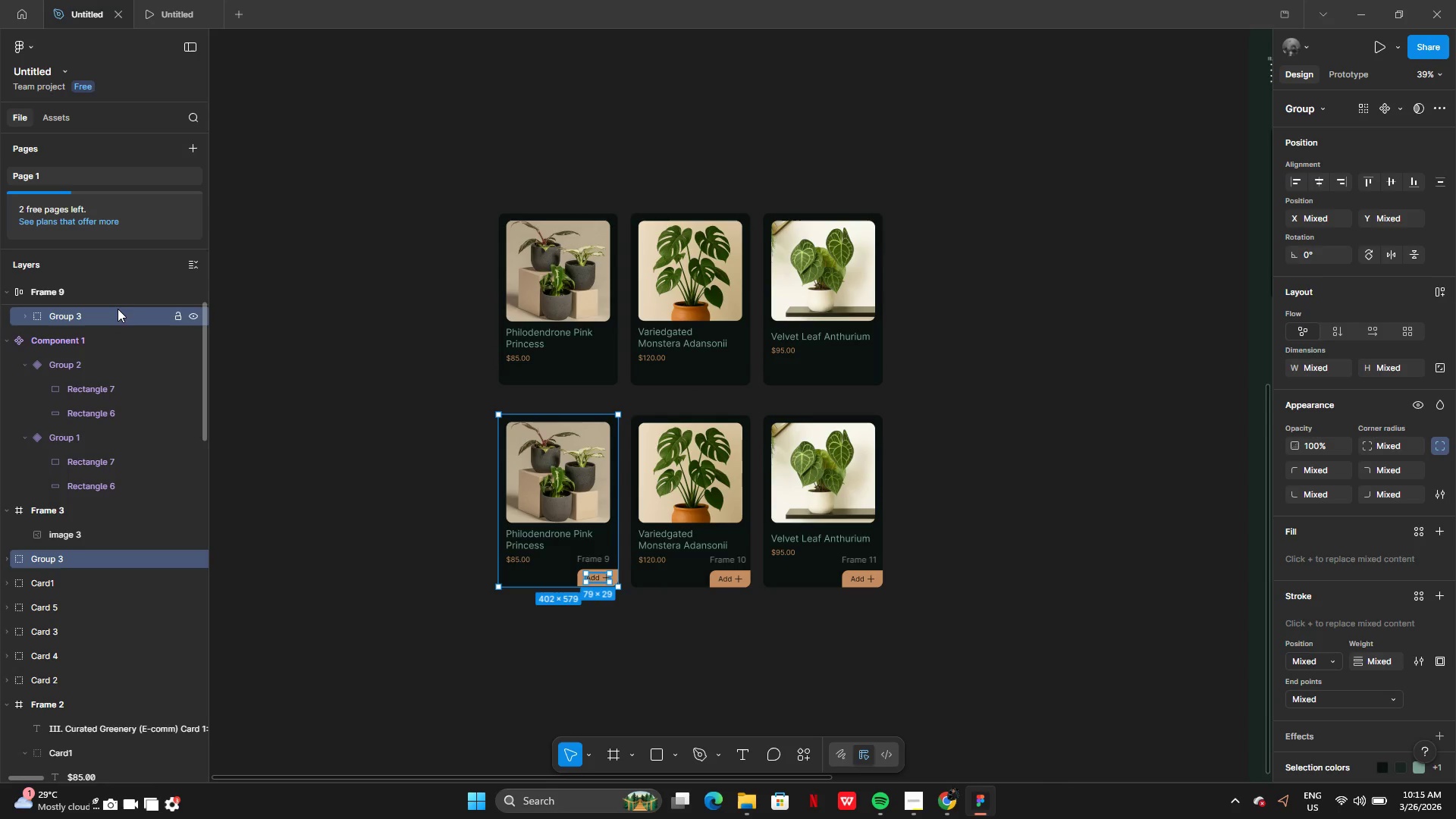 
left_click([50, 331])
 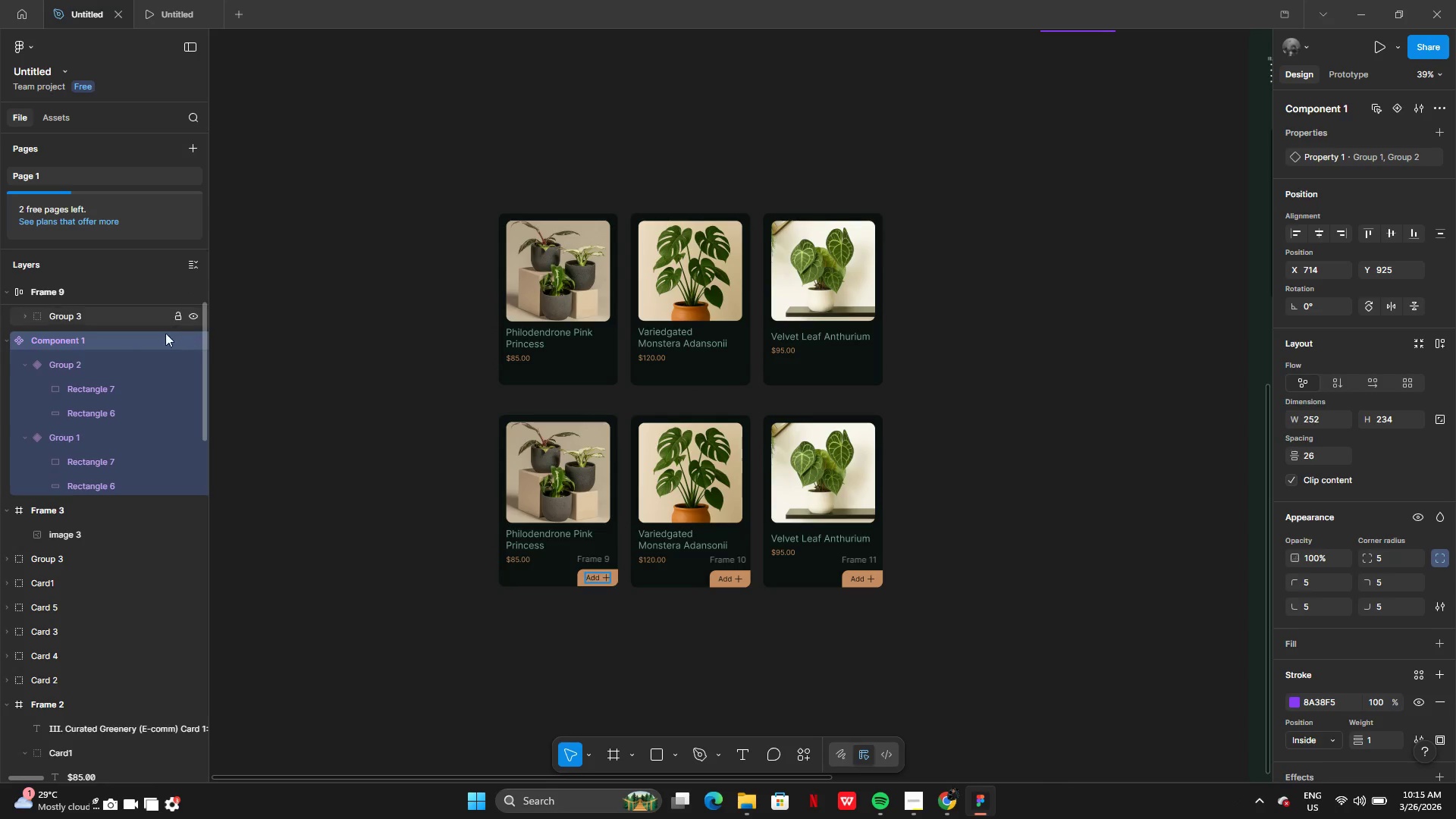 
right_click([116, 347])
 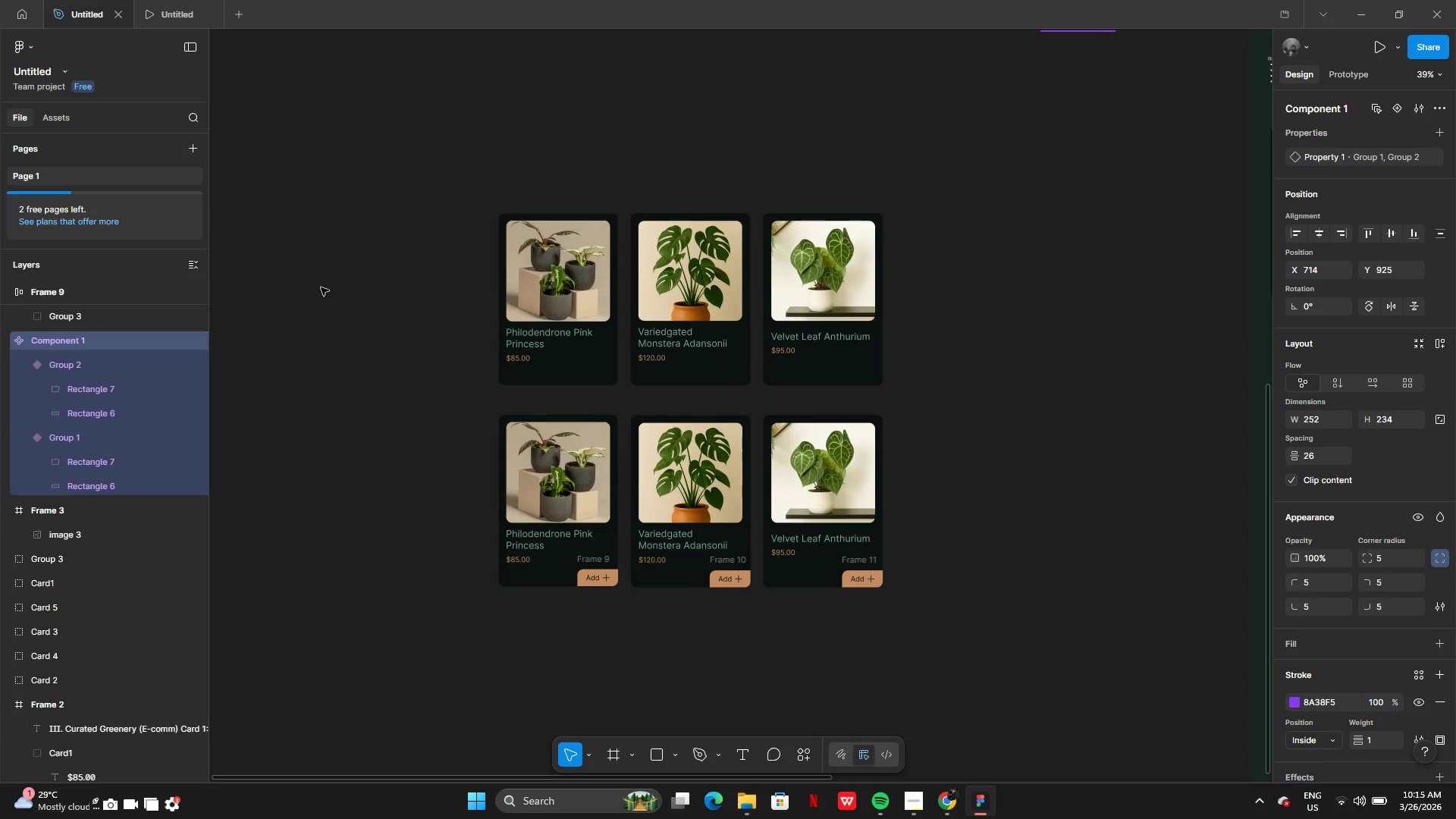 
left_click([684, 422])
 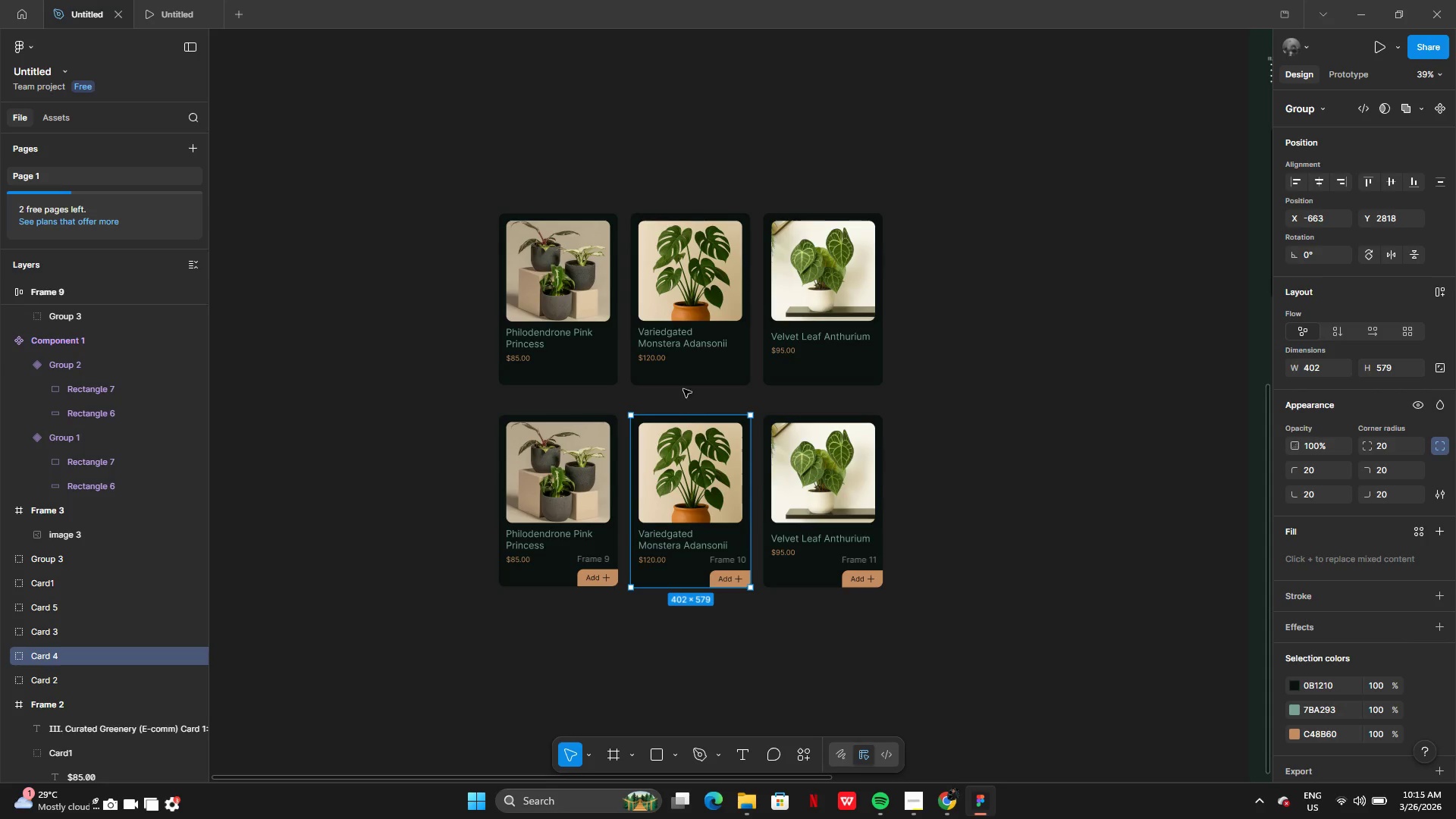 
left_click([596, 426])
 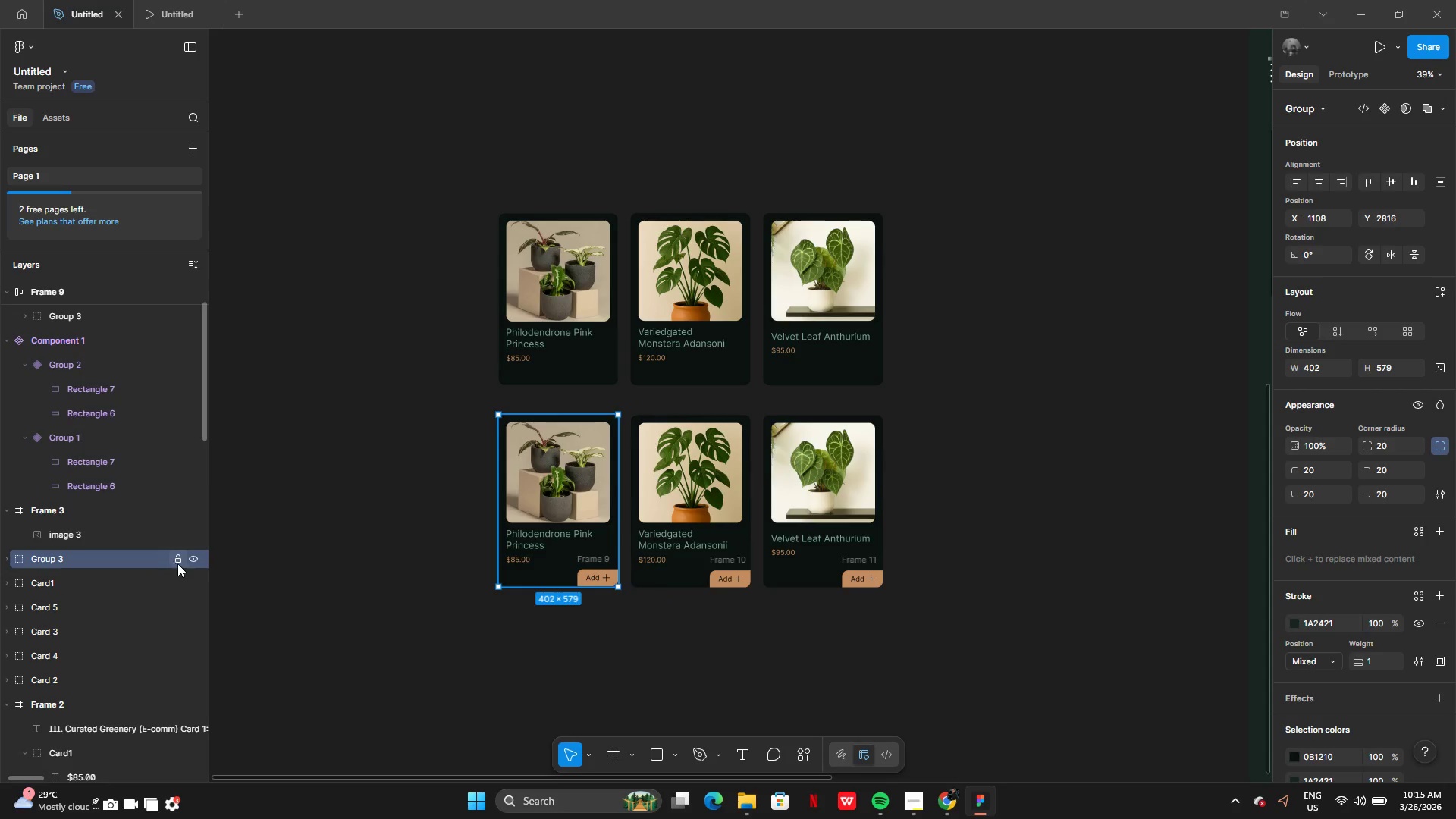 
left_click([191, 559])
 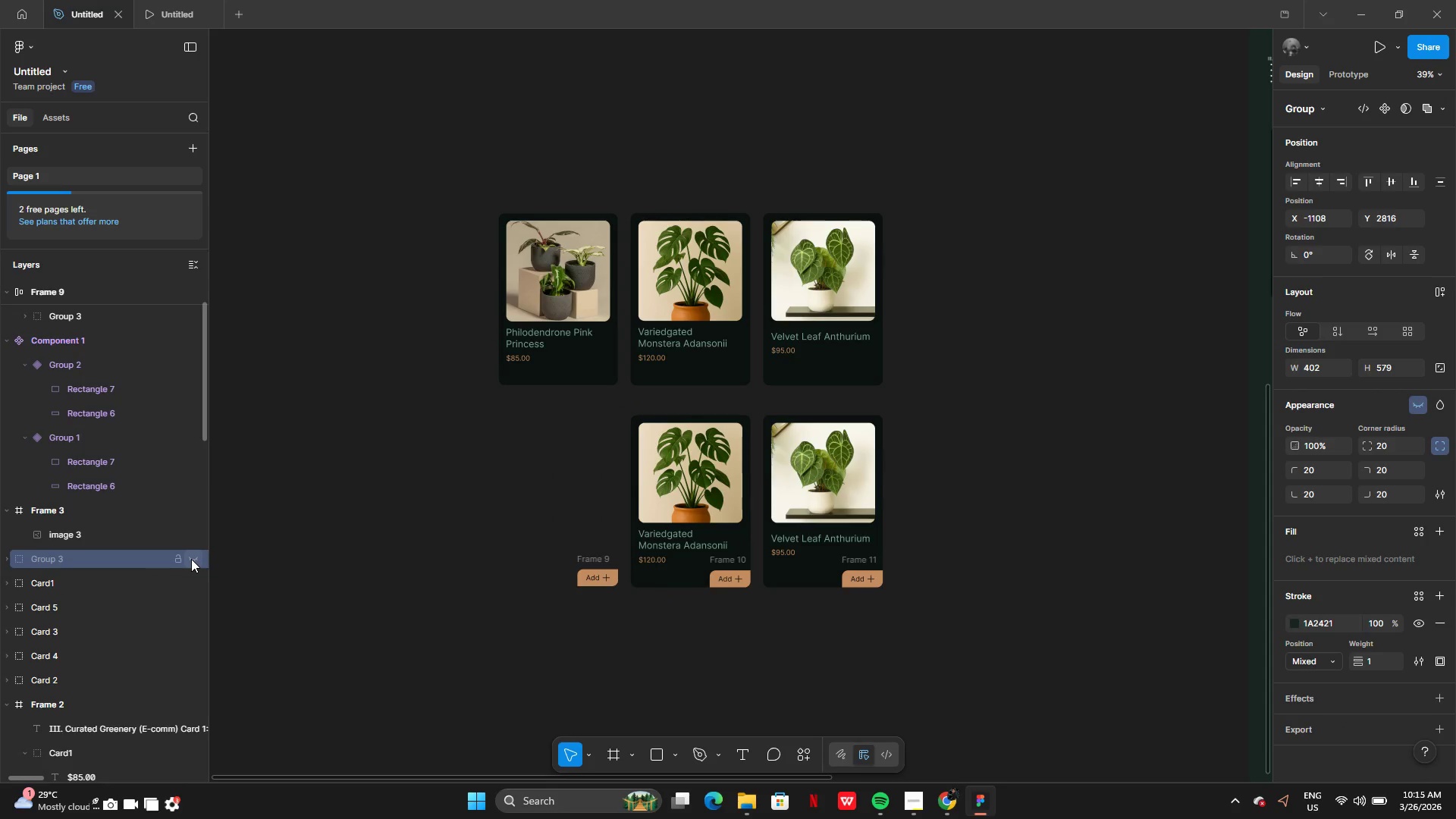 
left_click([191, 559])
 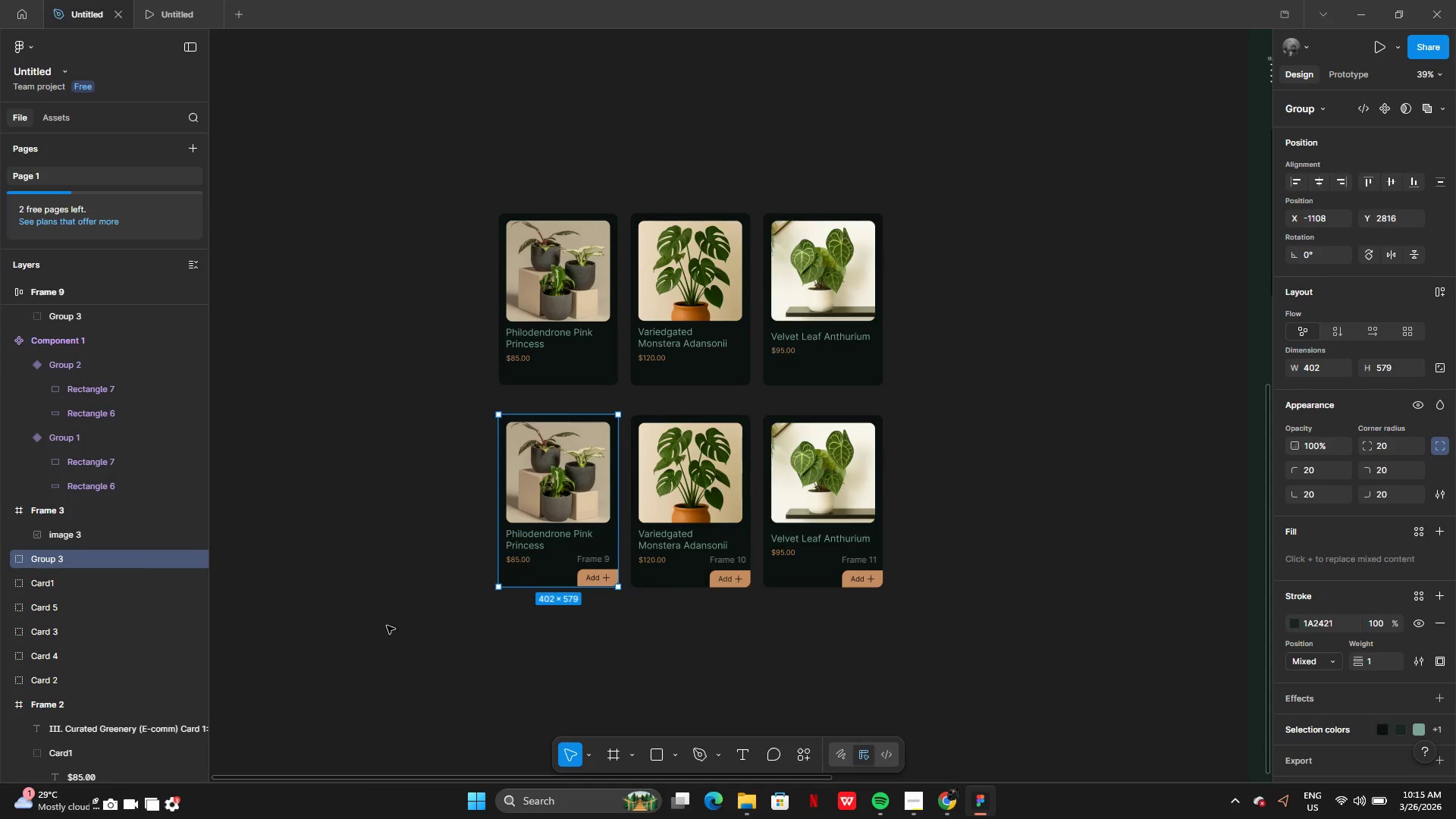 
left_click_drag(start_coordinate=[388, 626], to_coordinate=[391, 626])
 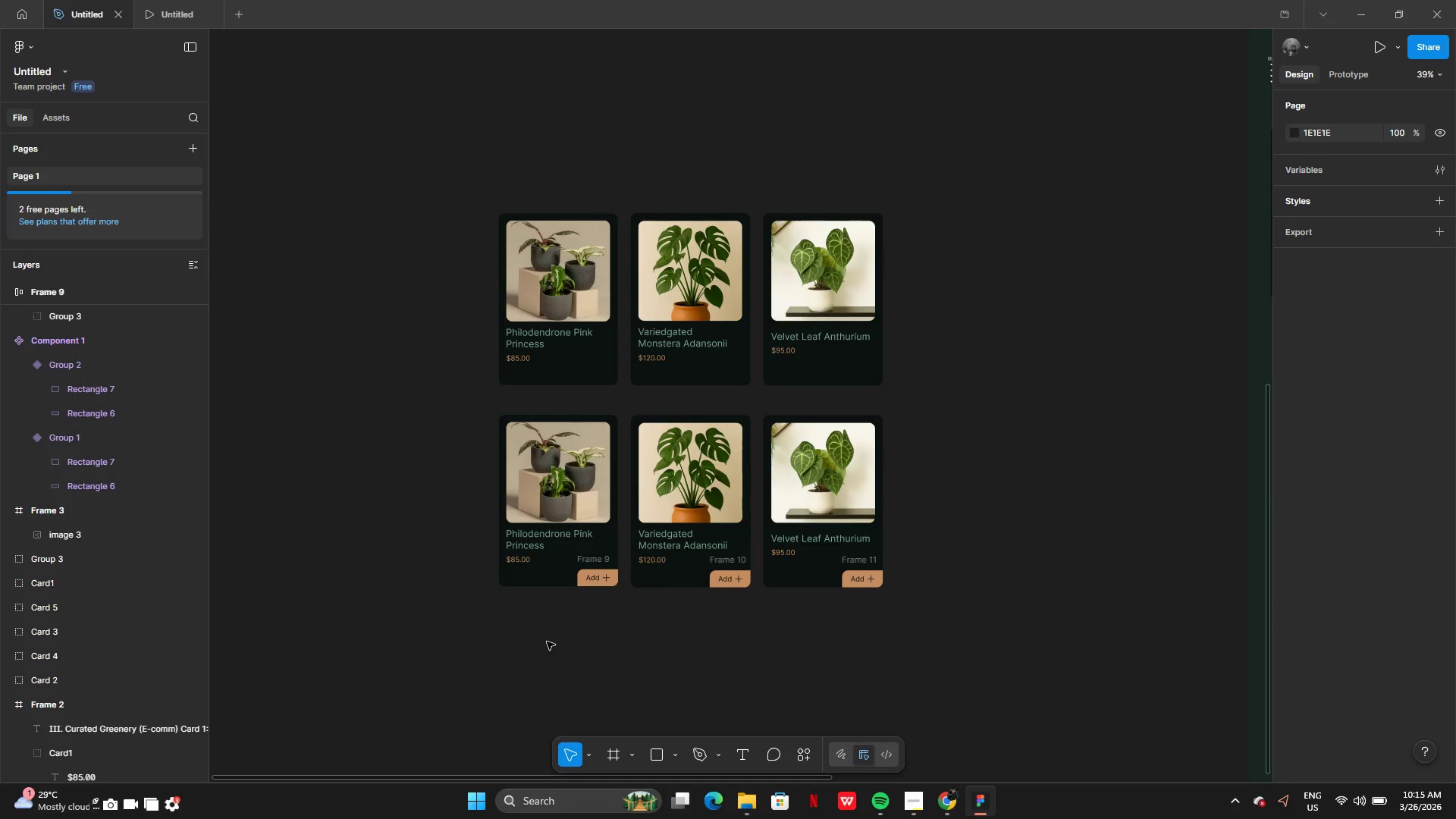 
left_click_drag(start_coordinate=[548, 642], to_coordinate=[623, 478])
 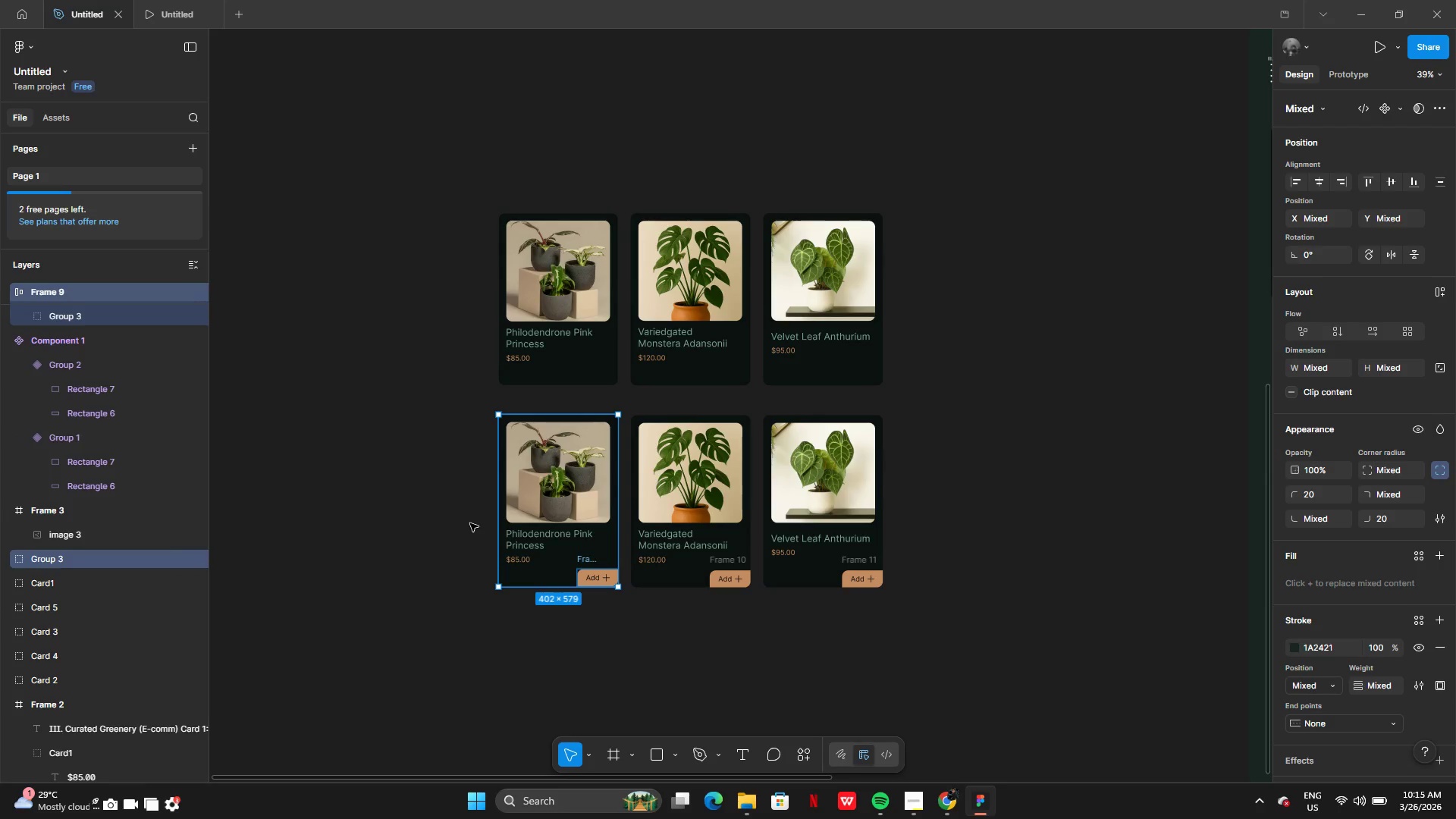 
key(Control+G)
 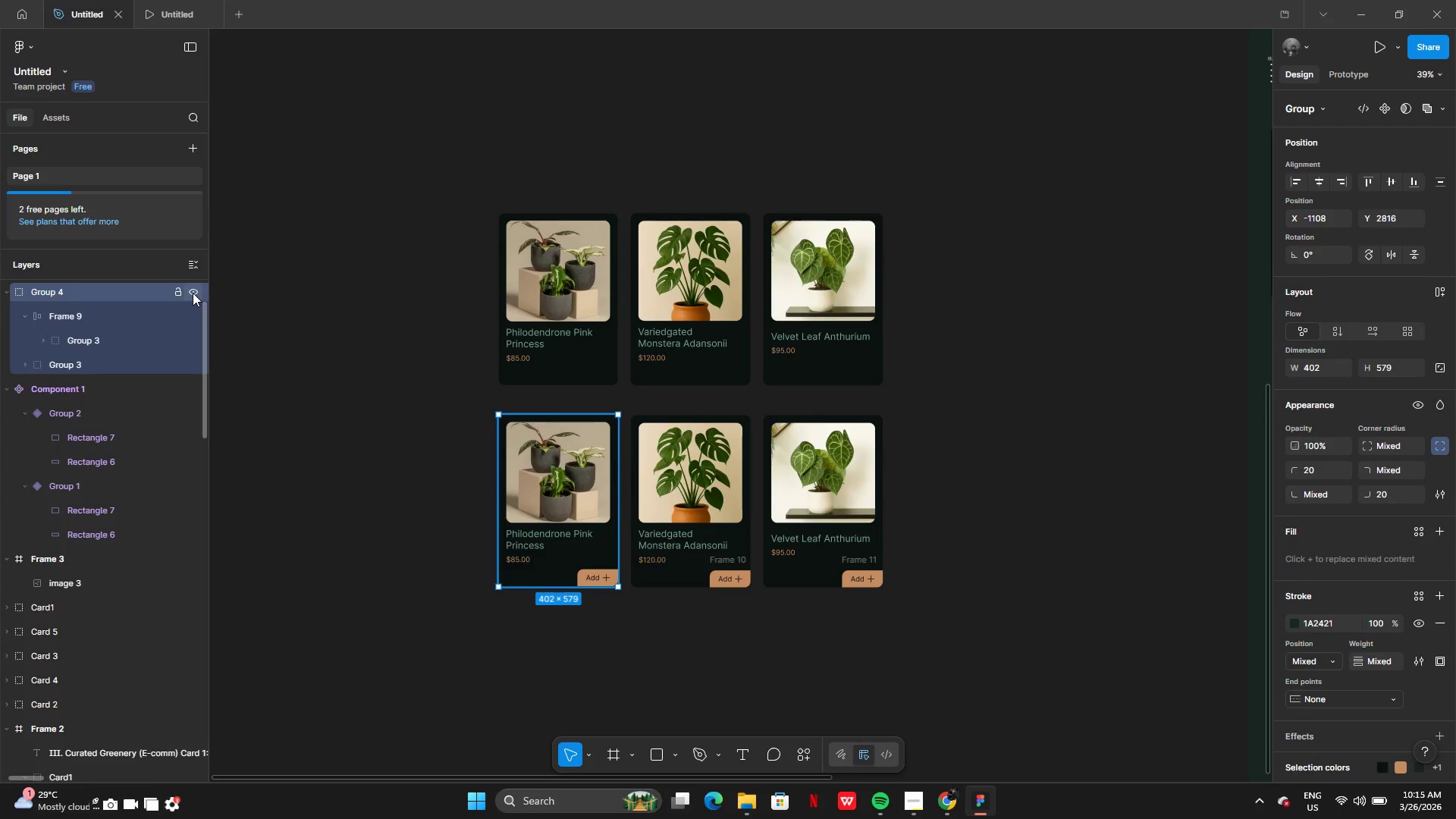 
double_click([193, 293])
 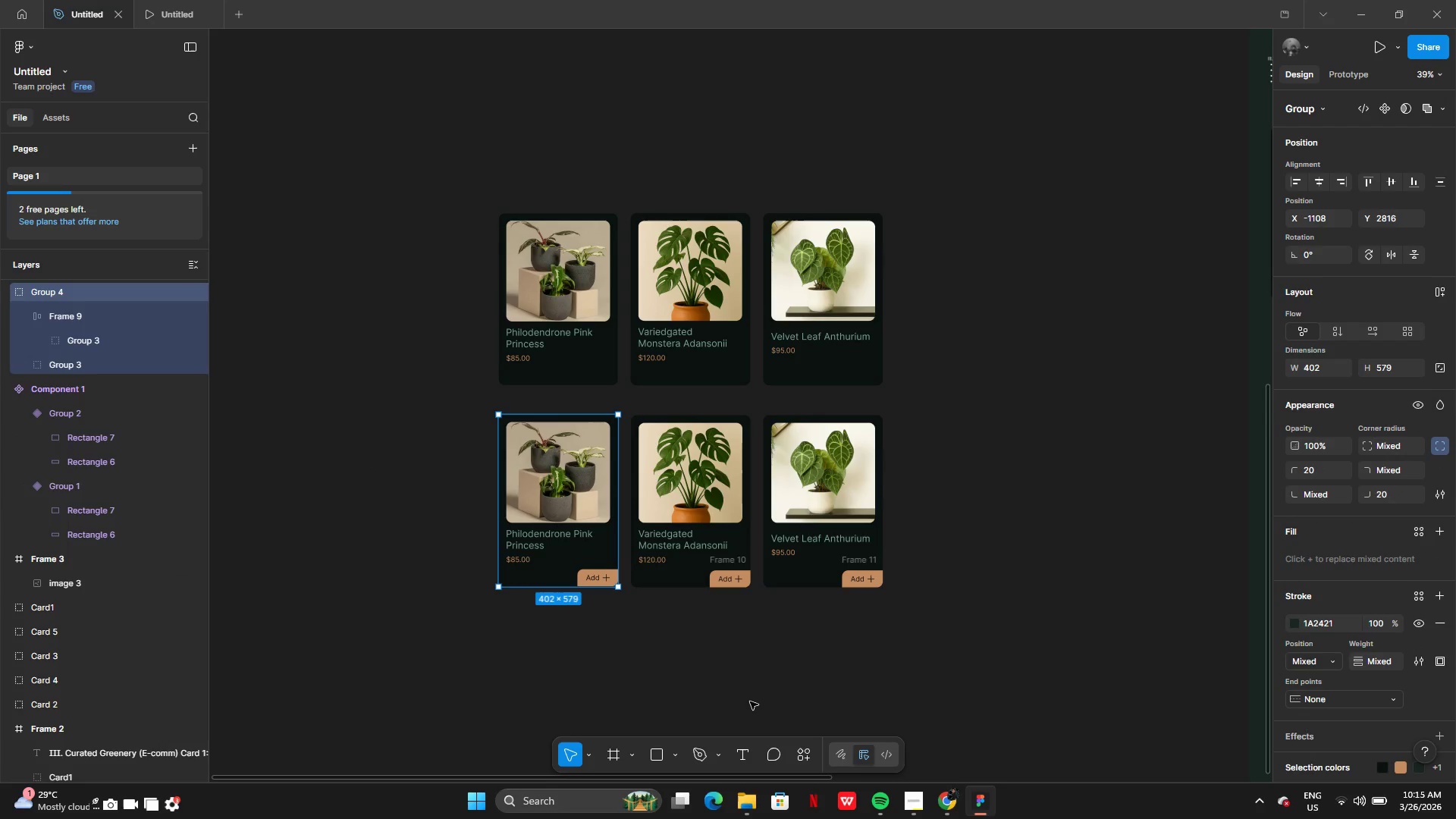 
left_click([744, 690])
 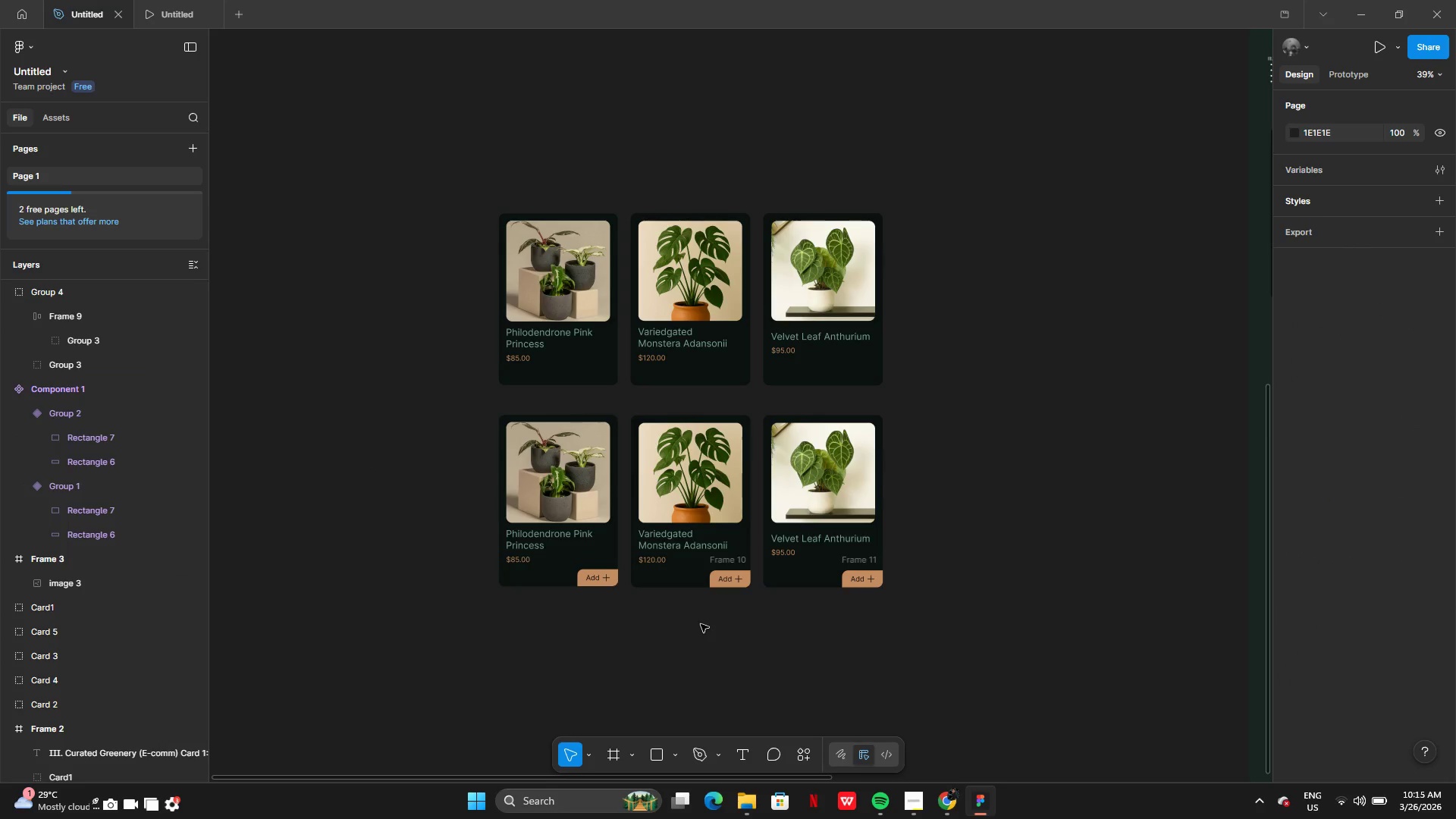 
left_click_drag(start_coordinate=[701, 624], to_coordinate=[753, 450])
 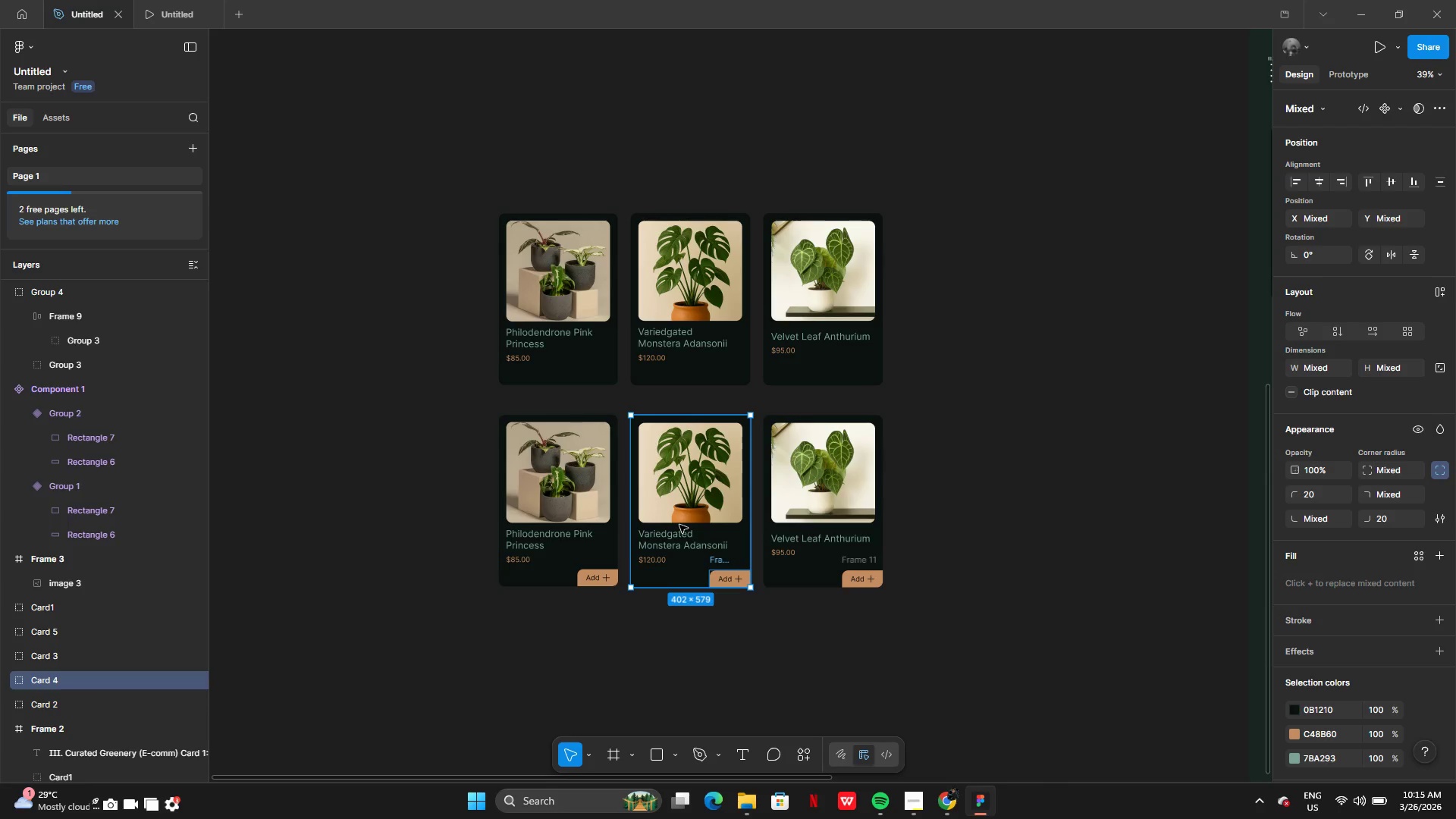 
key(Control+G)
 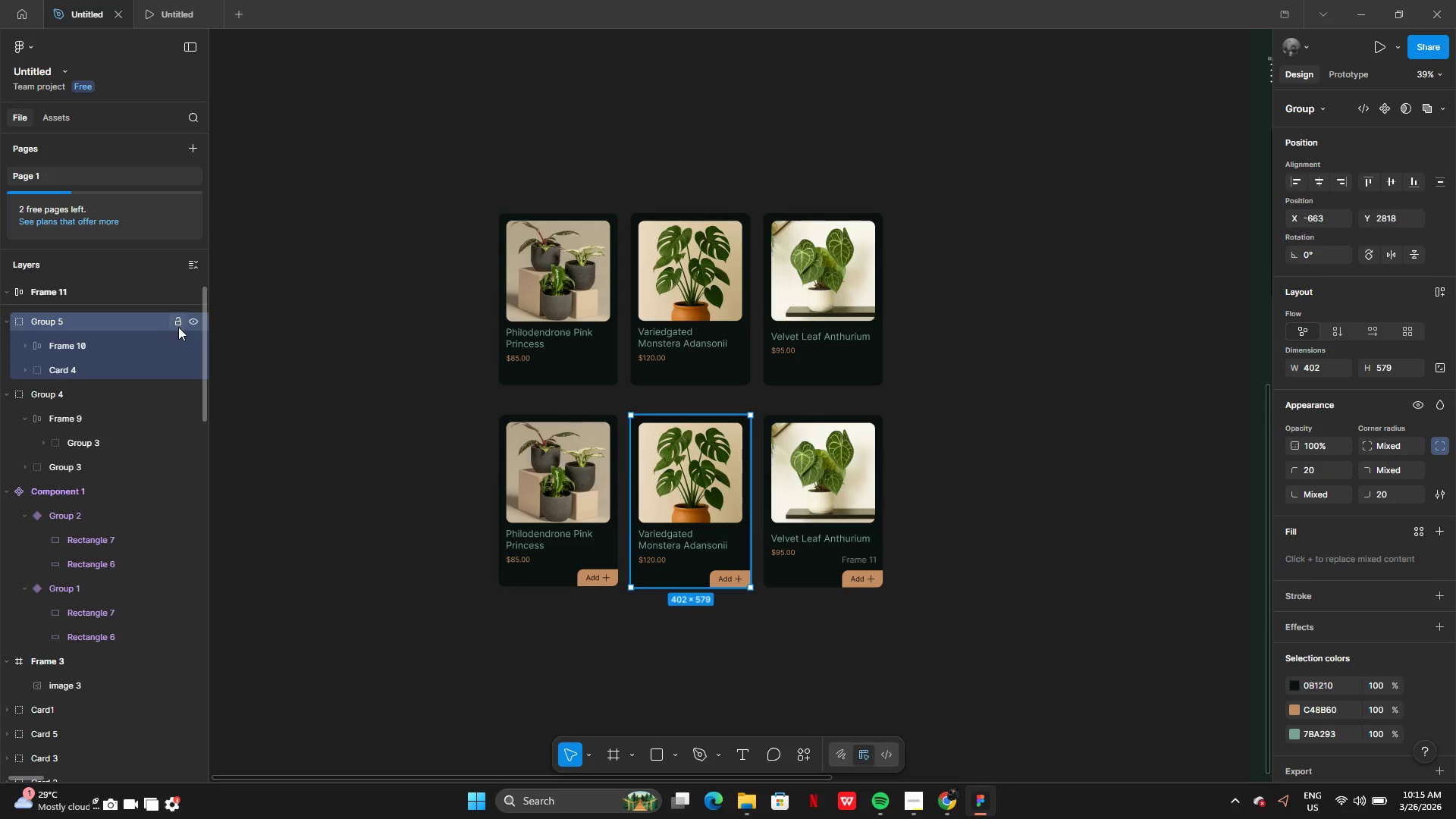 
double_click([199, 320])
 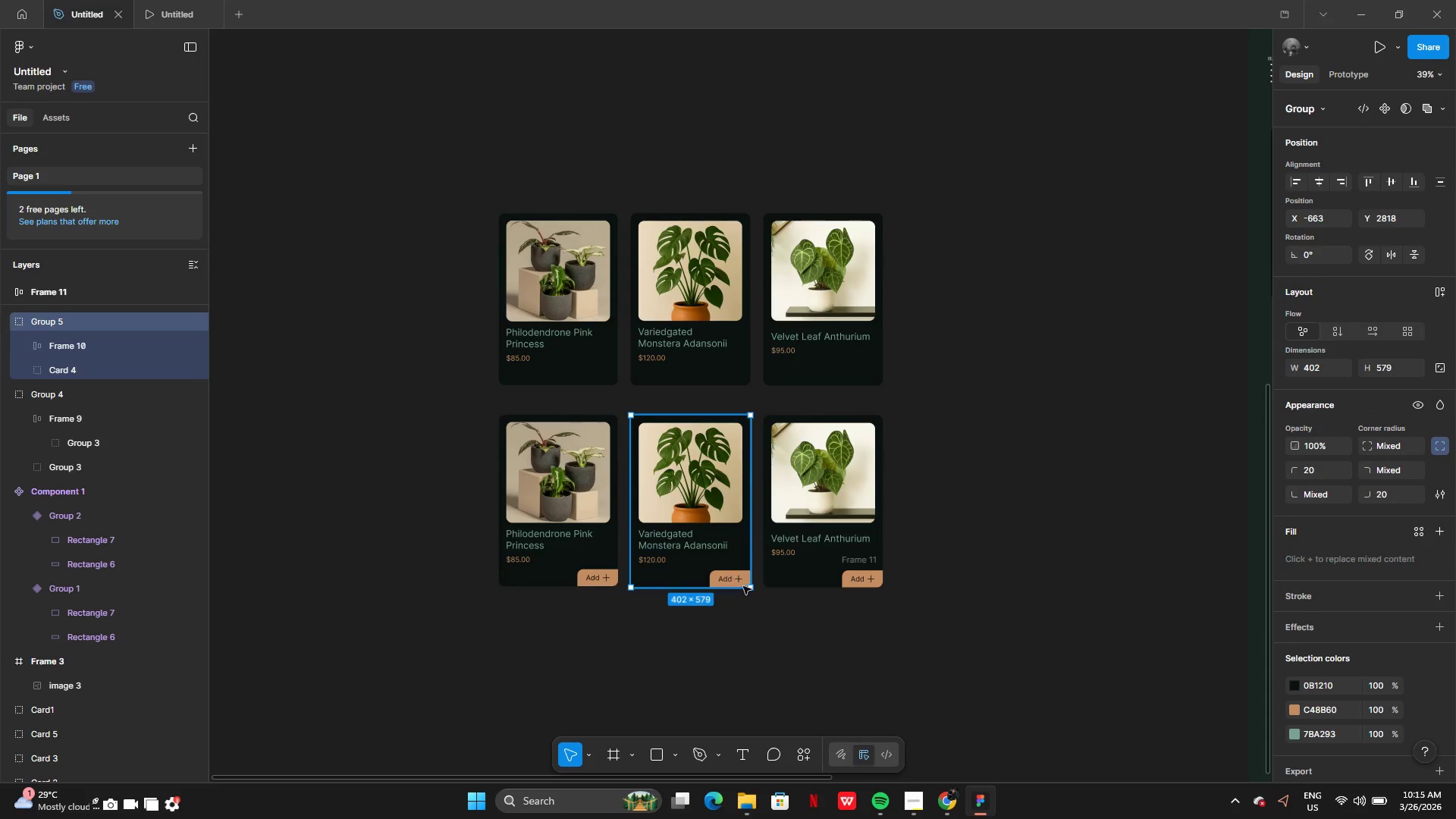 
left_click([755, 600])
 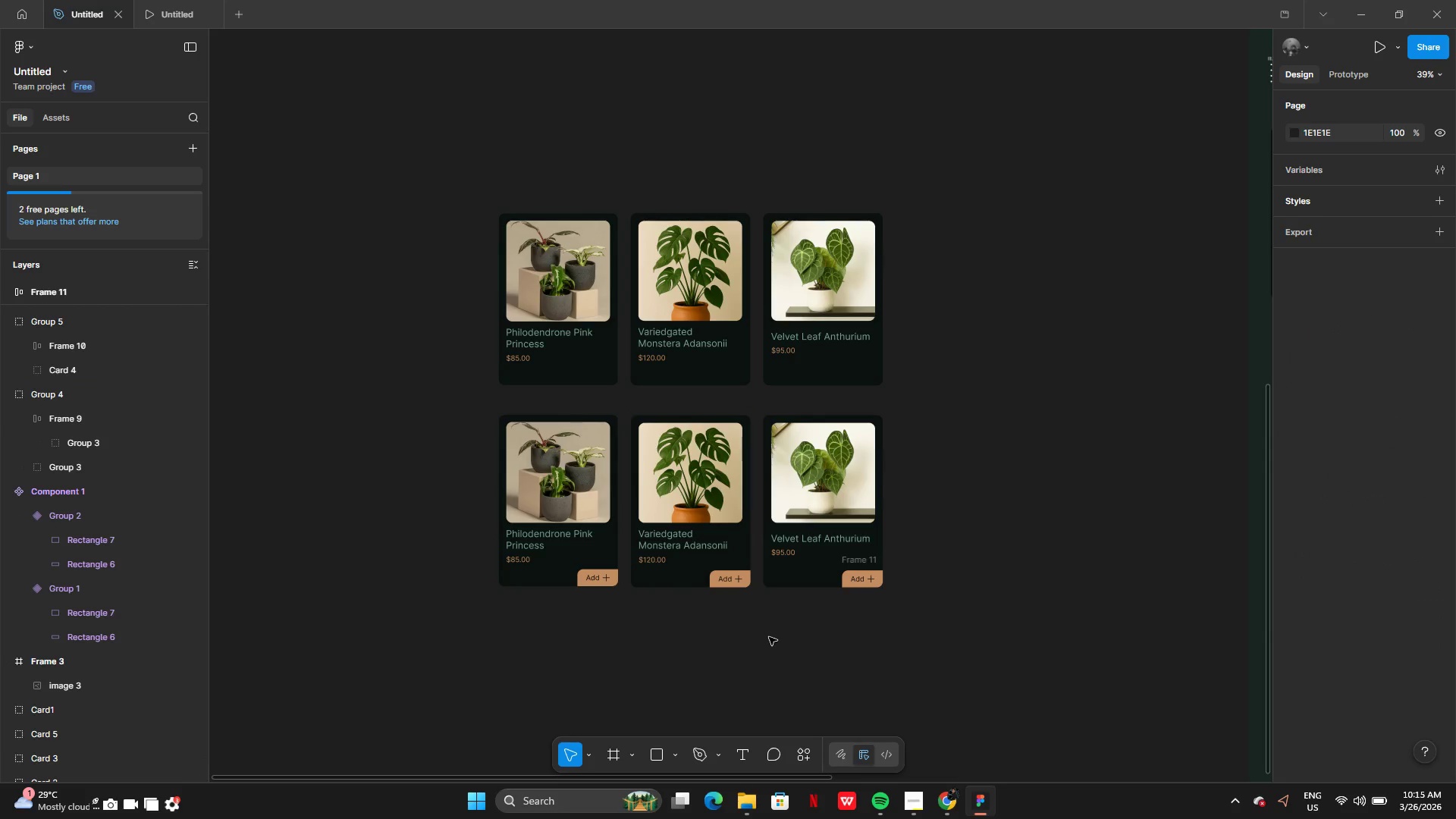 
left_click_drag(start_coordinate=[767, 635], to_coordinate=[905, 424])
 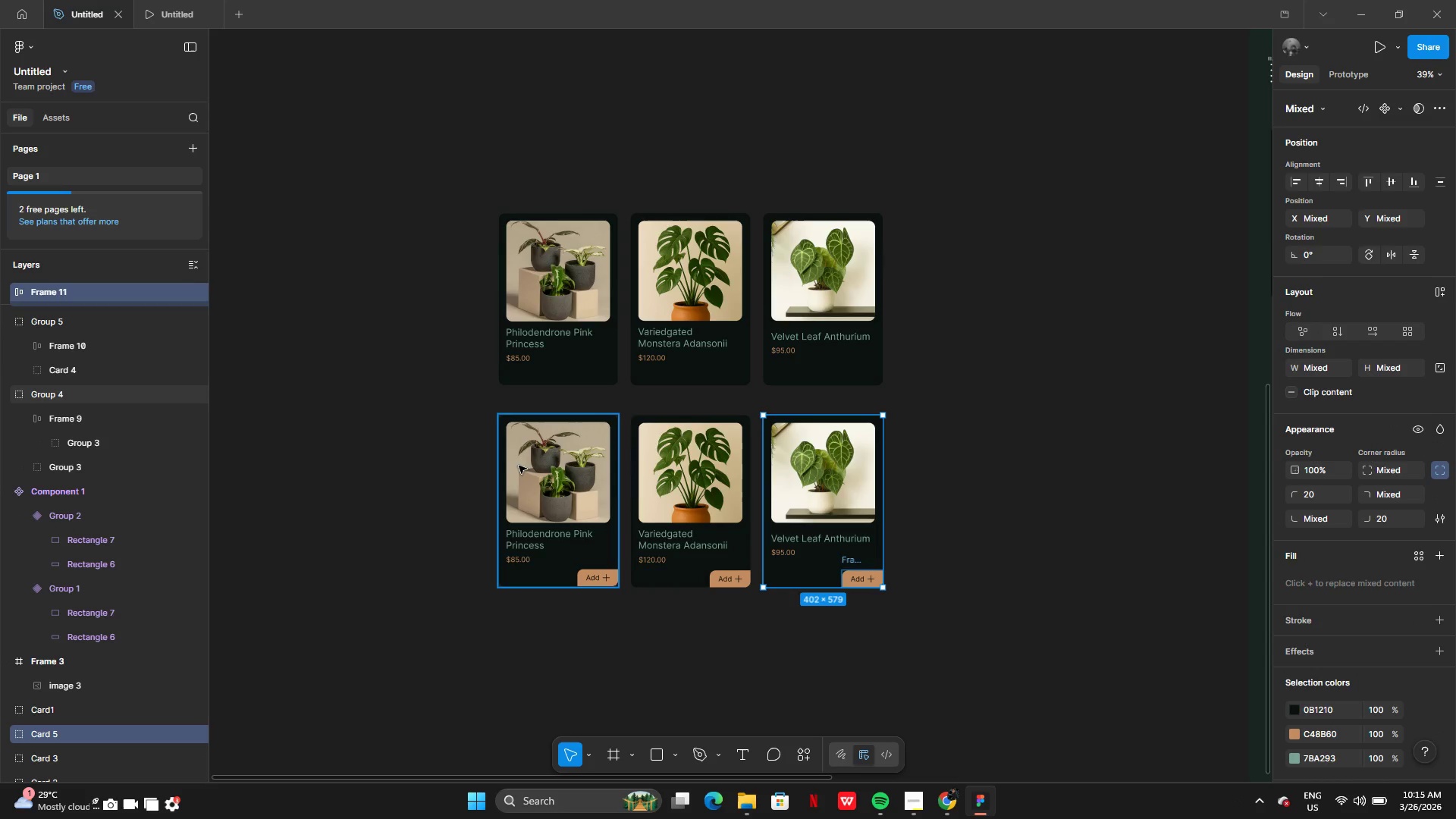 
key(Control+G)
 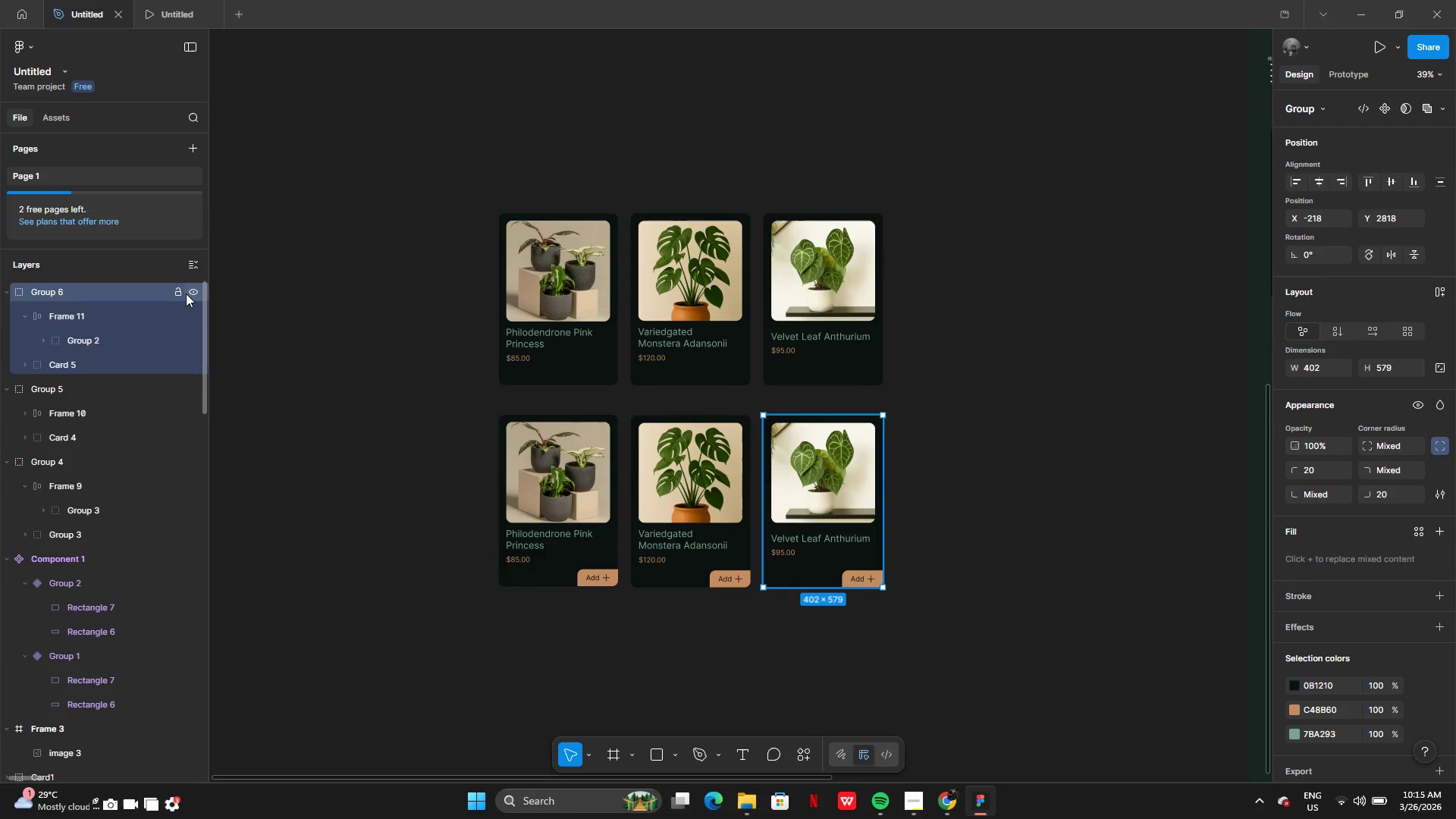 
double_click([187, 290])
 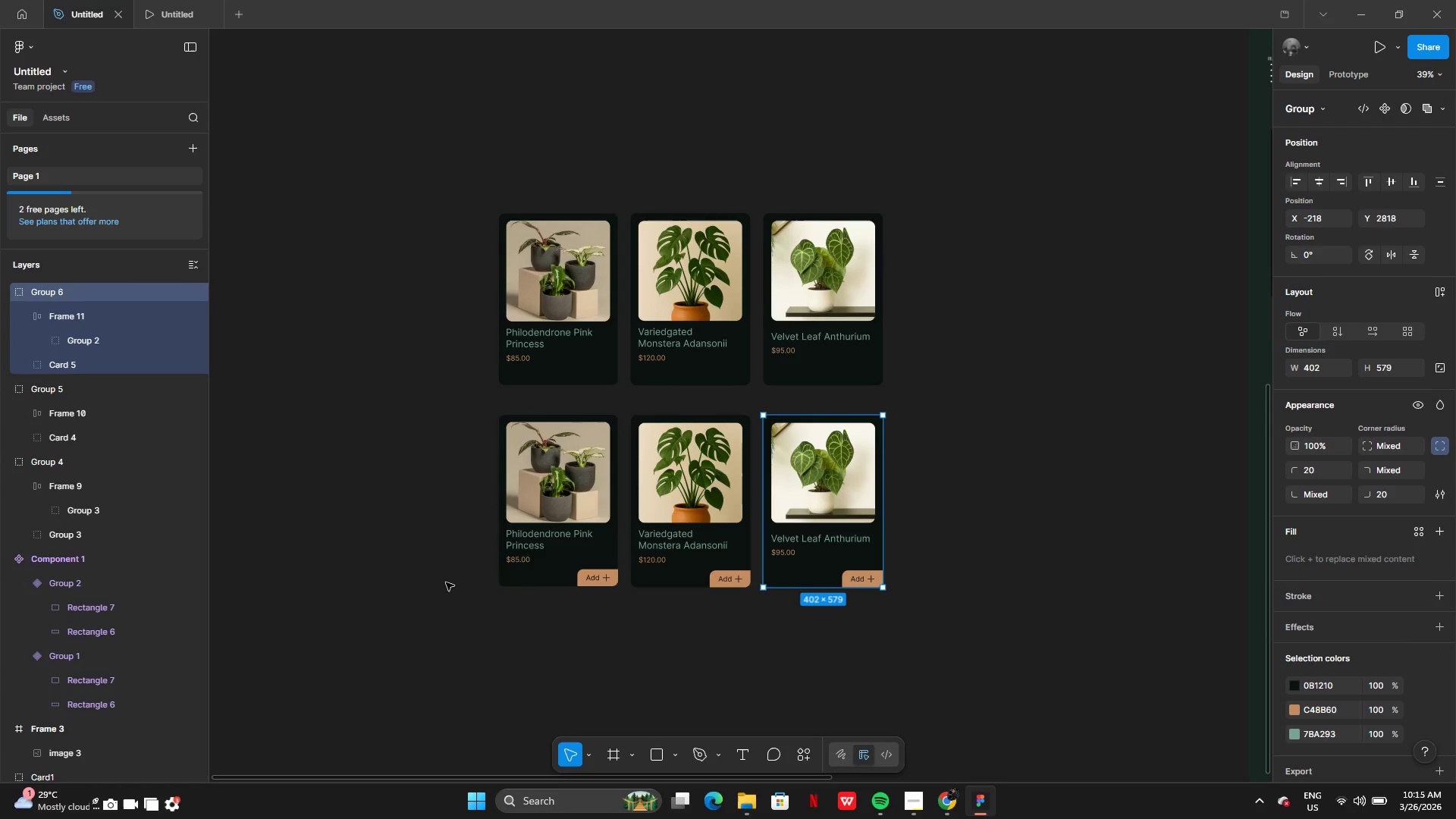 
left_click([446, 582])
 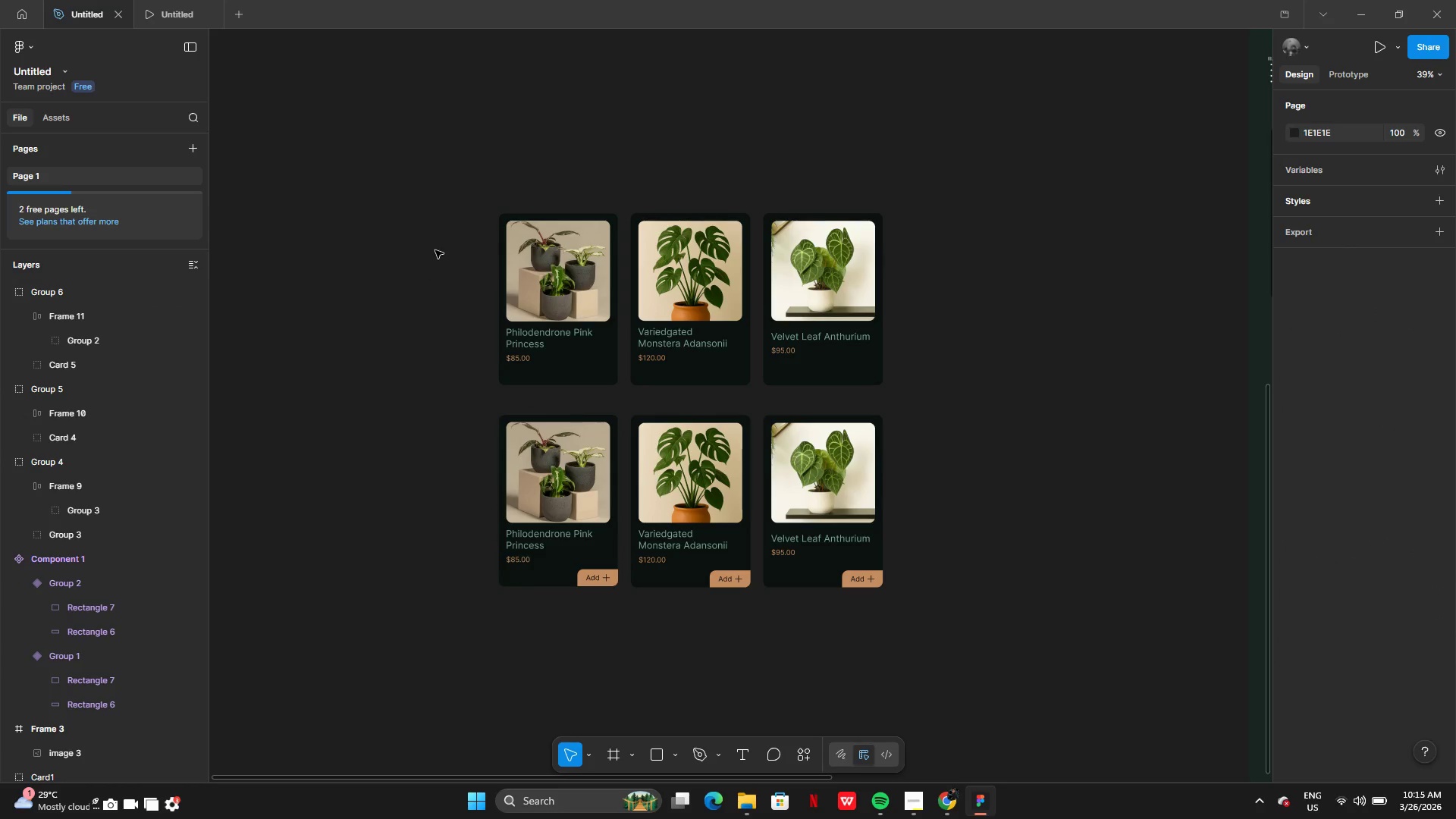 
left_click_drag(start_coordinate=[459, 198], to_coordinate=[588, 592])
 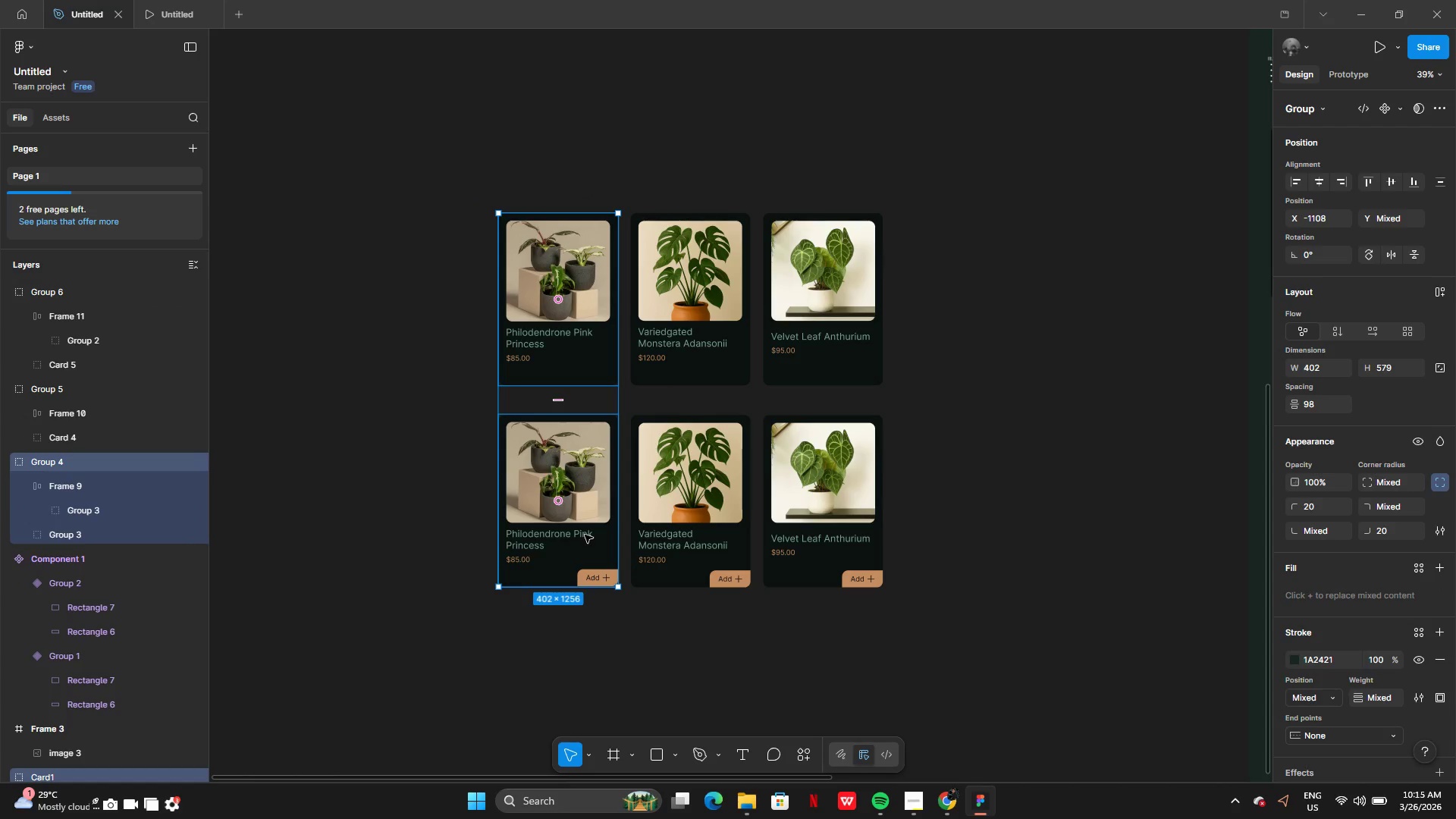 
key(Control+G)
 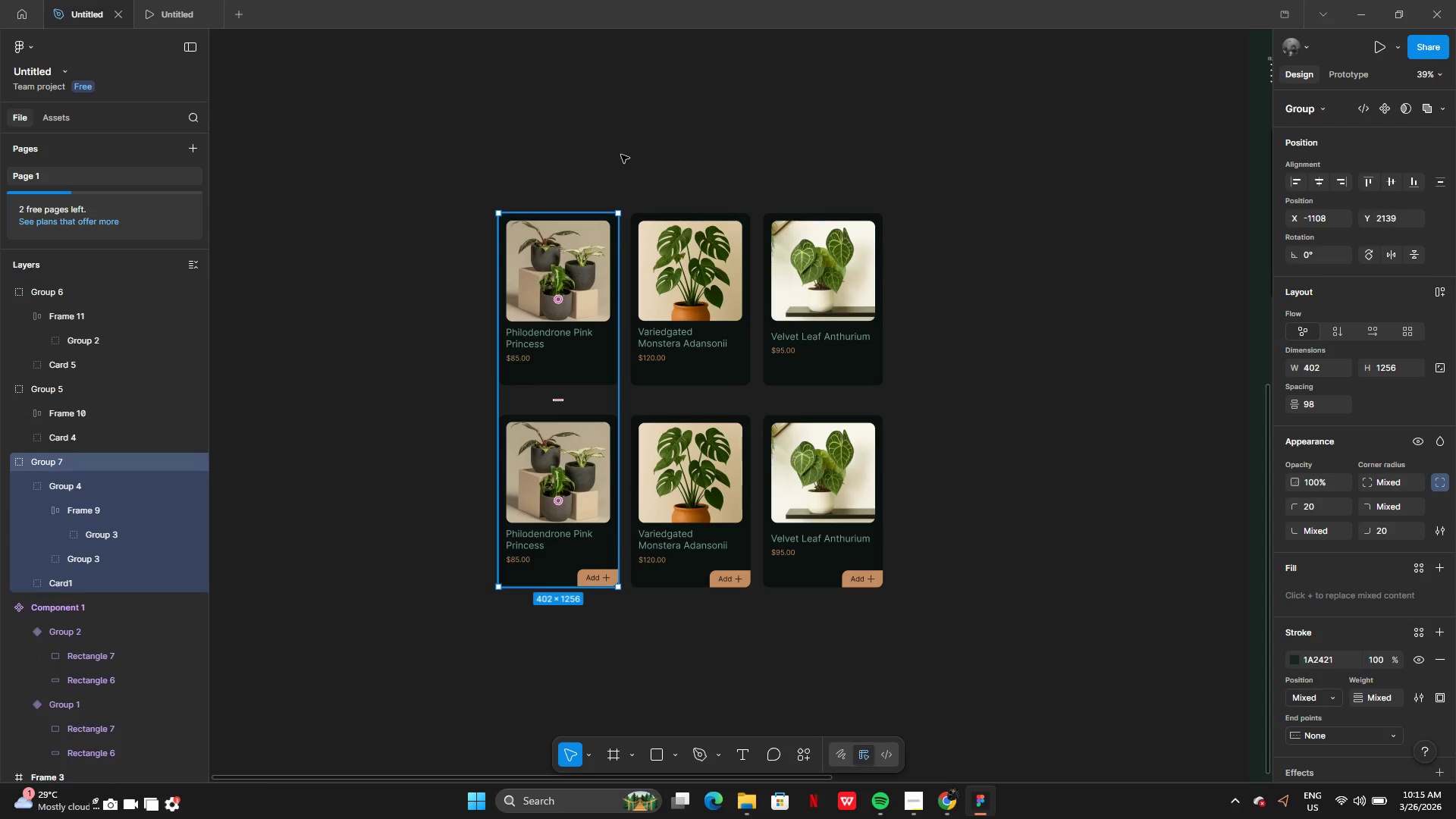 
left_click([621, 155])
 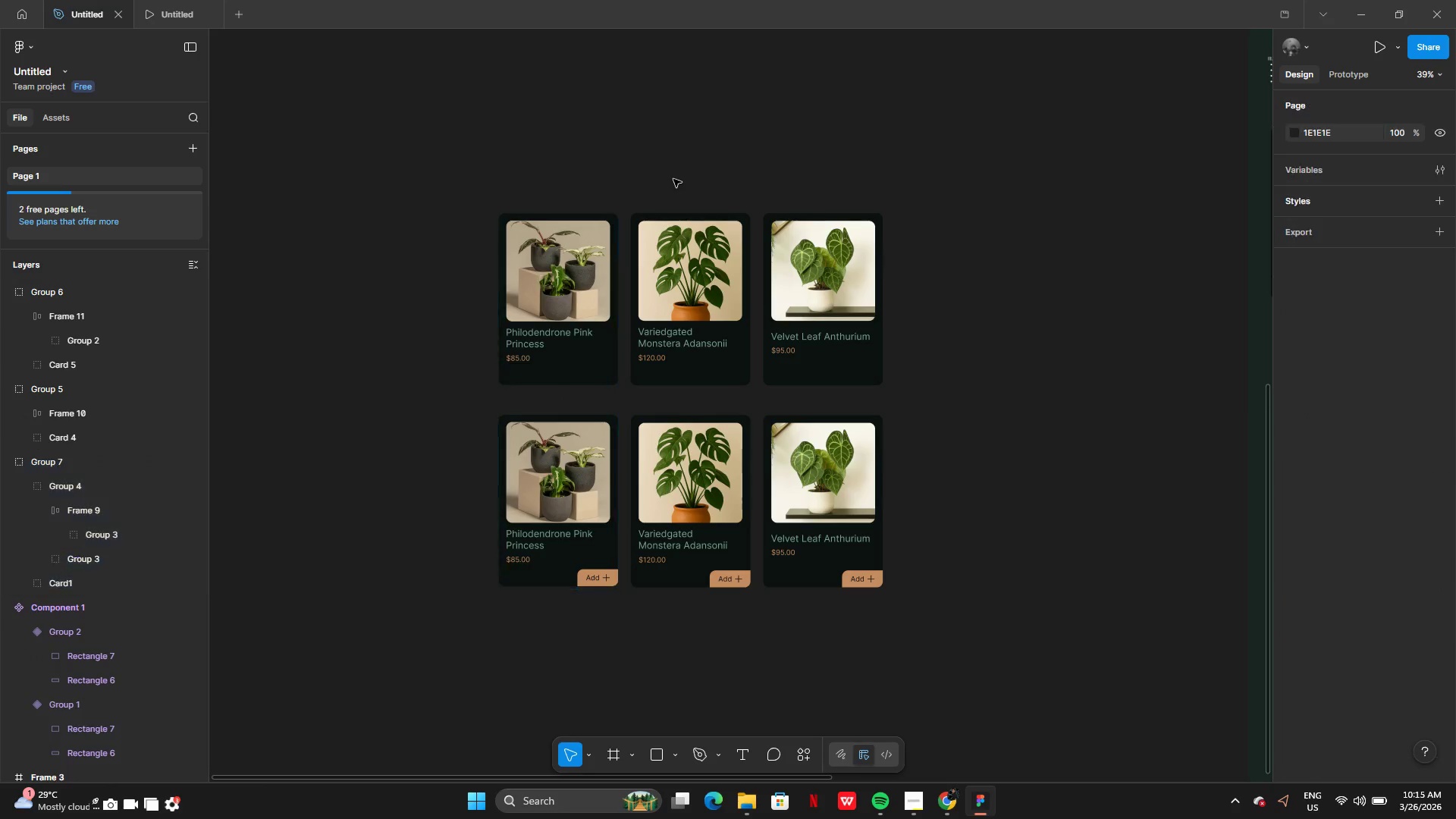 
left_click_drag(start_coordinate=[673, 179], to_coordinate=[691, 590])
 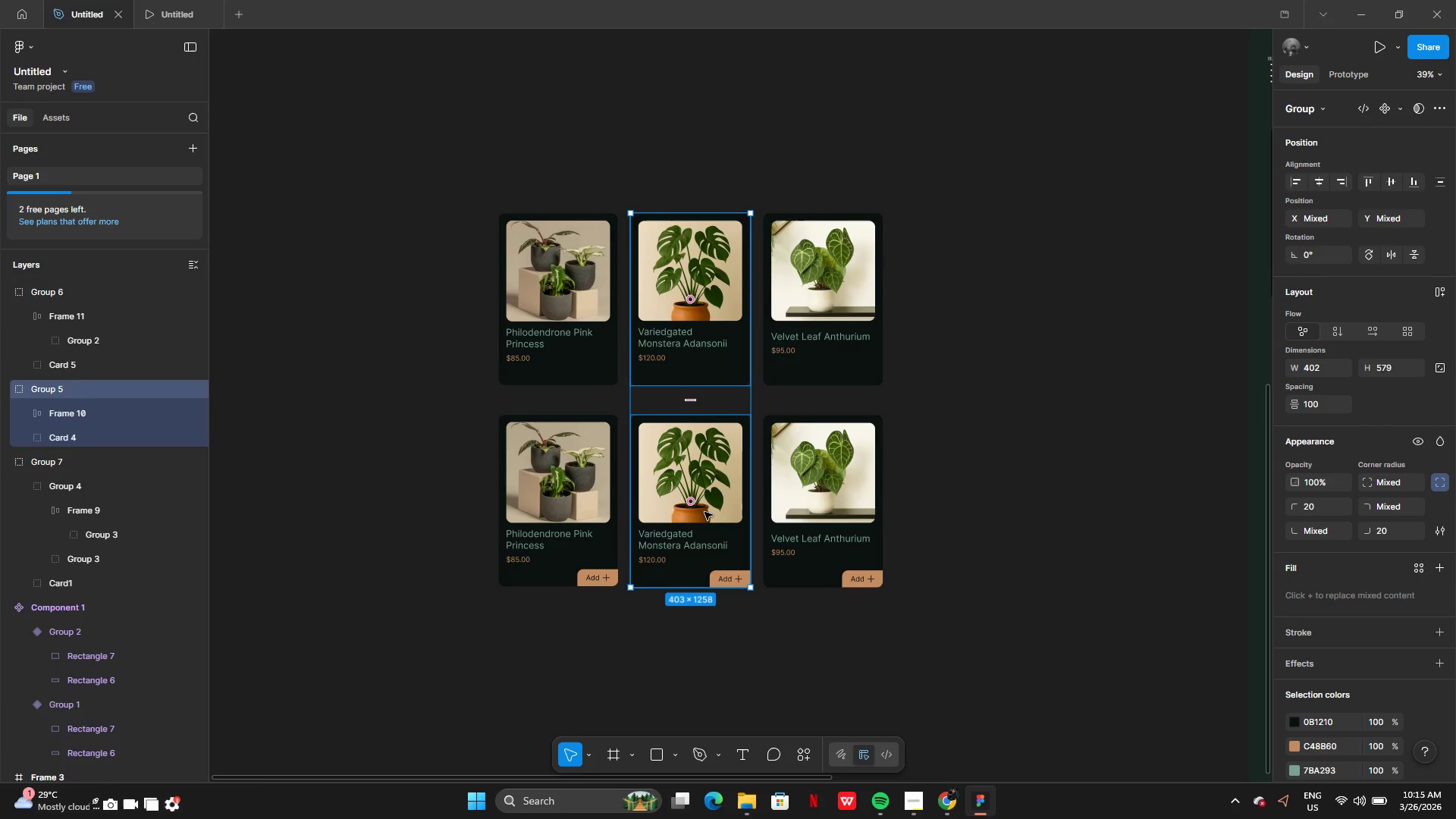 
key(Control+G)
 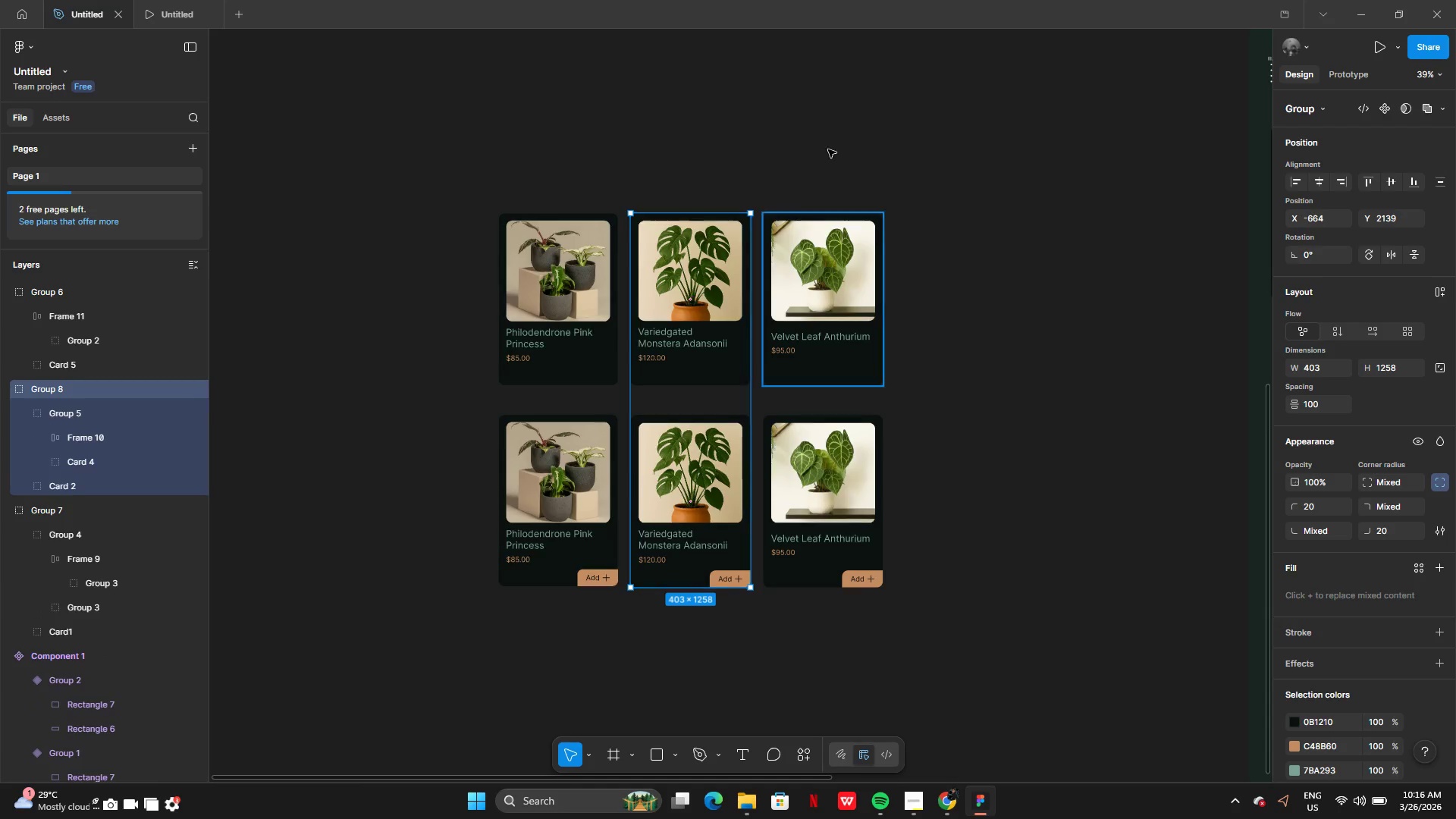 
left_click([830, 142])
 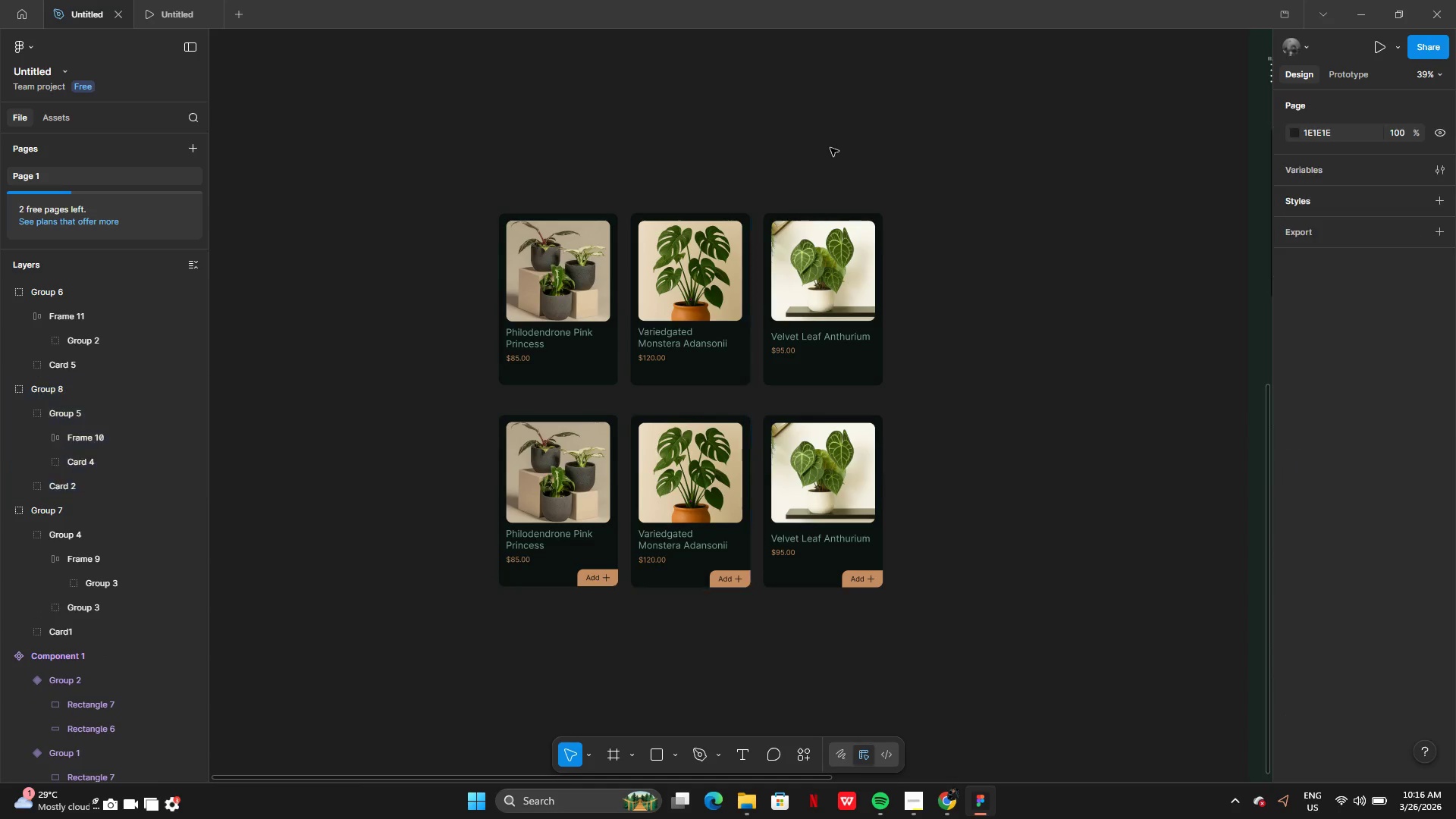 
left_click_drag(start_coordinate=[830, 148], to_coordinate=[858, 643])
 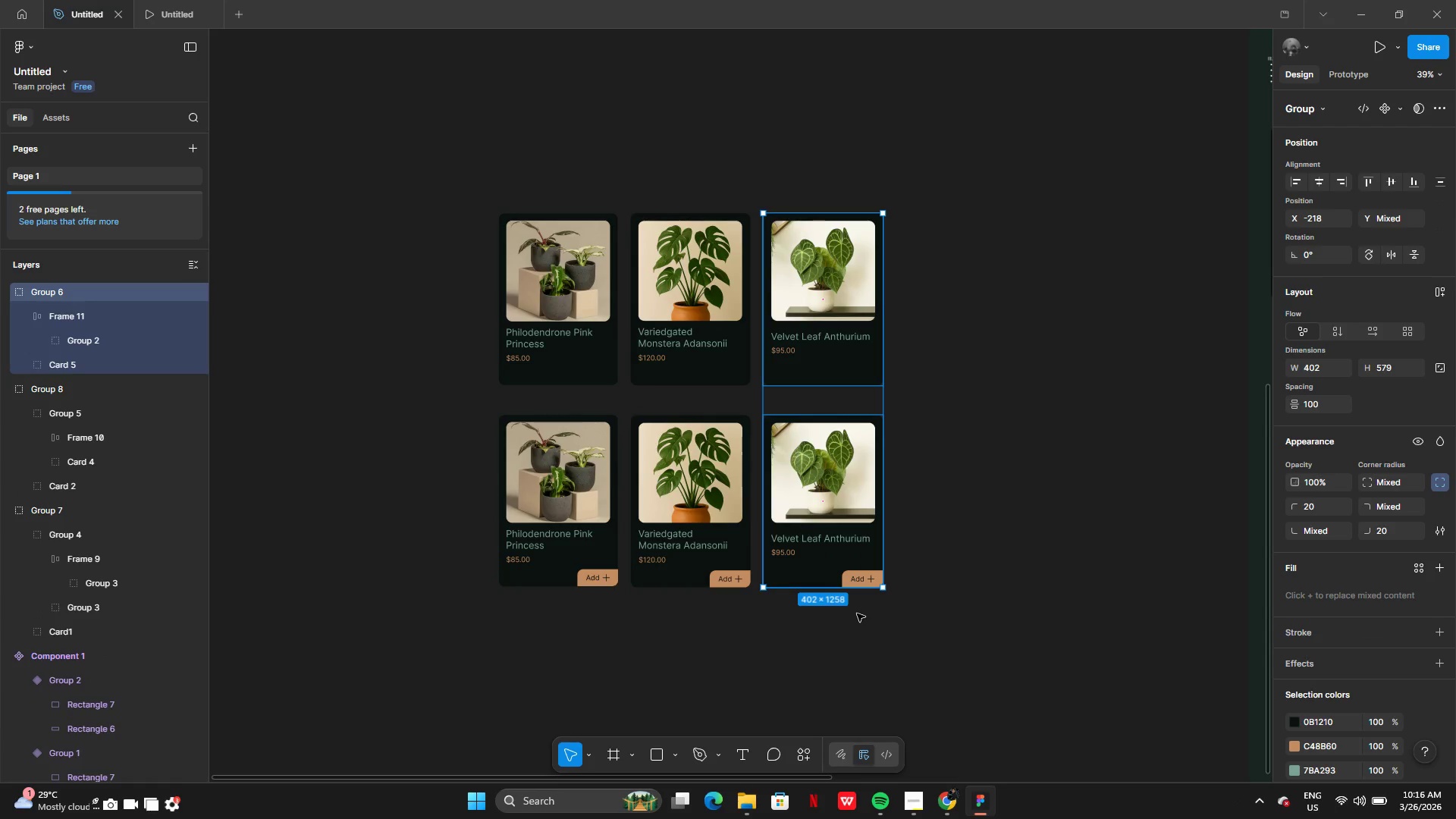 
key(Control+G)
 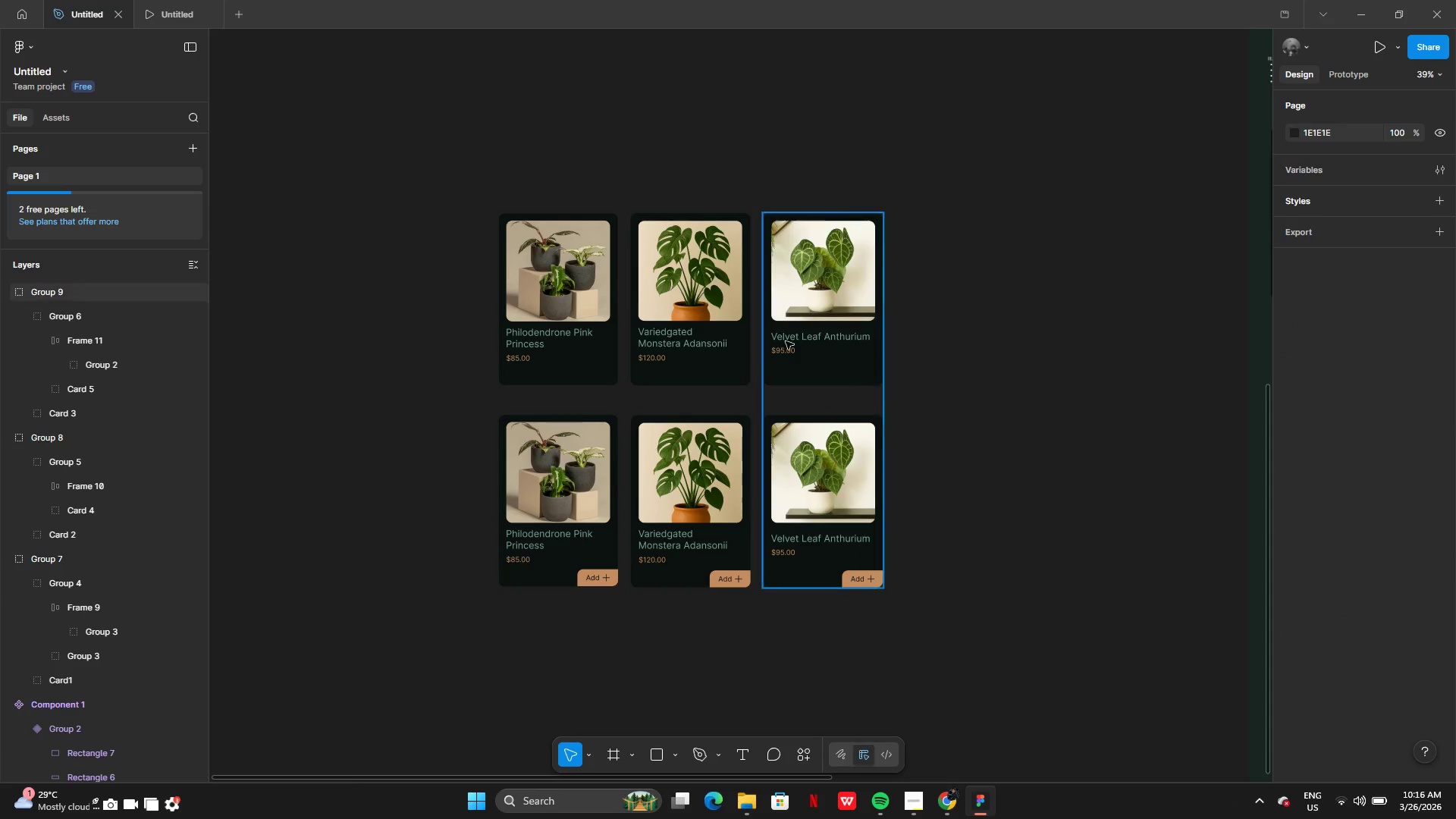 
left_click_drag(start_coordinate=[428, 253], to_coordinate=[1081, 645])
 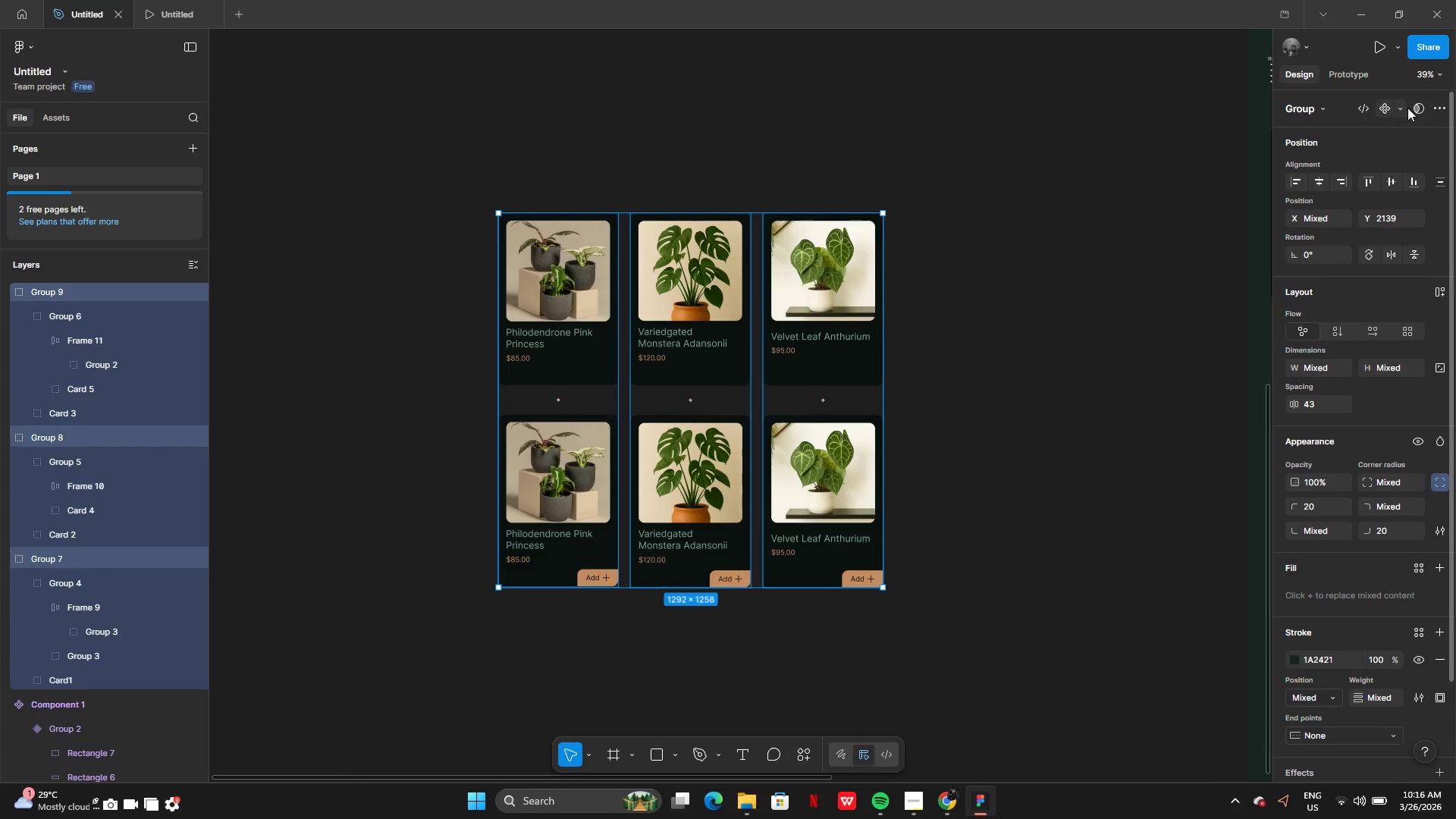 
left_click([1444, 104])
 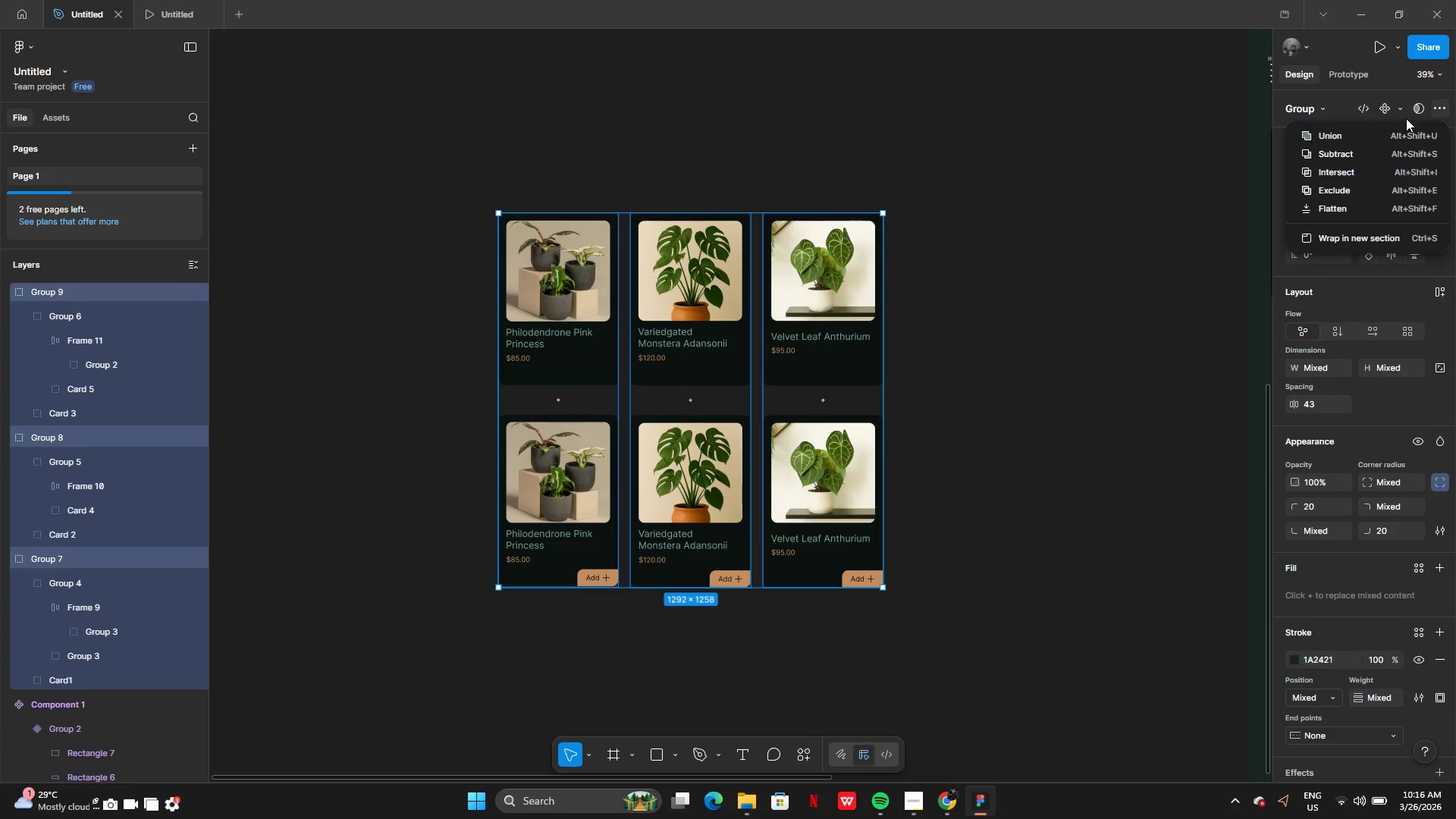 
left_click([1398, 108])
 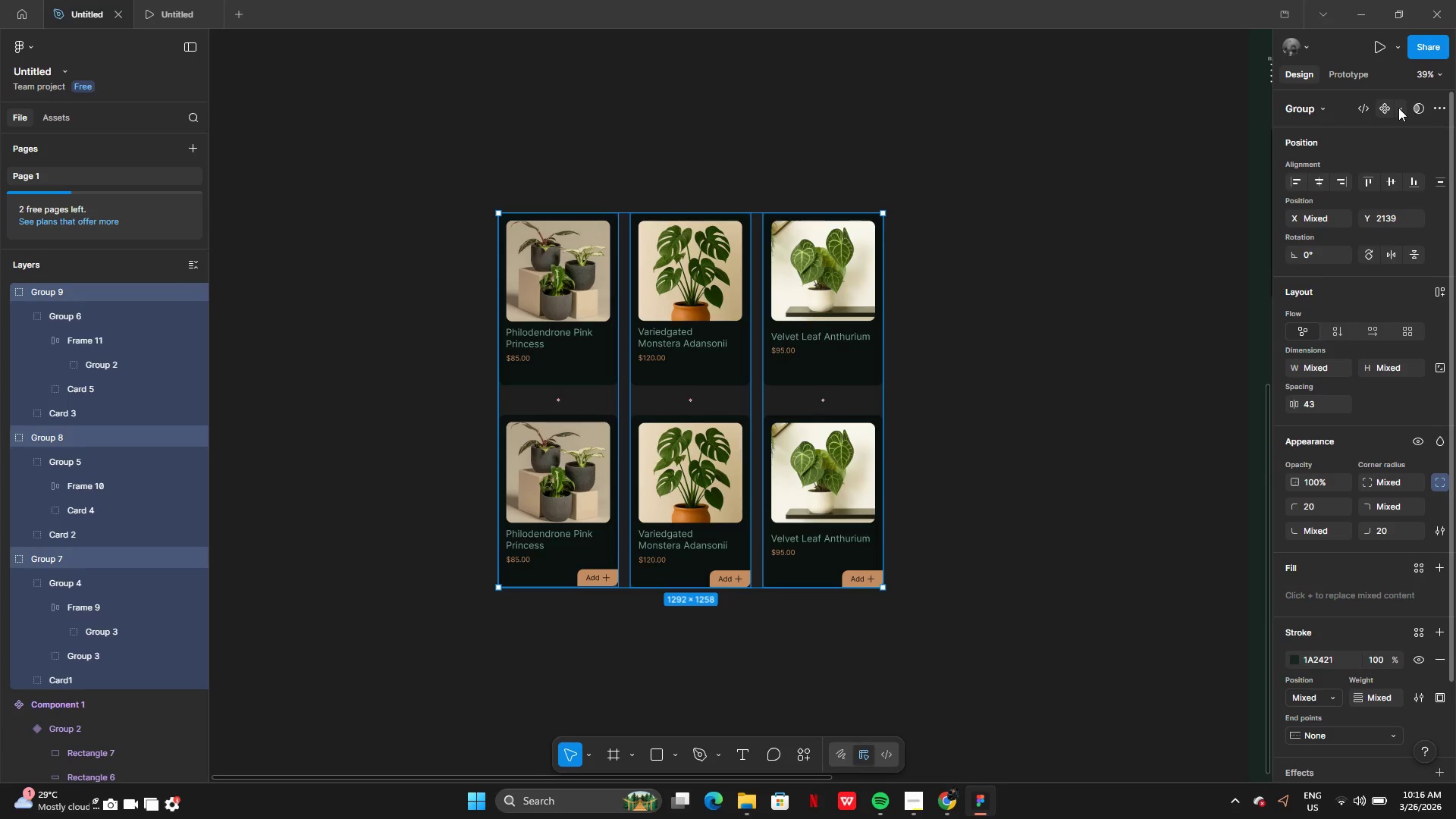 
left_click([1398, 108])
 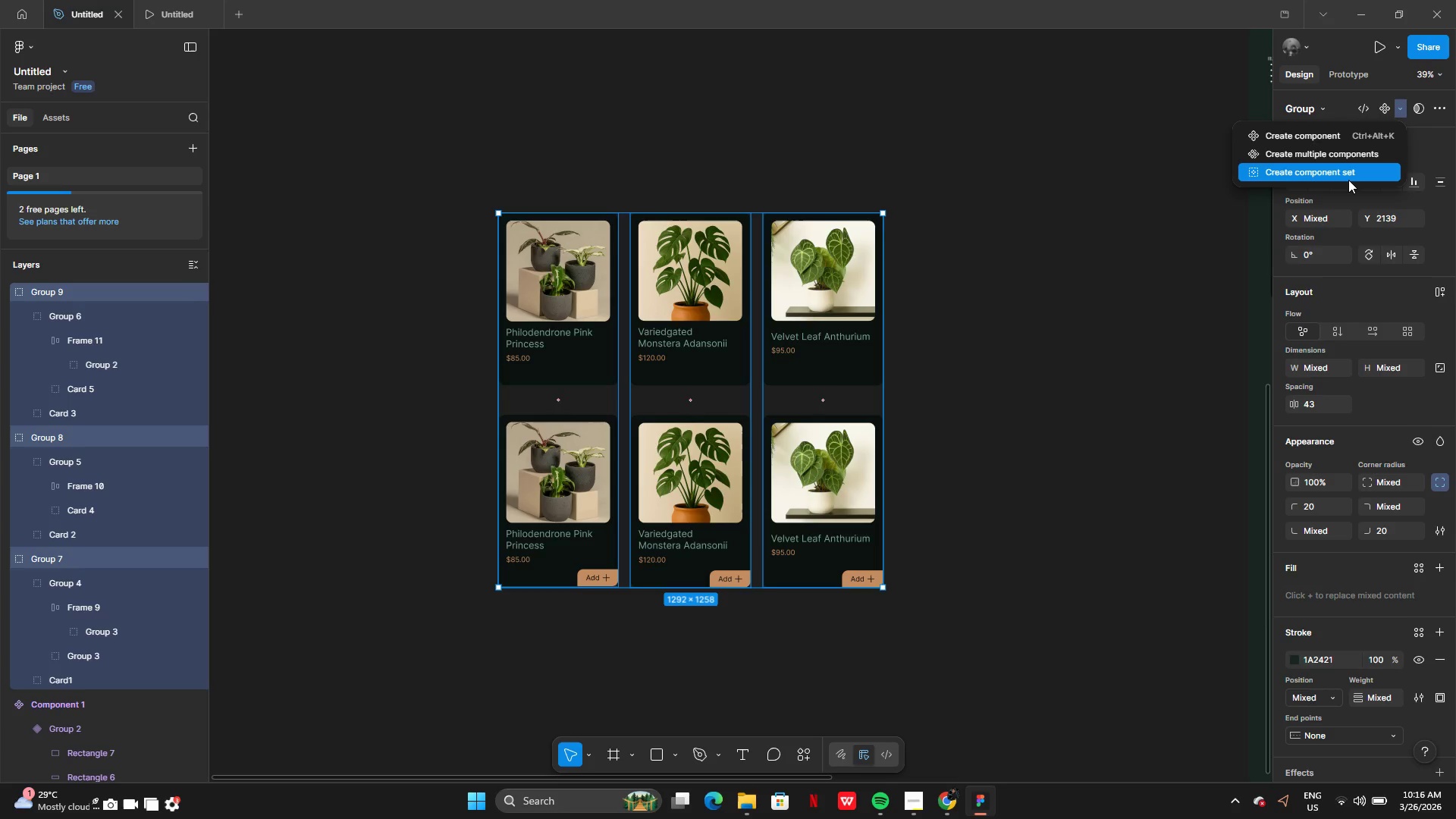 
left_click([1348, 180])
 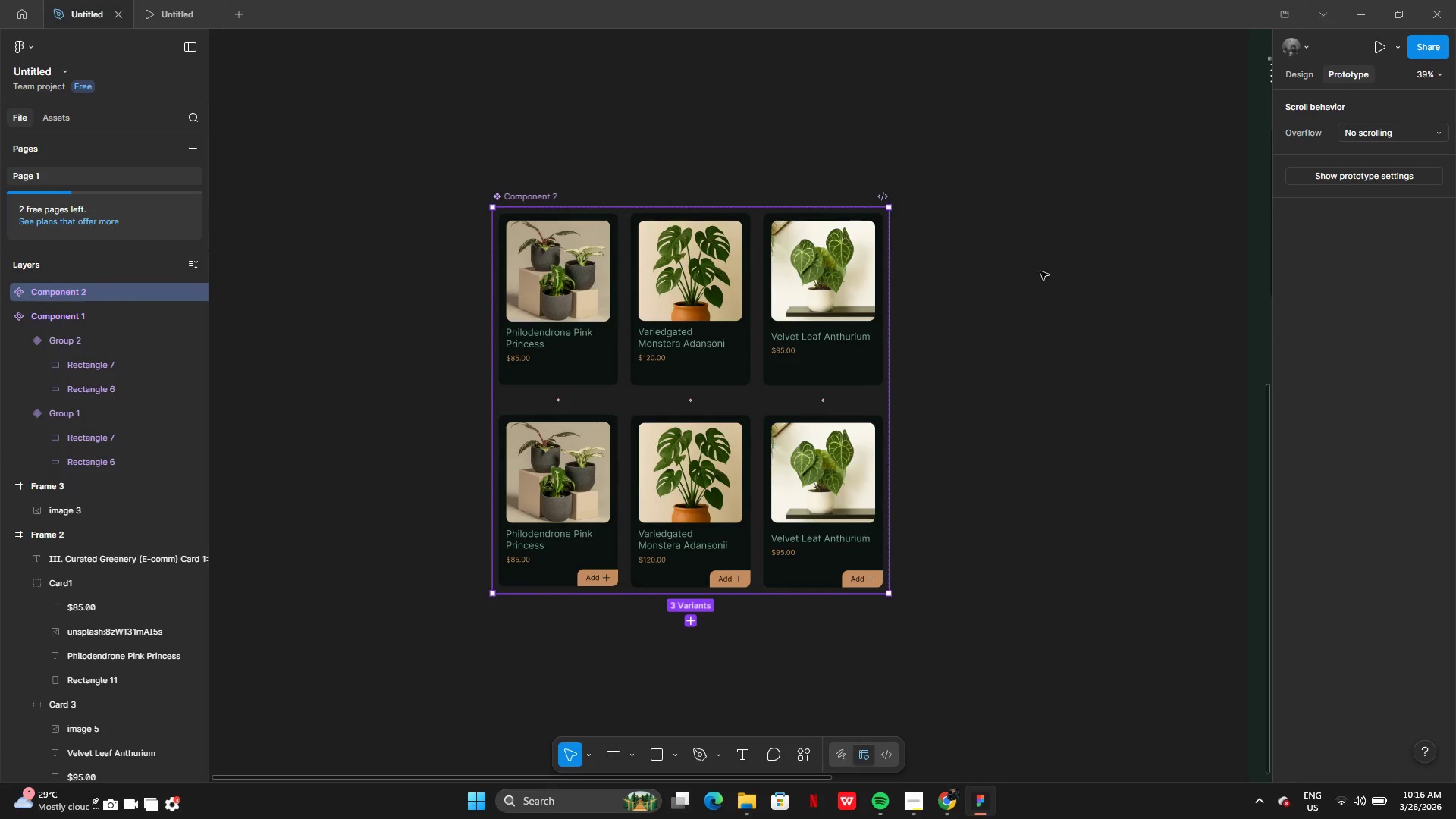 
left_click([536, 376])
 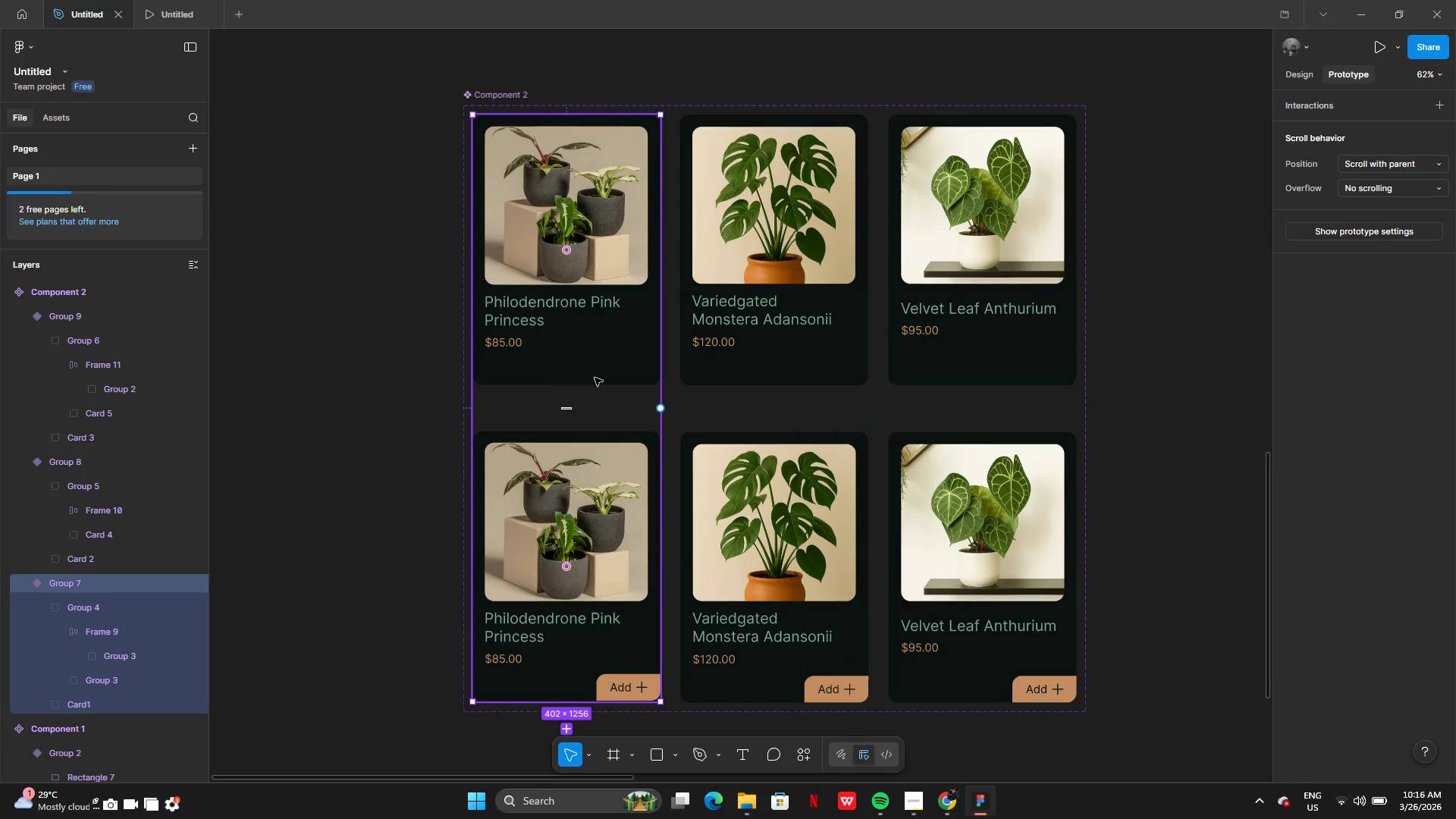 
left_click([596, 365])
 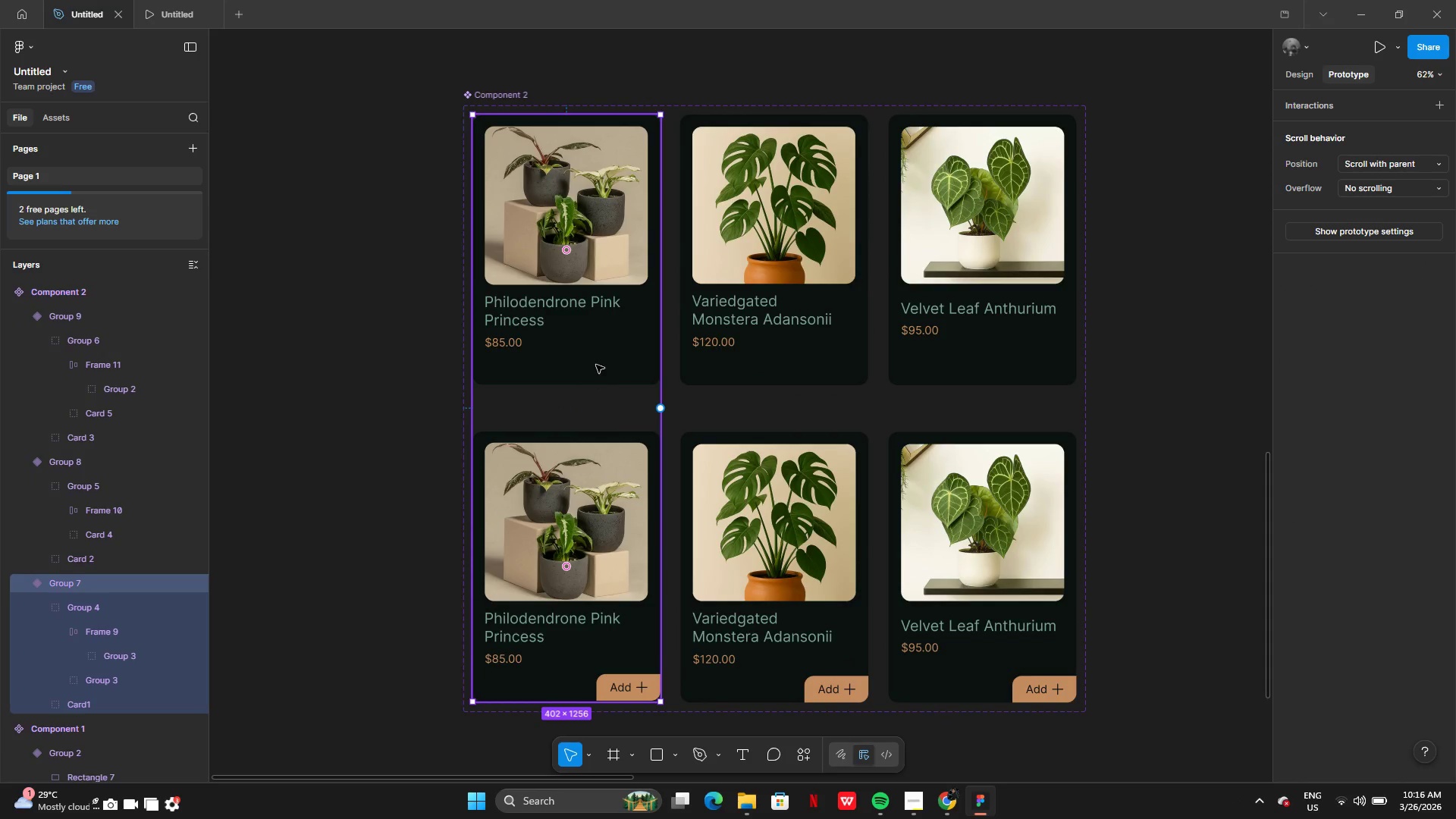 
double_click([596, 365])
 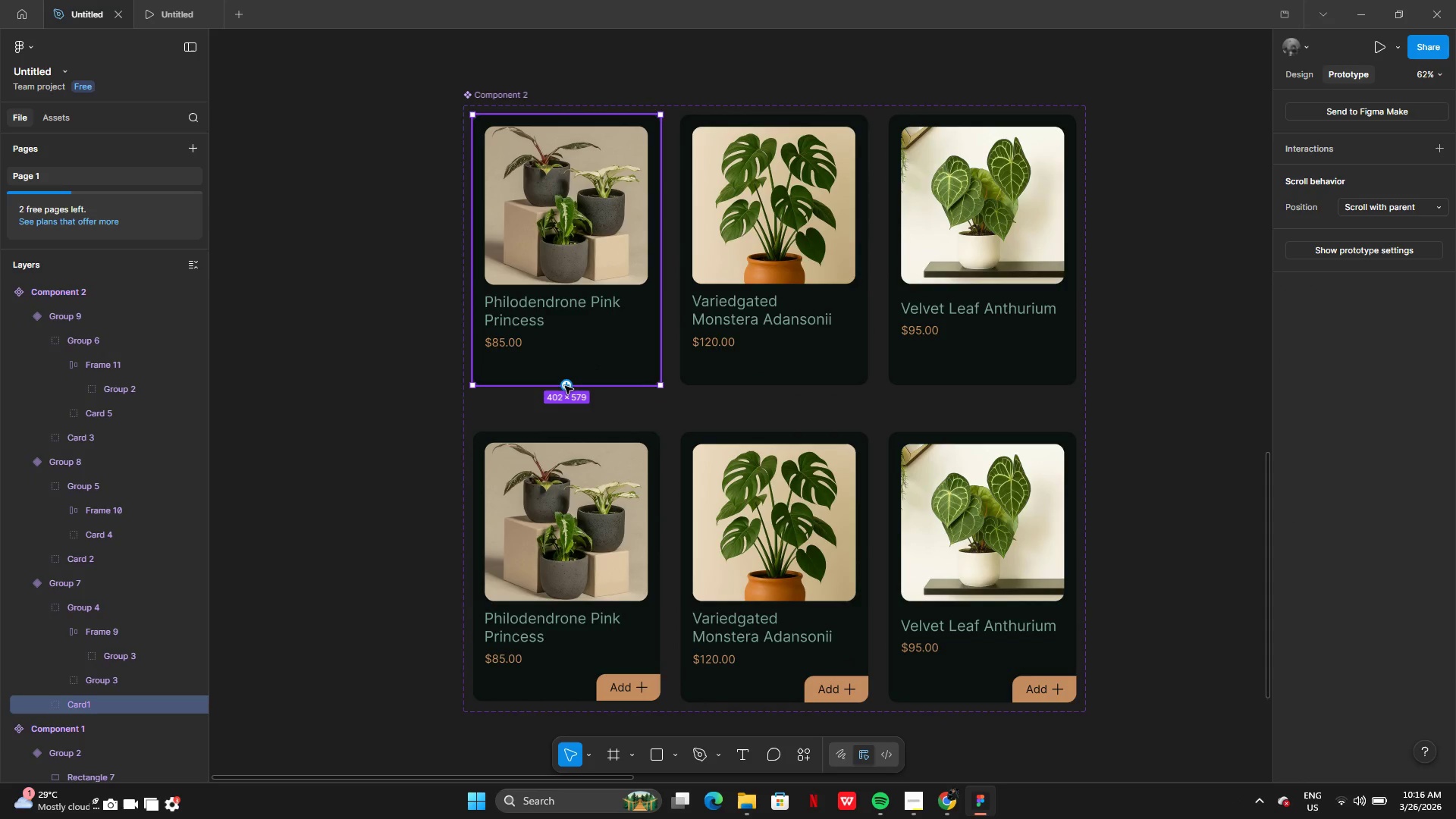 
left_click_drag(start_coordinate=[565, 386], to_coordinate=[570, 434])
 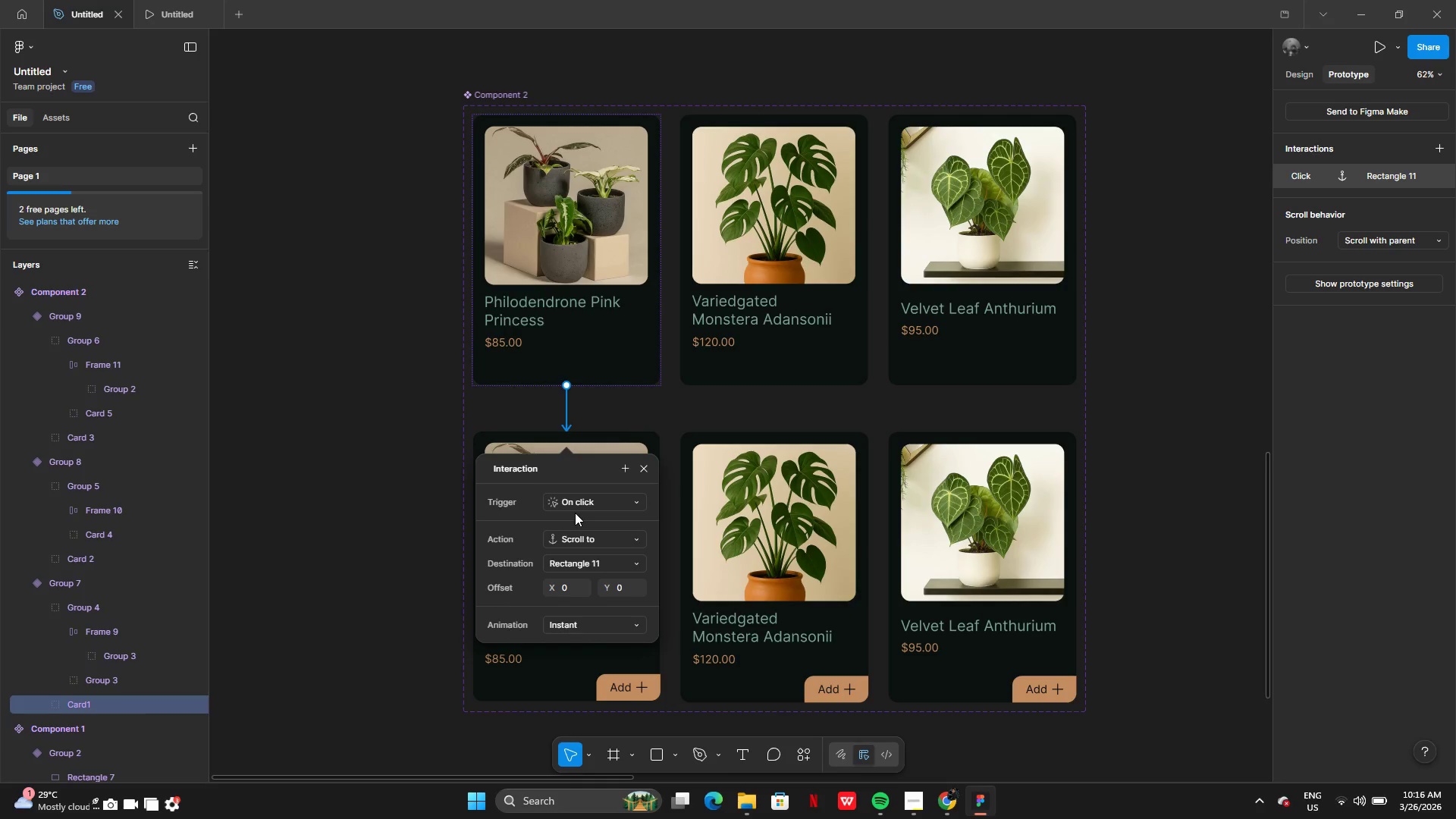 
left_click([579, 501])
 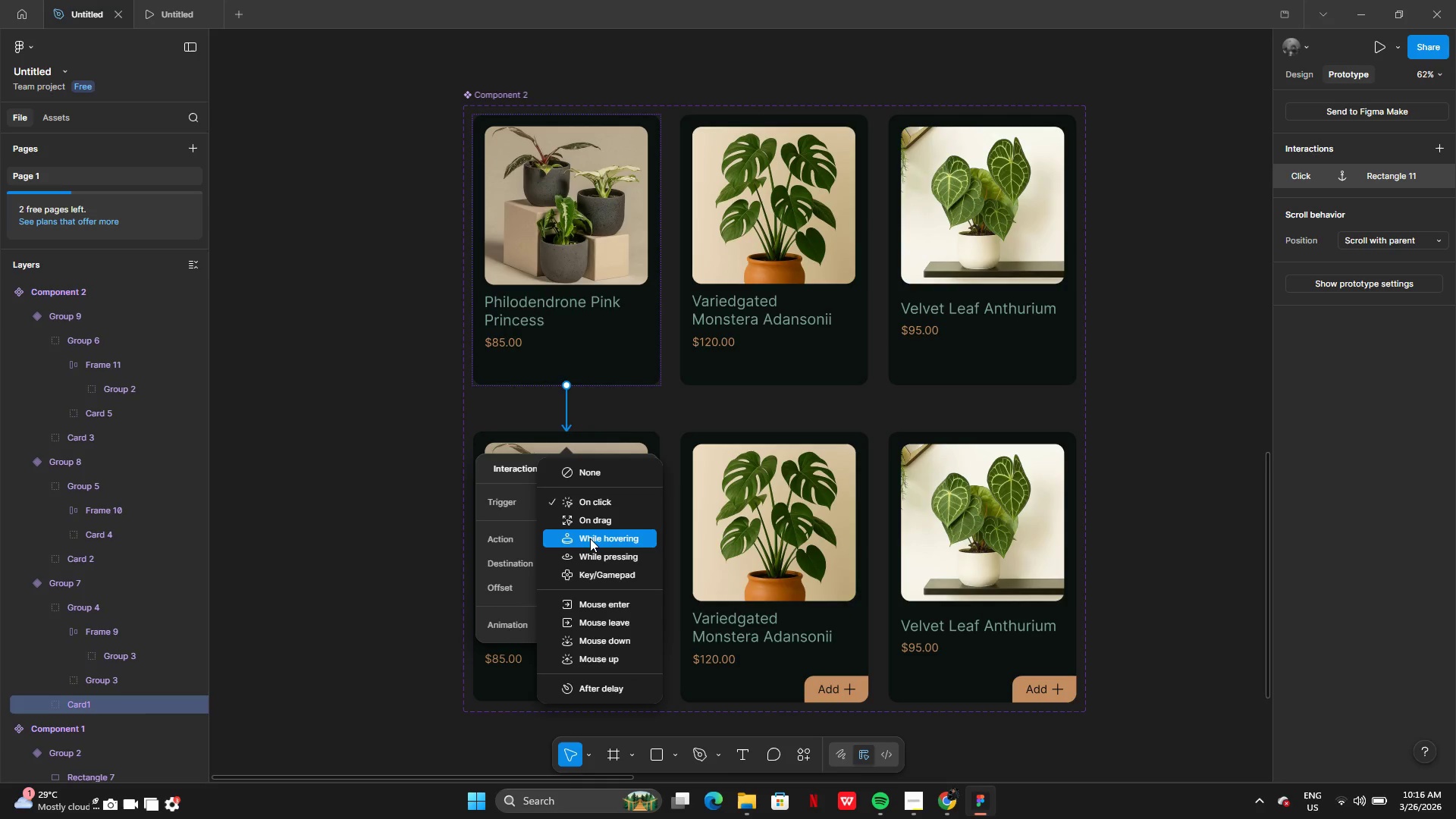 
left_click([590, 538])
 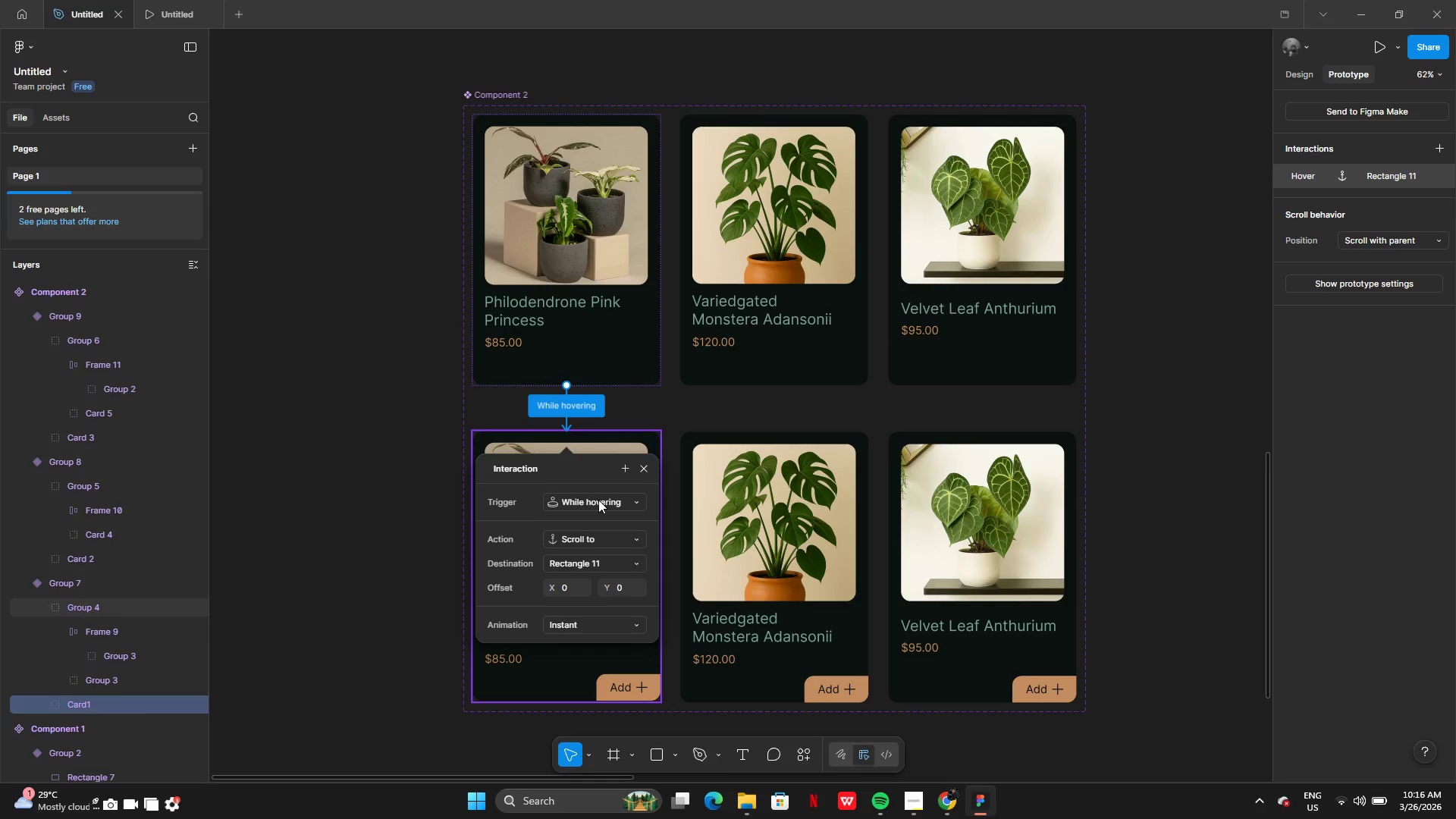 
left_click([593, 542])
 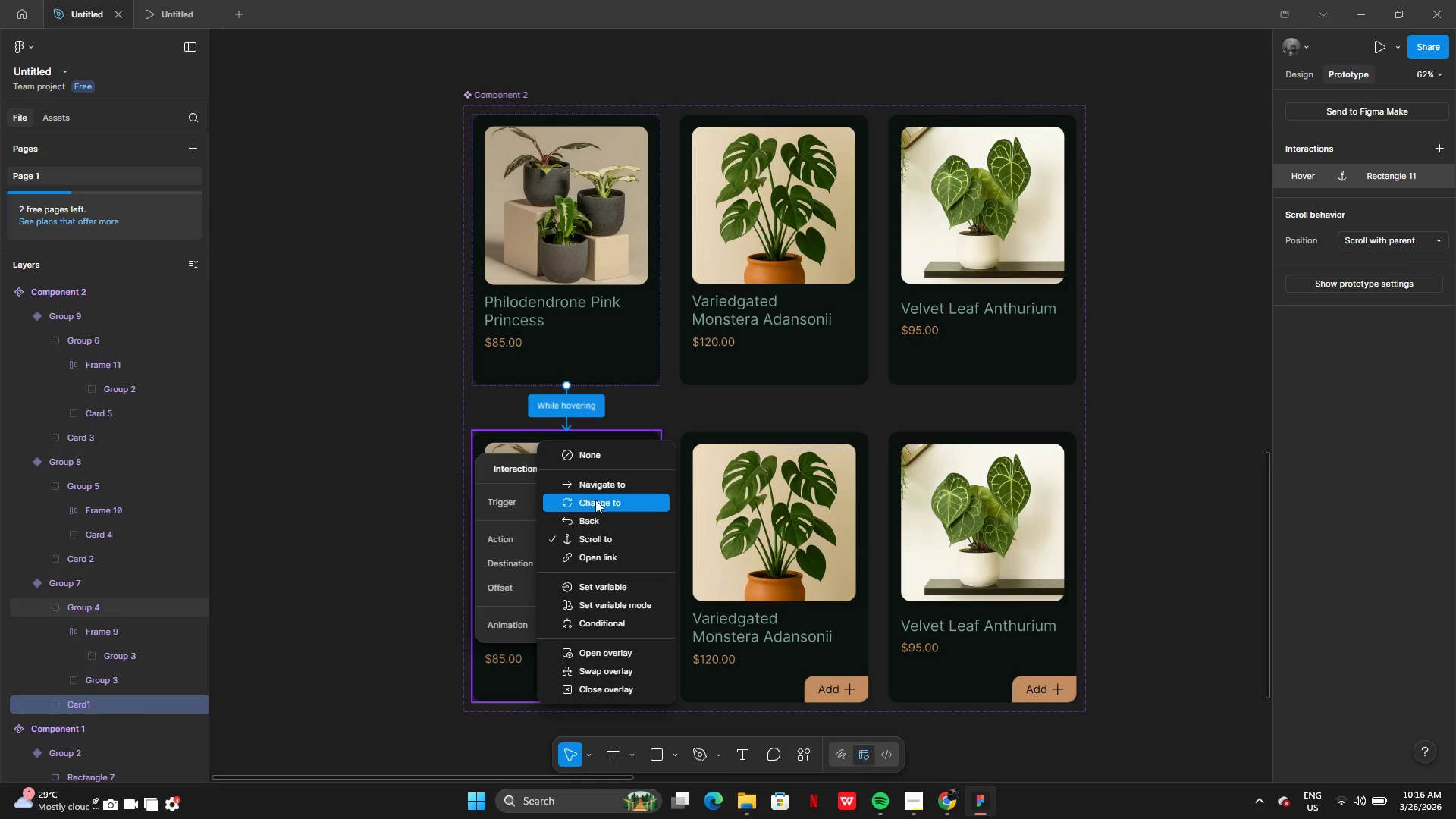 
left_click([595, 498])
 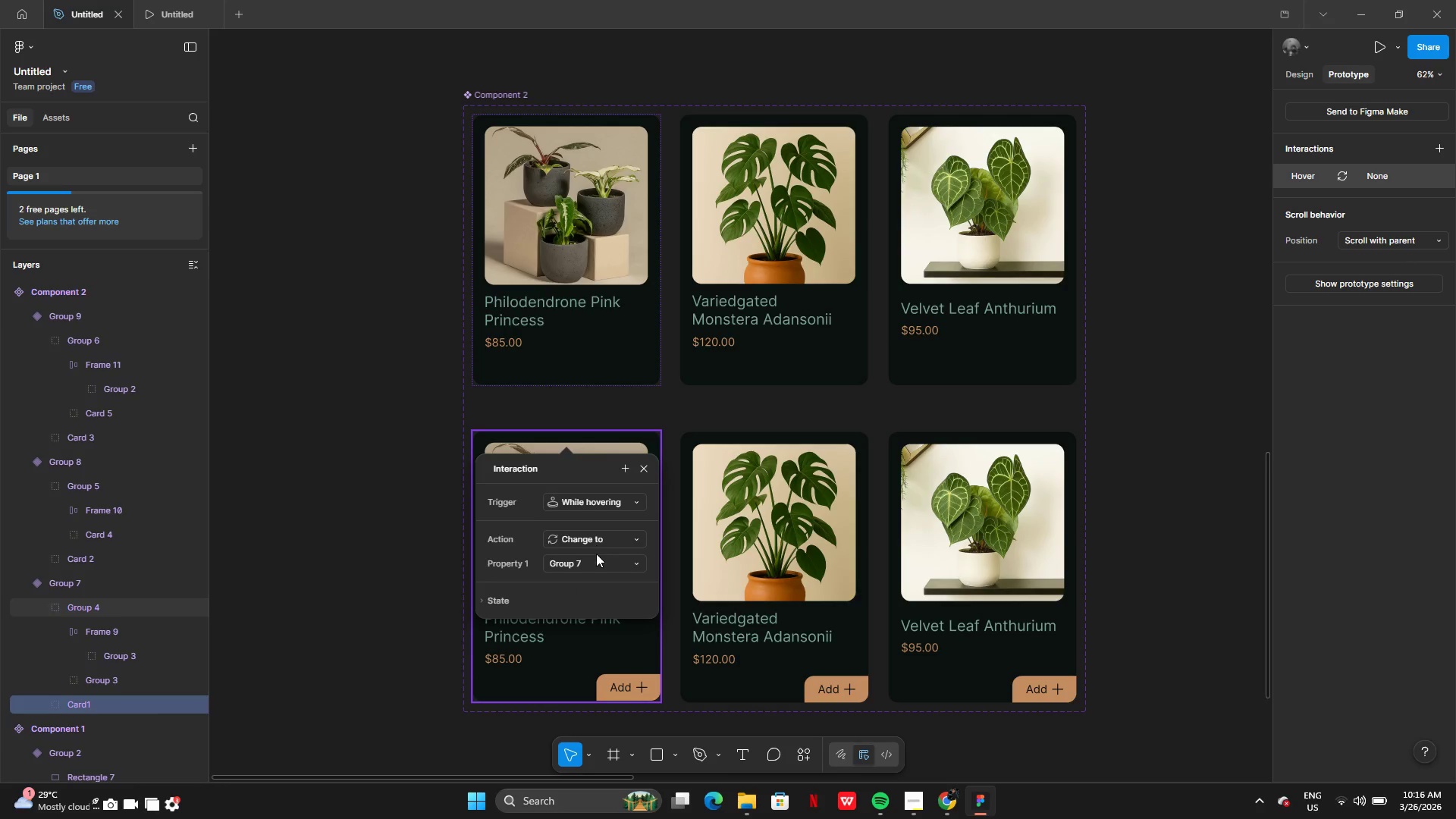 
left_click([596, 565])
 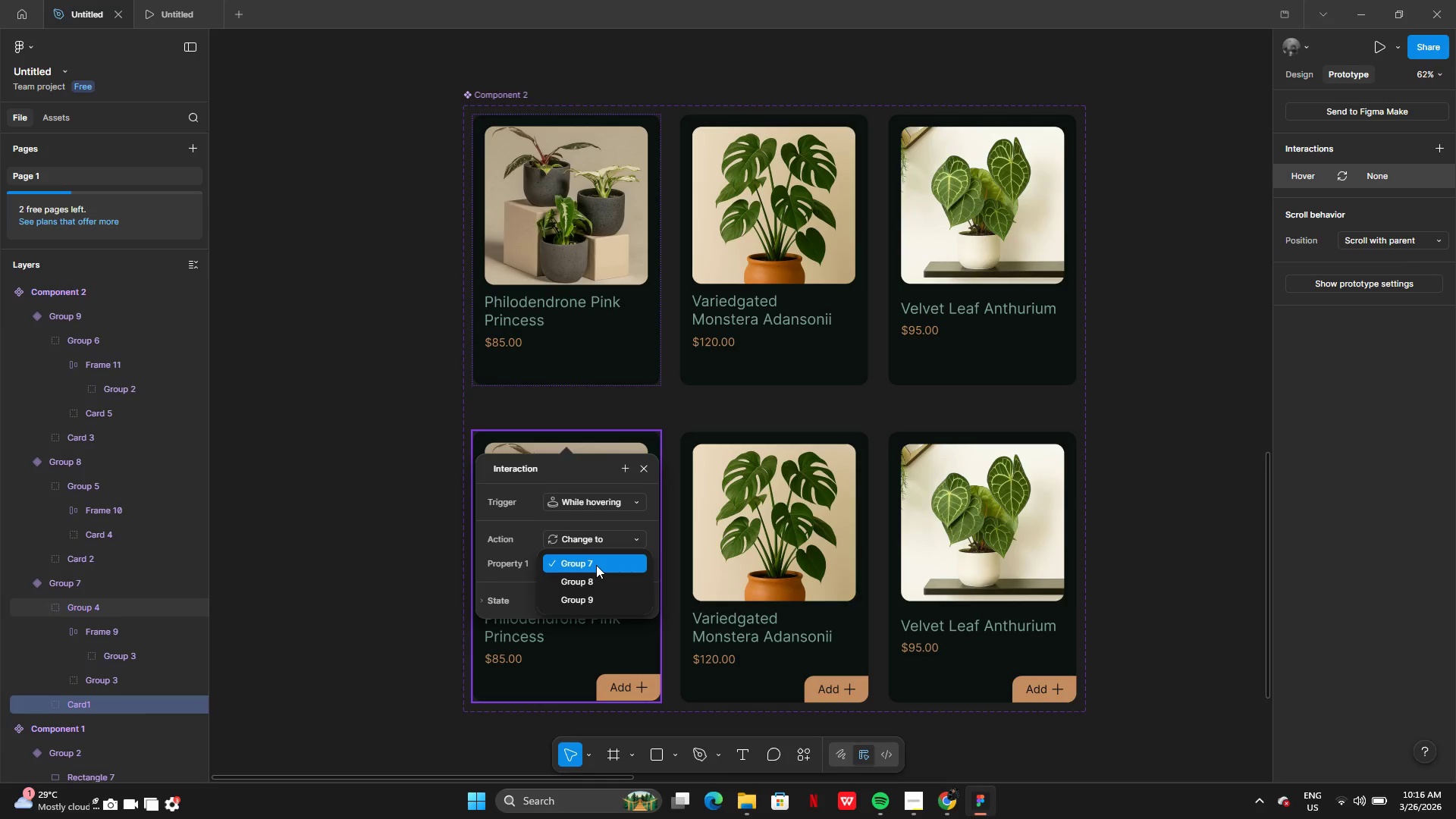 
left_click([596, 565])
 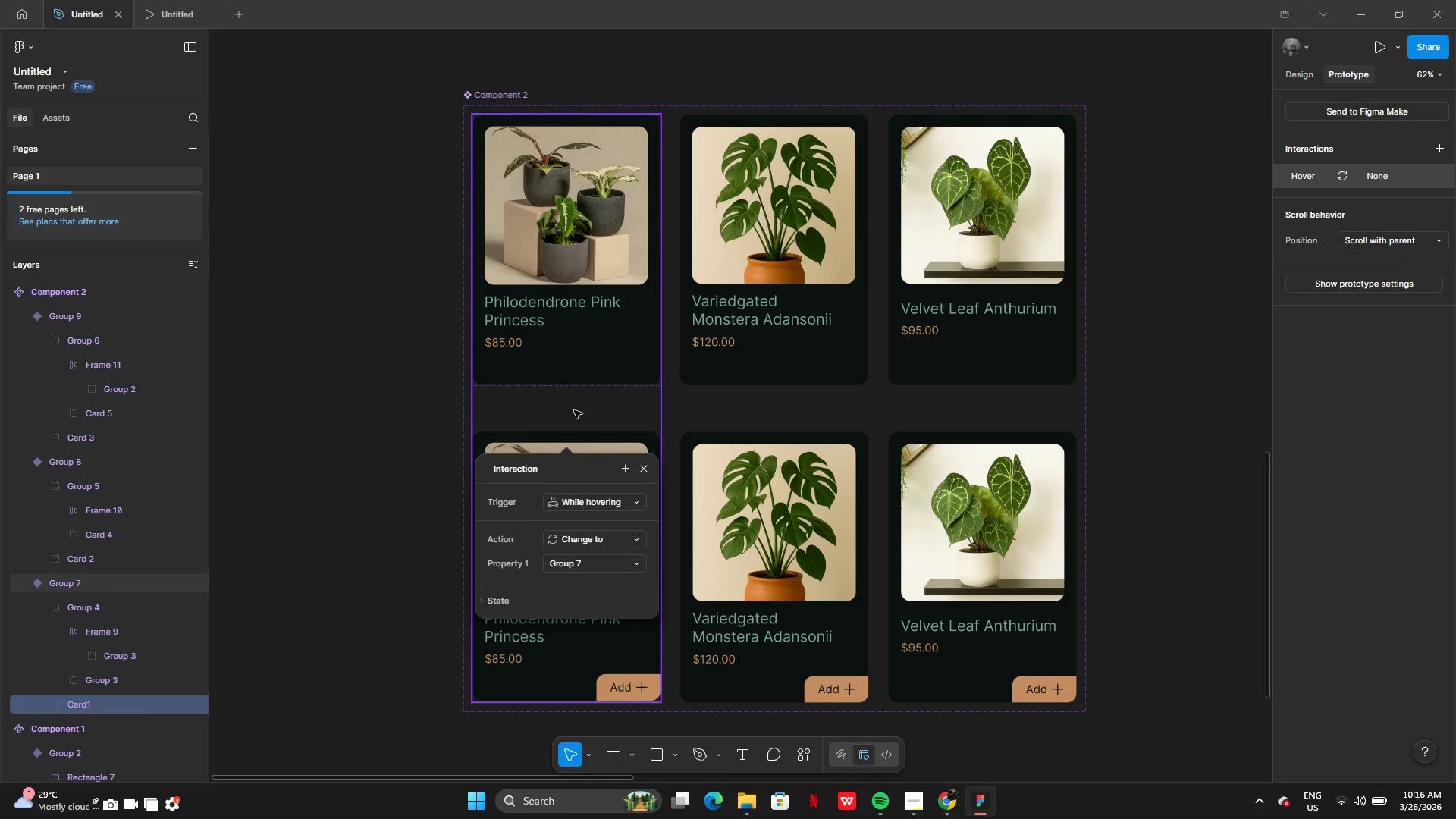 
left_click_drag(start_coordinate=[566, 388], to_coordinate=[573, 441])
 